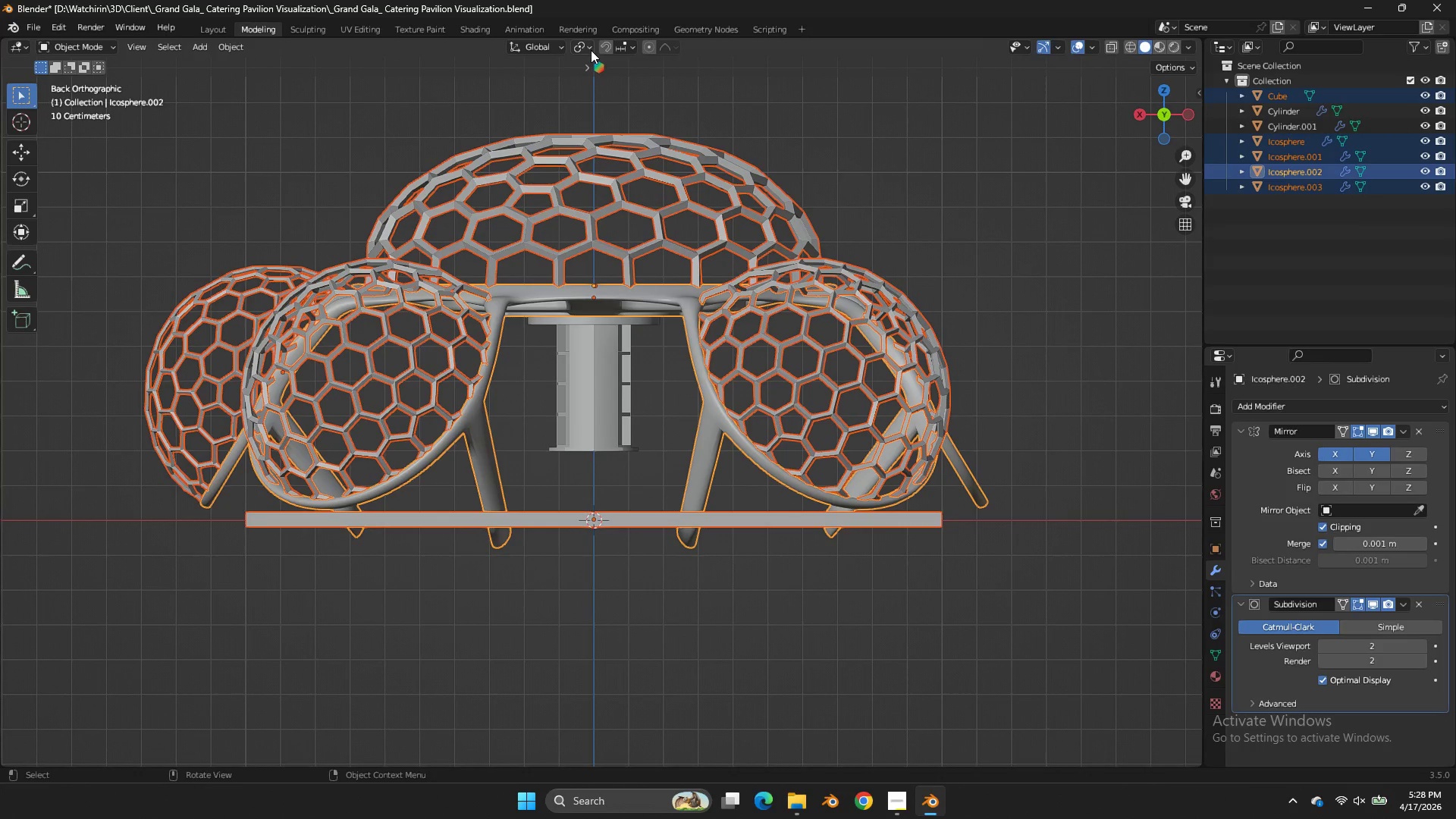 
left_click([588, 47])
 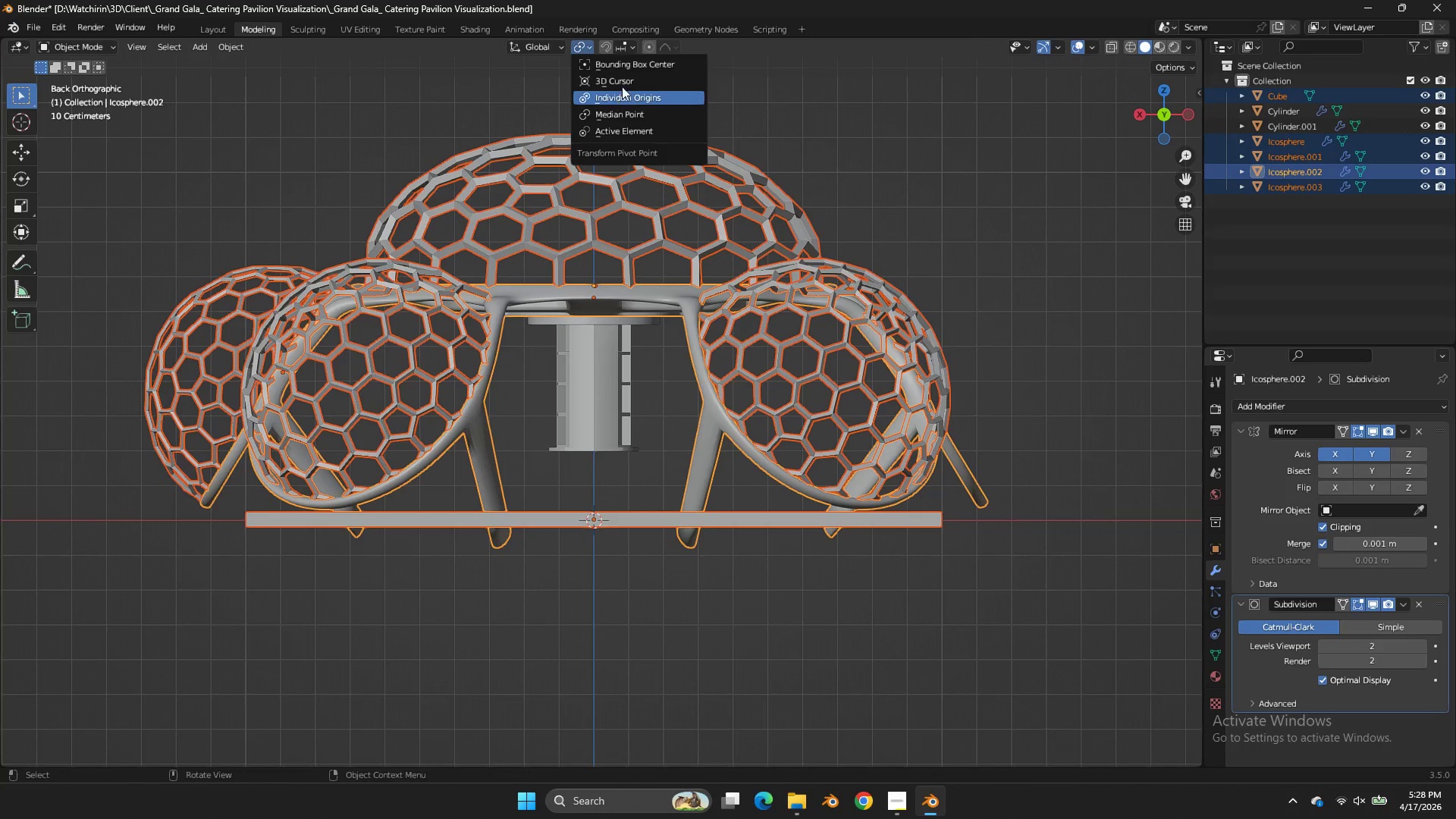 
left_click([624, 83])
 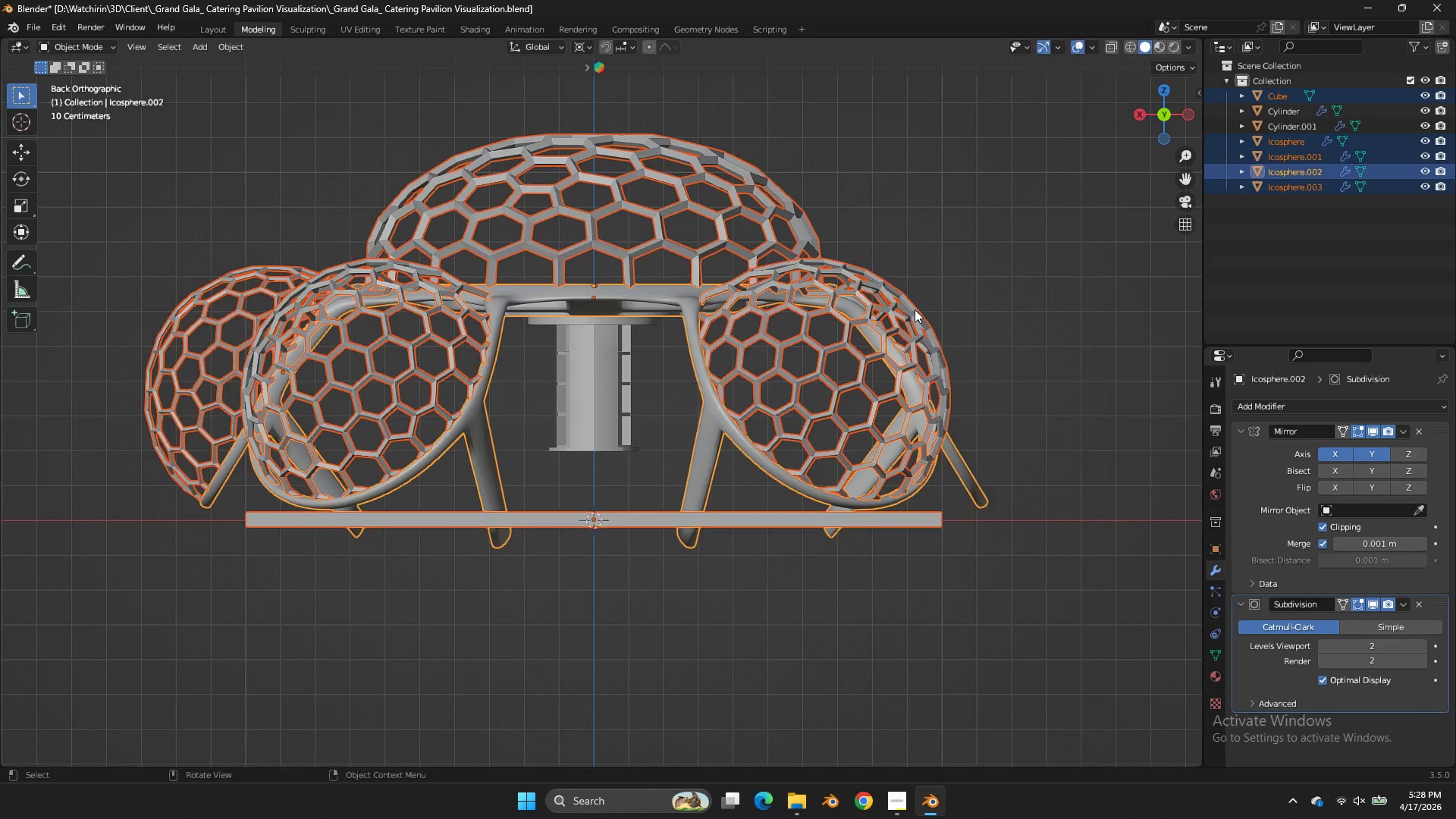 
key(S)
 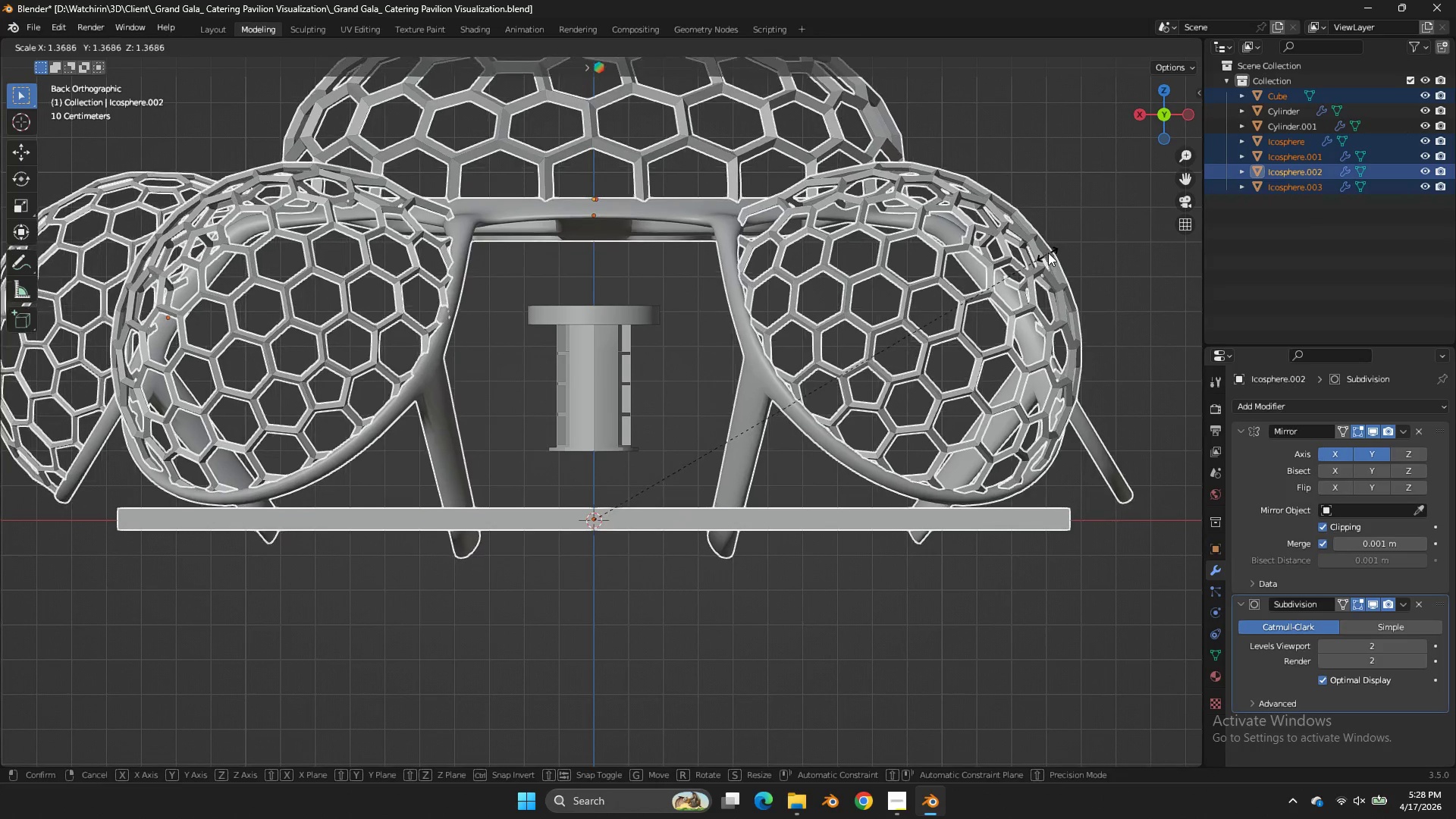 
left_click([1053, 251])
 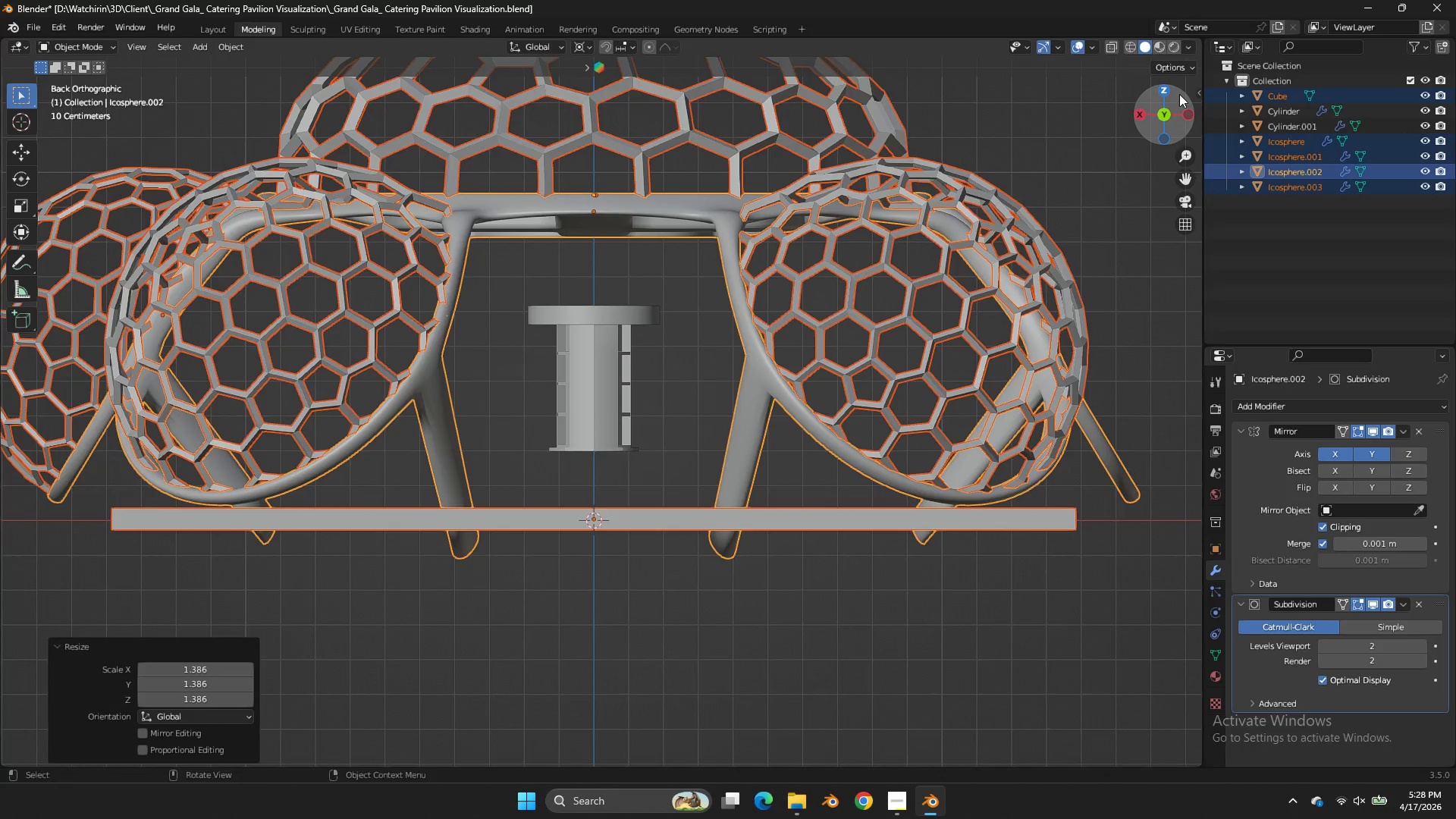 
left_click_drag(start_coordinate=[1179, 94], to_coordinate=[1005, 121])
 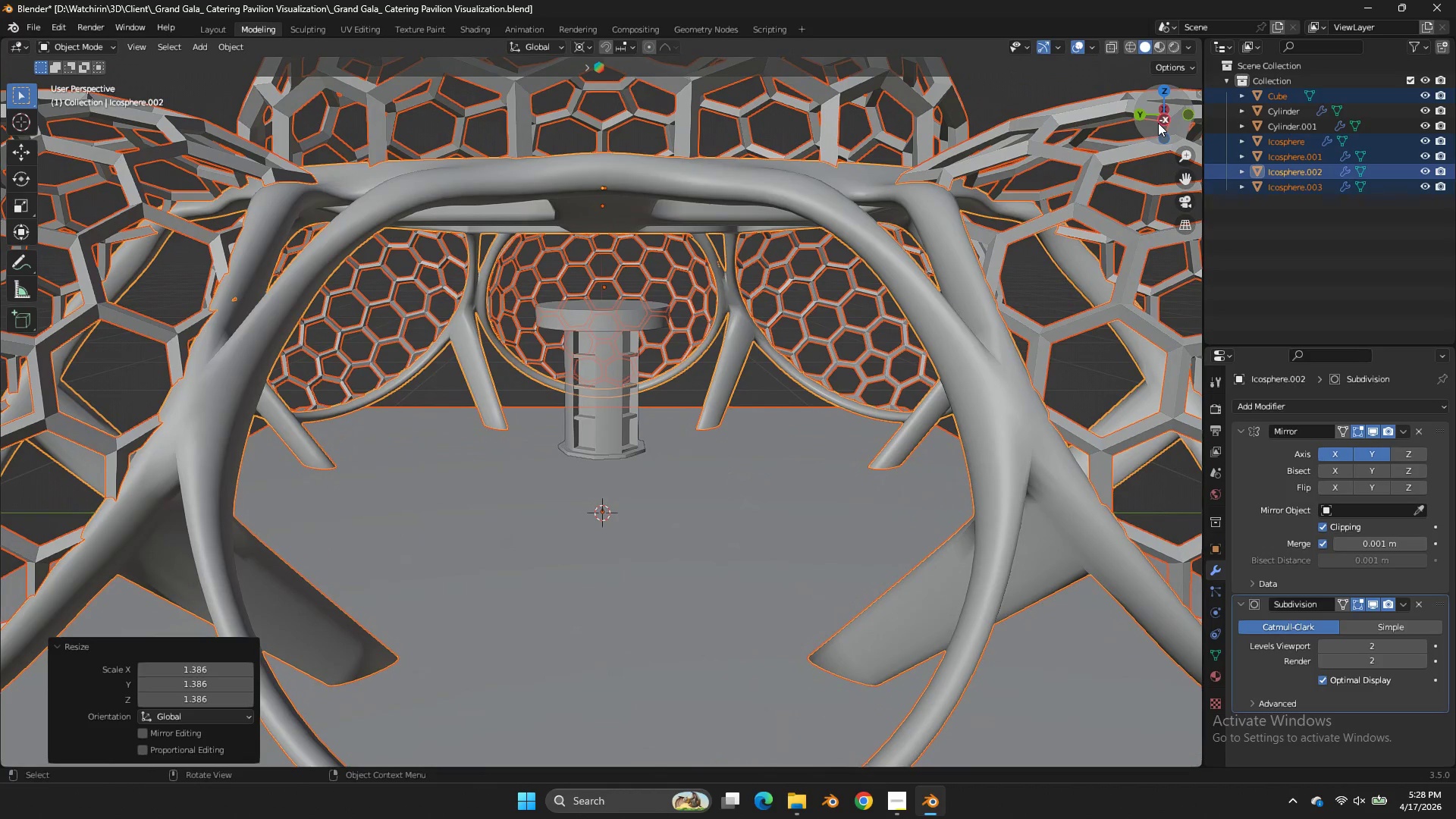 
left_click([1158, 123])
 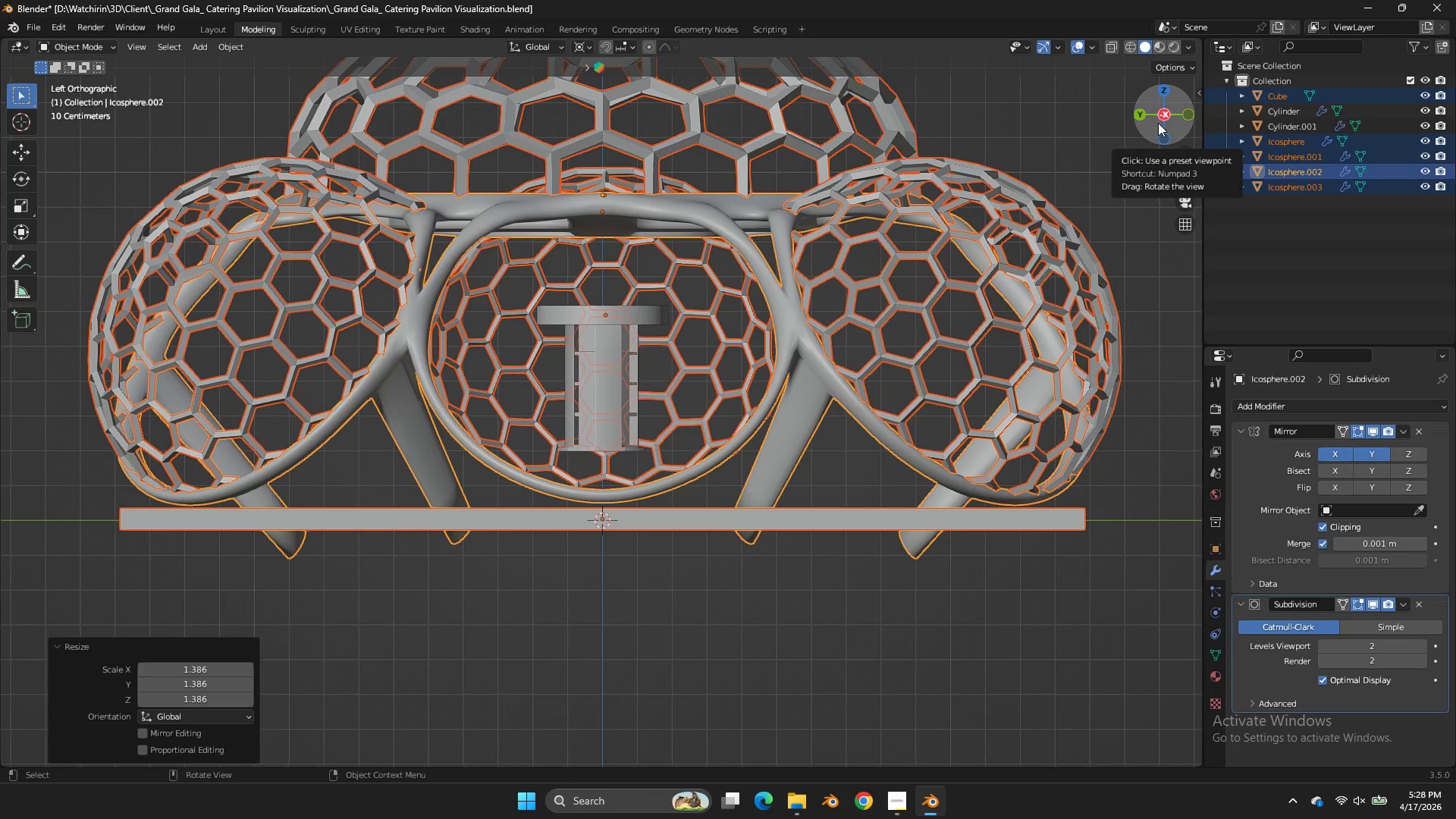 
key(S)
 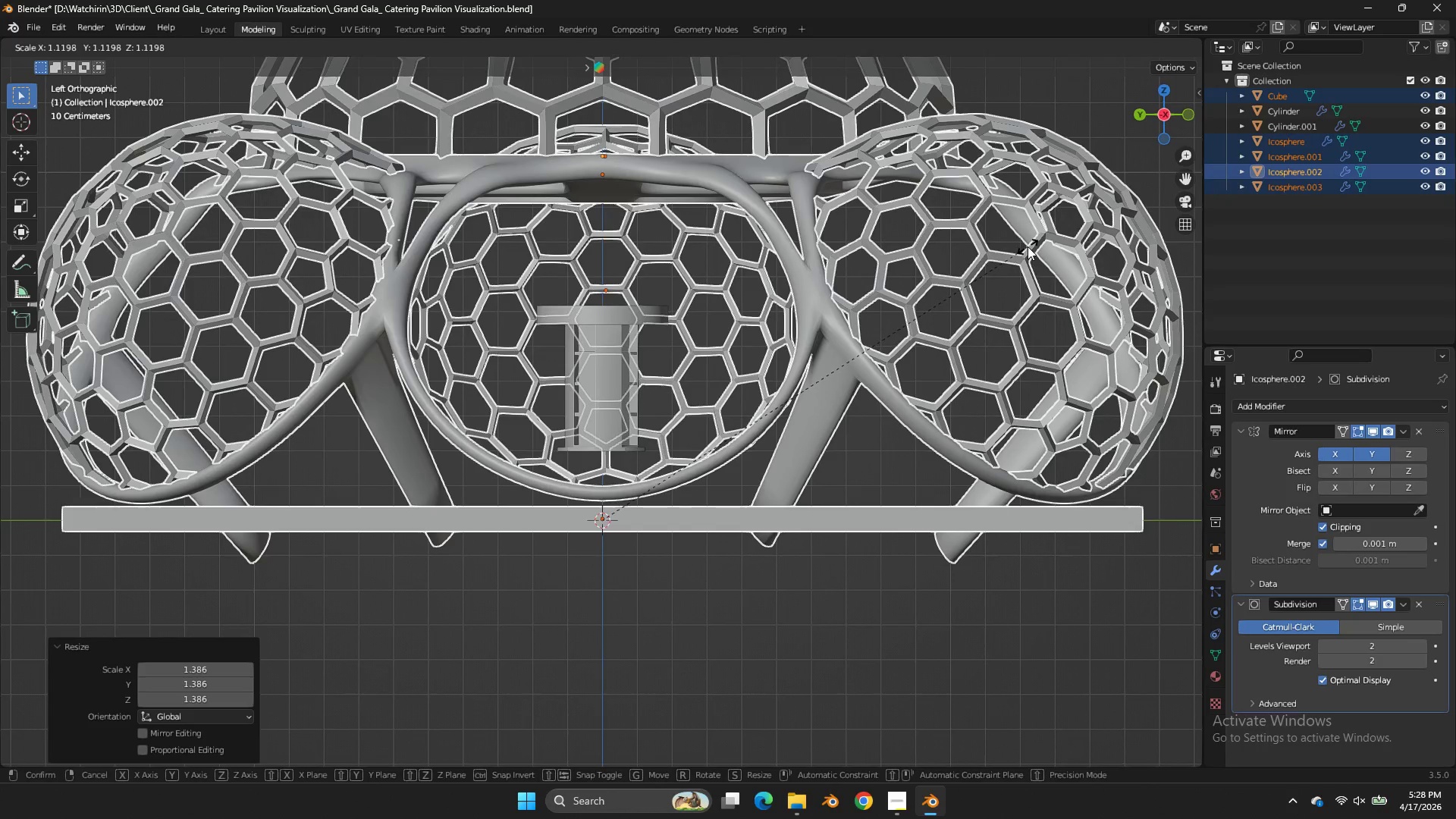 
left_click([1028, 246])
 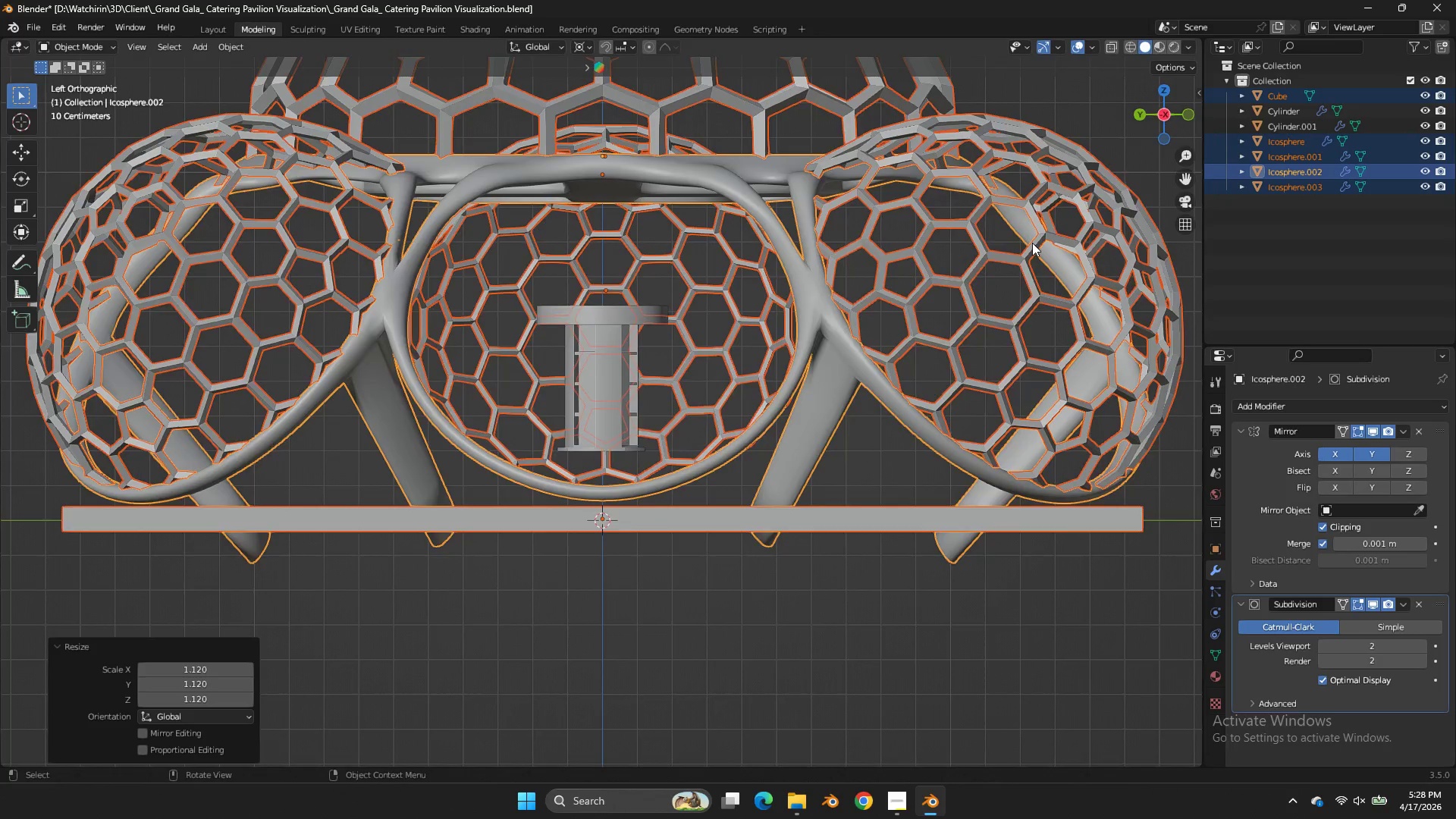 
scroll: coordinate [1032, 243], scroll_direction: up, amount: 3.0
 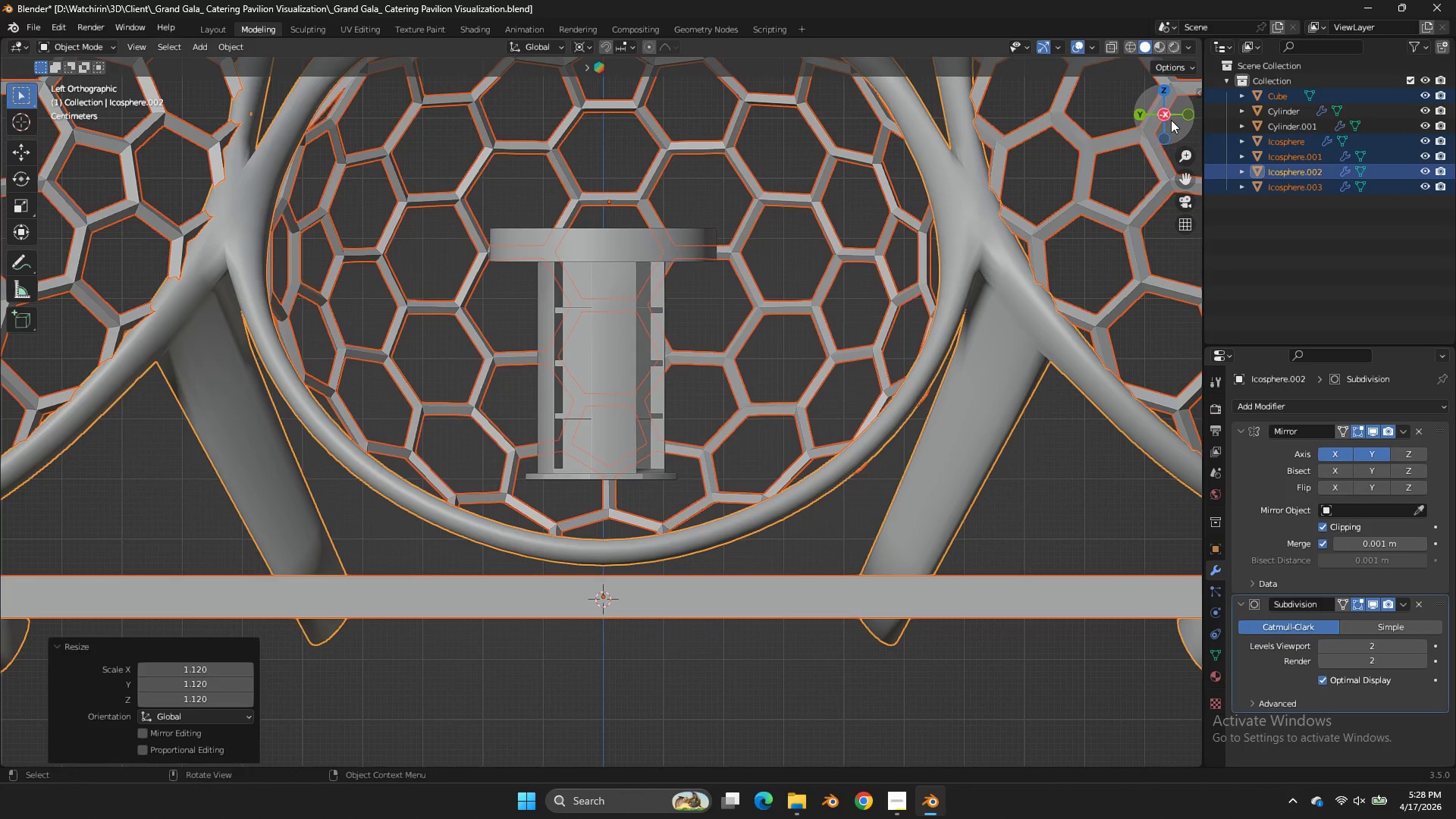 
left_click_drag(start_coordinate=[1171, 120], to_coordinate=[1160, 162])
 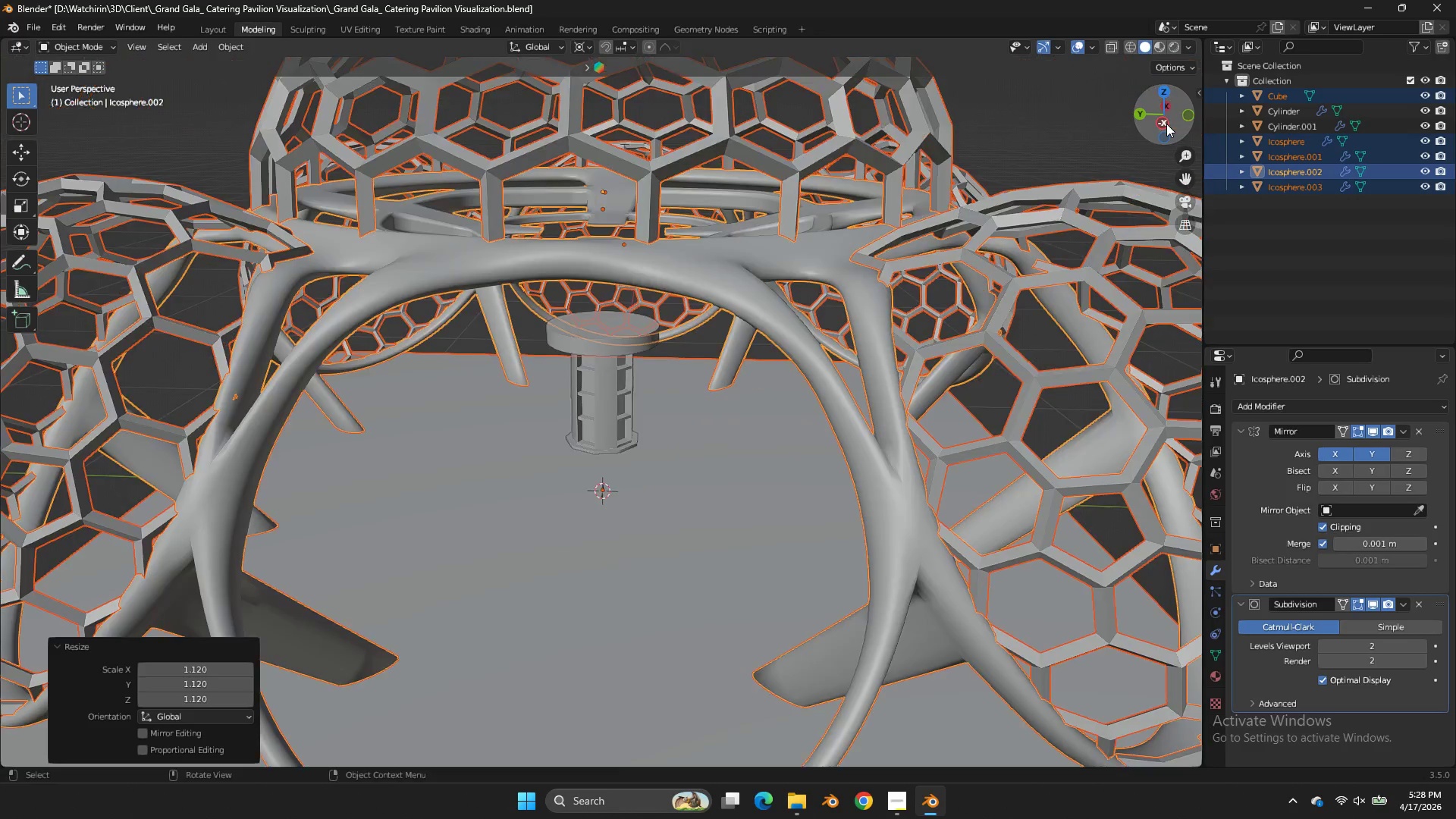 
left_click_drag(start_coordinate=[1166, 124], to_coordinate=[1177, 118])
 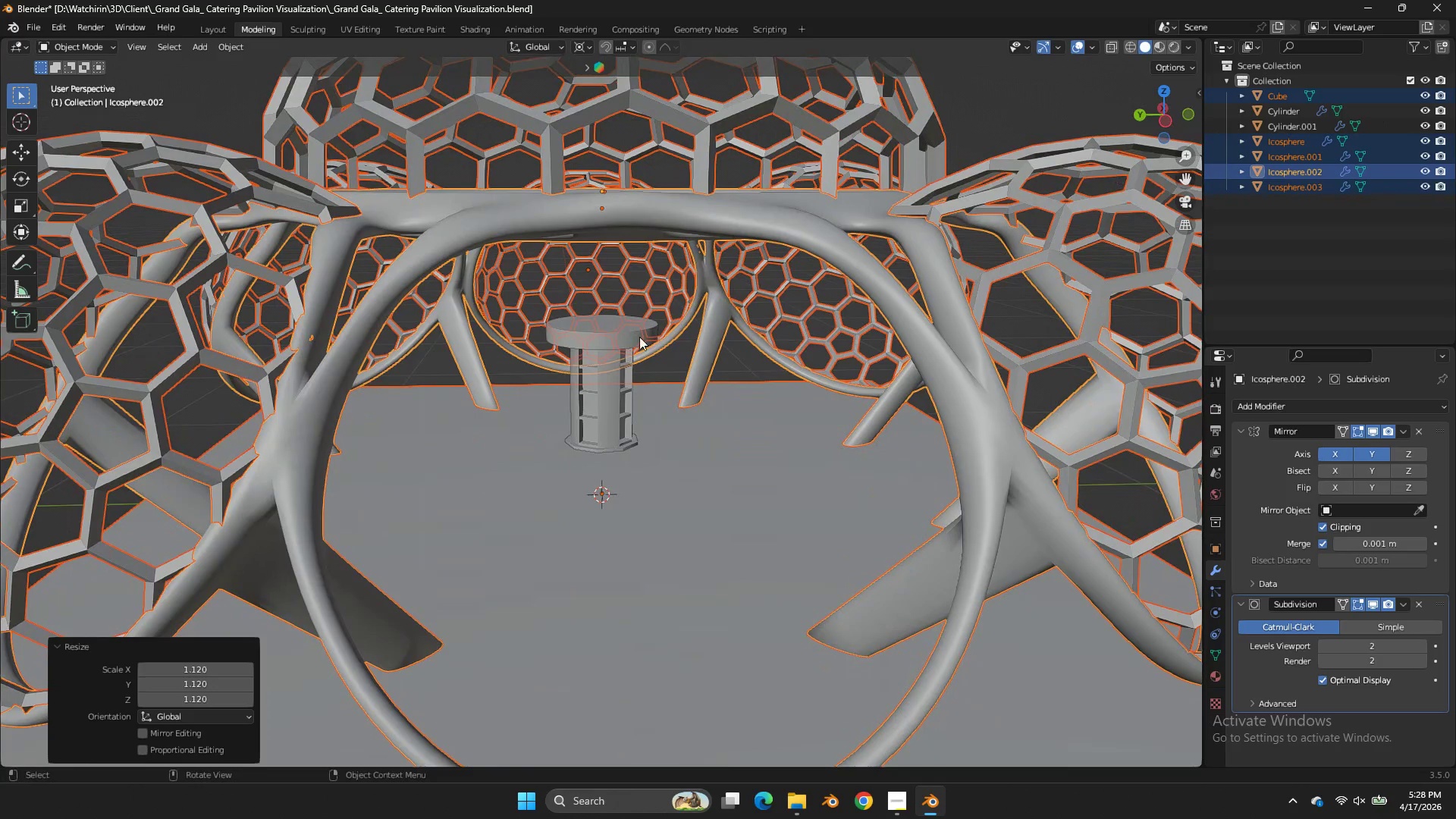 
scroll: coordinate [1166, 124], scroll_direction: down, amount: 4.0
 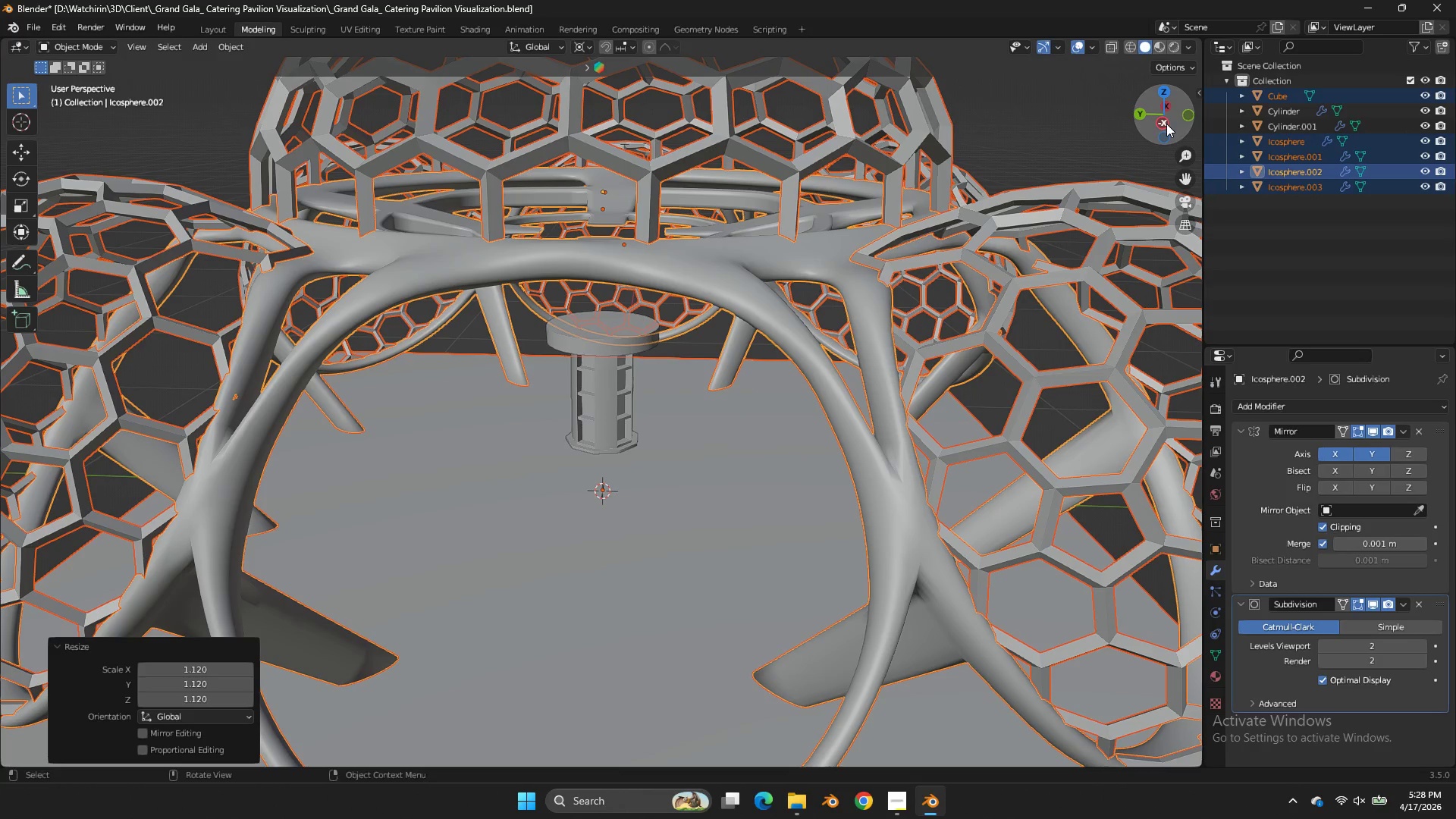 
left_click([632, 337])
 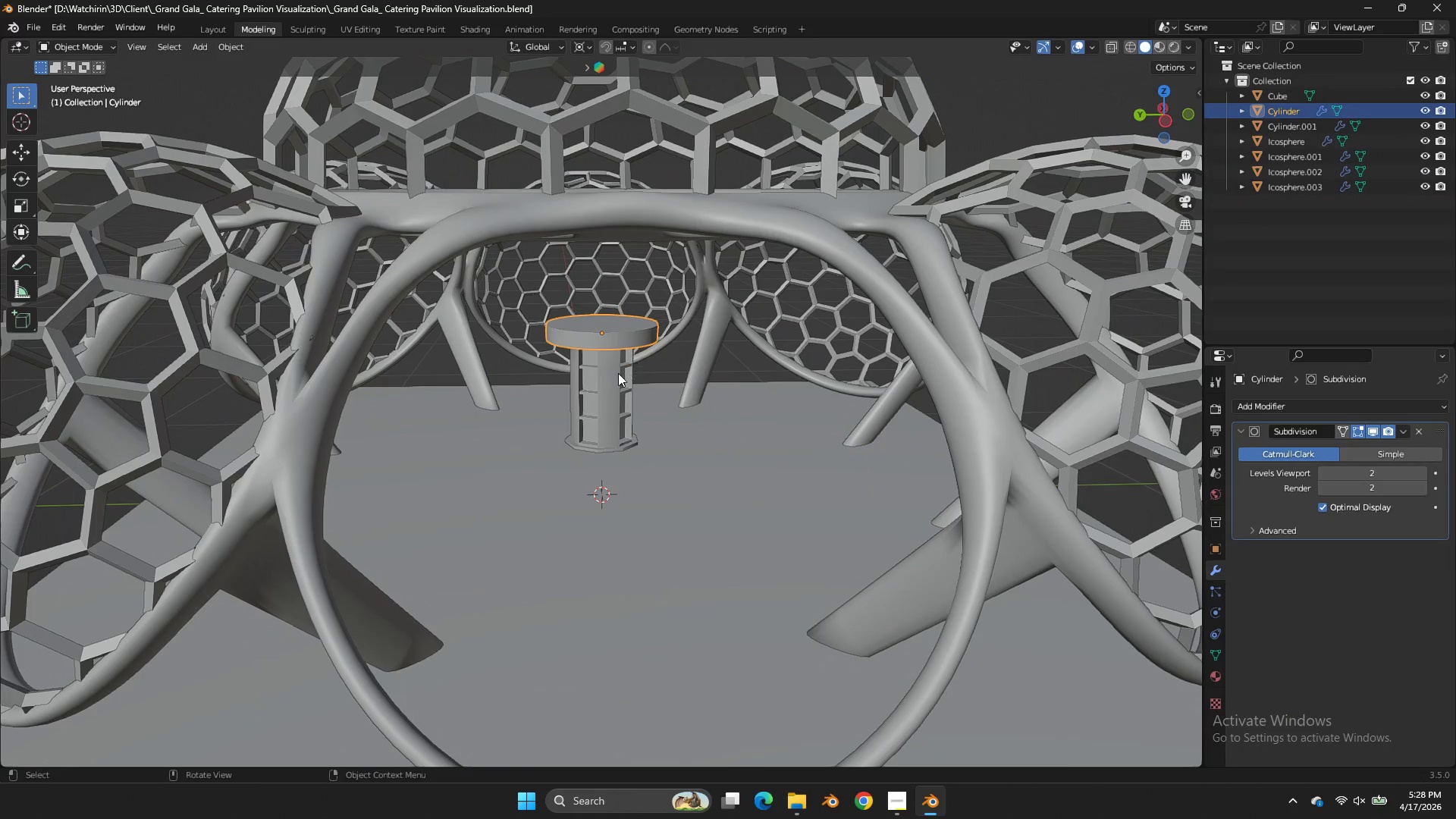 
left_click([618, 373])
 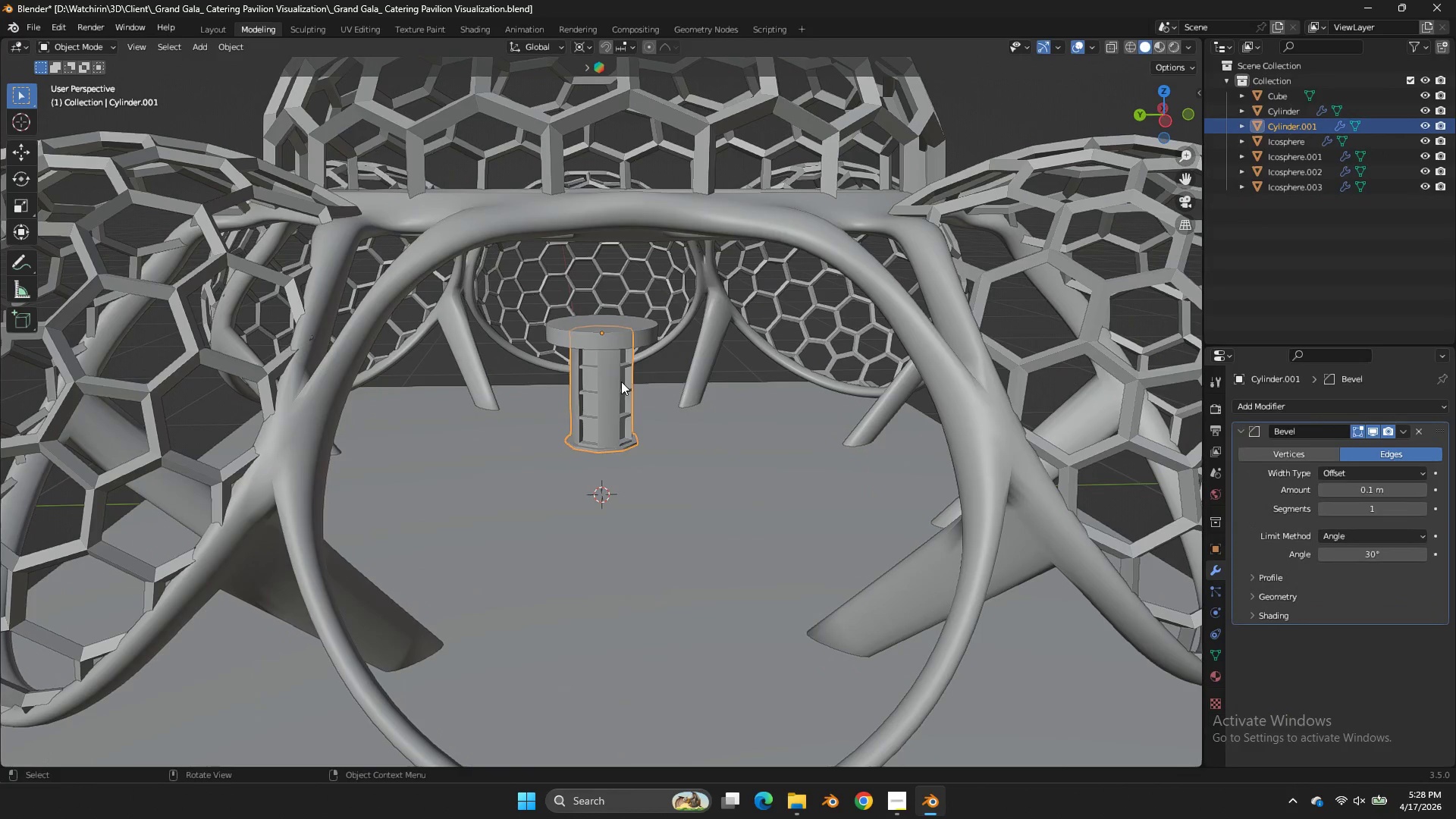 
hold_key(key=ShiftLeft, duration=0.31)
left_click([629, 343])
 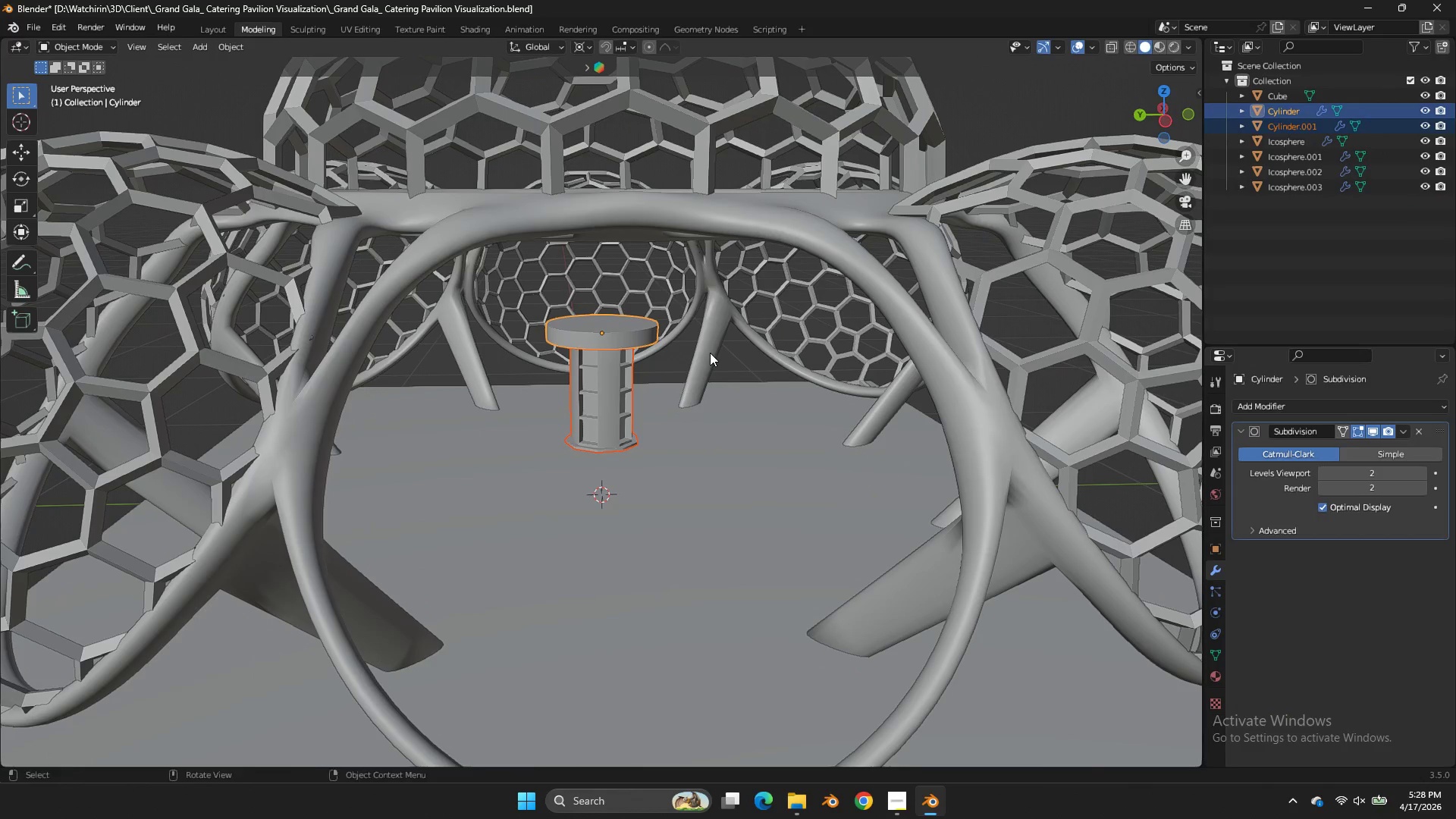 
type(gz)
 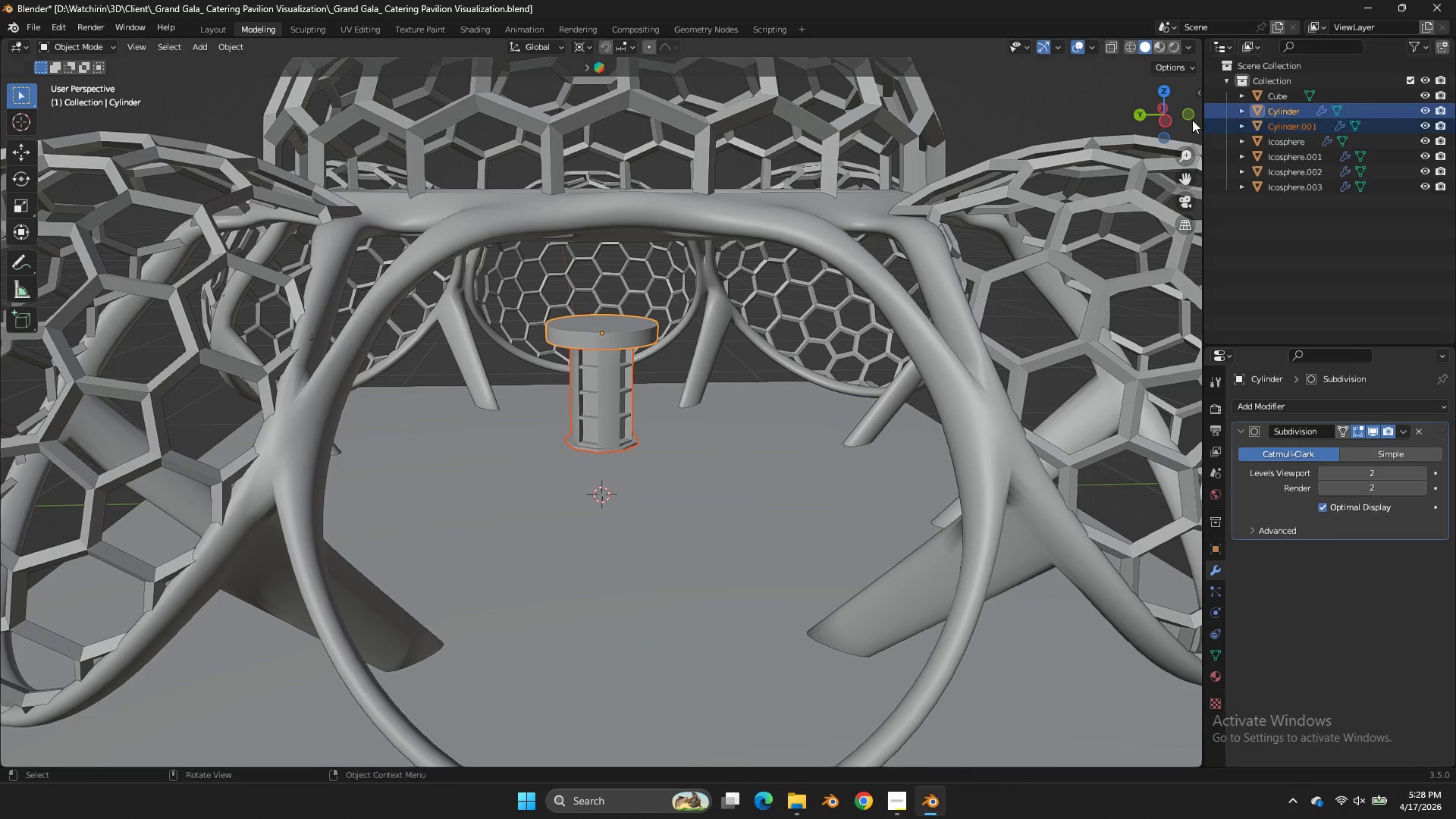 
left_click([1172, 120])
 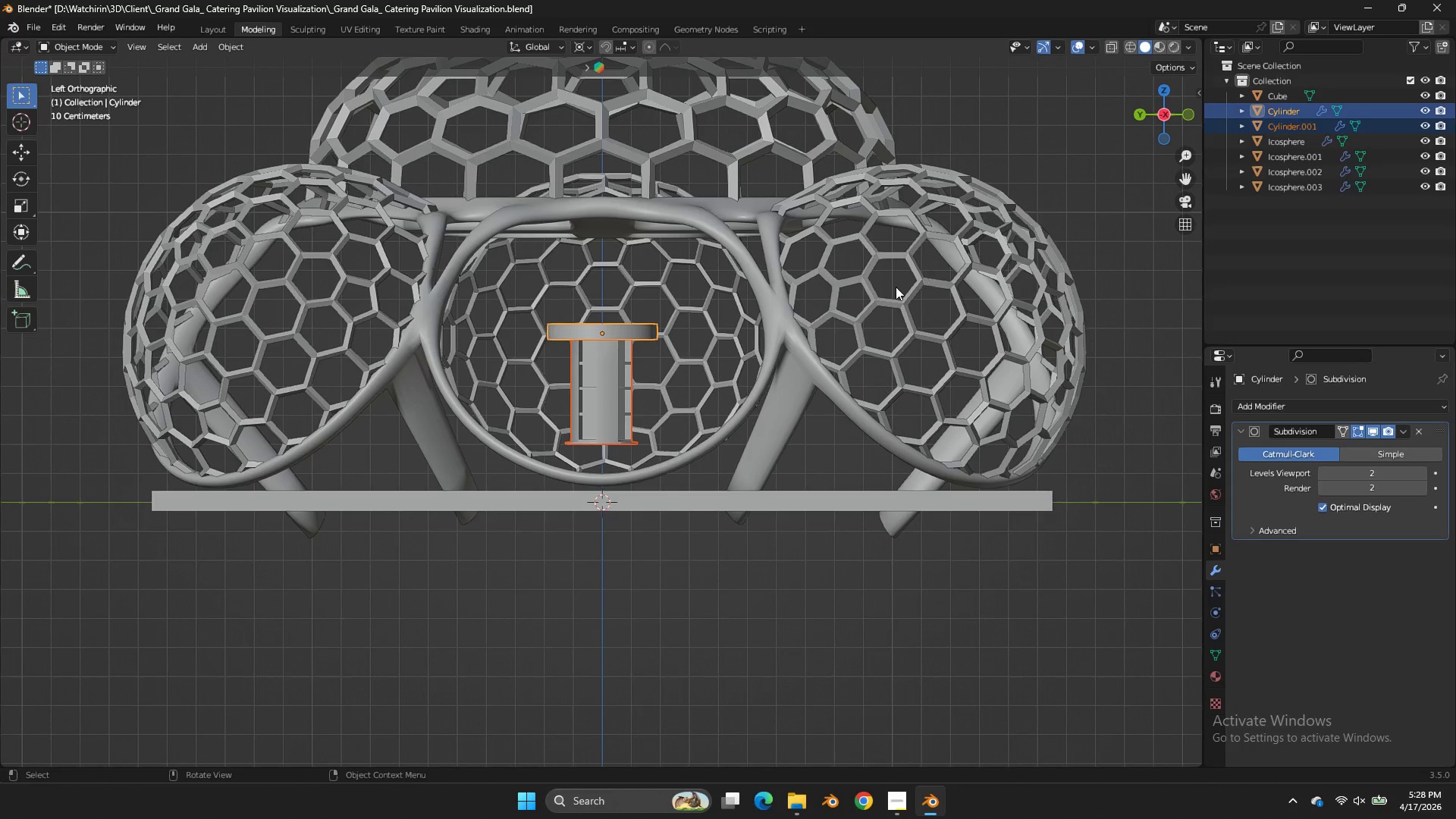 
type(gz)
 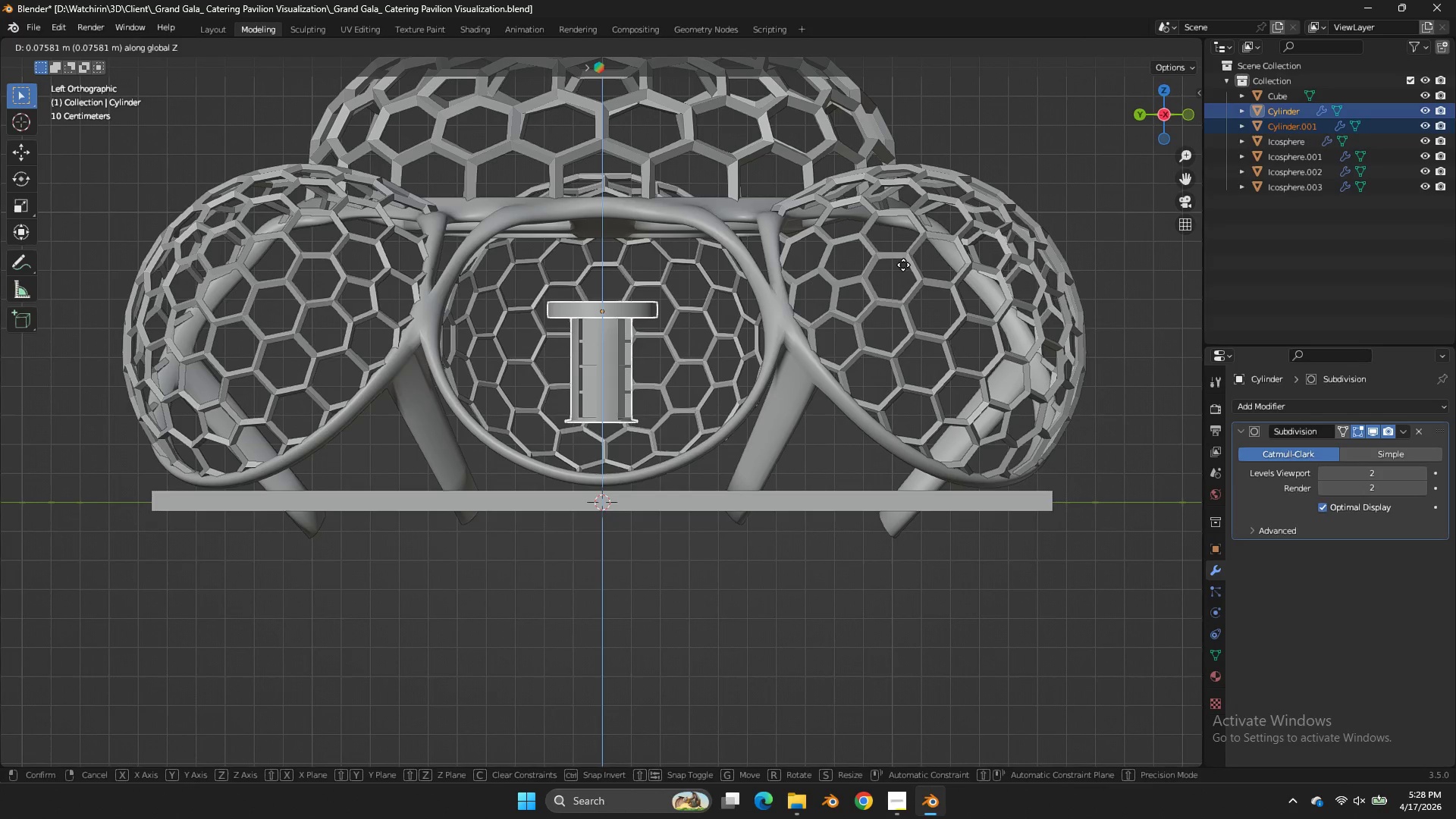 
left_click([902, 267])
 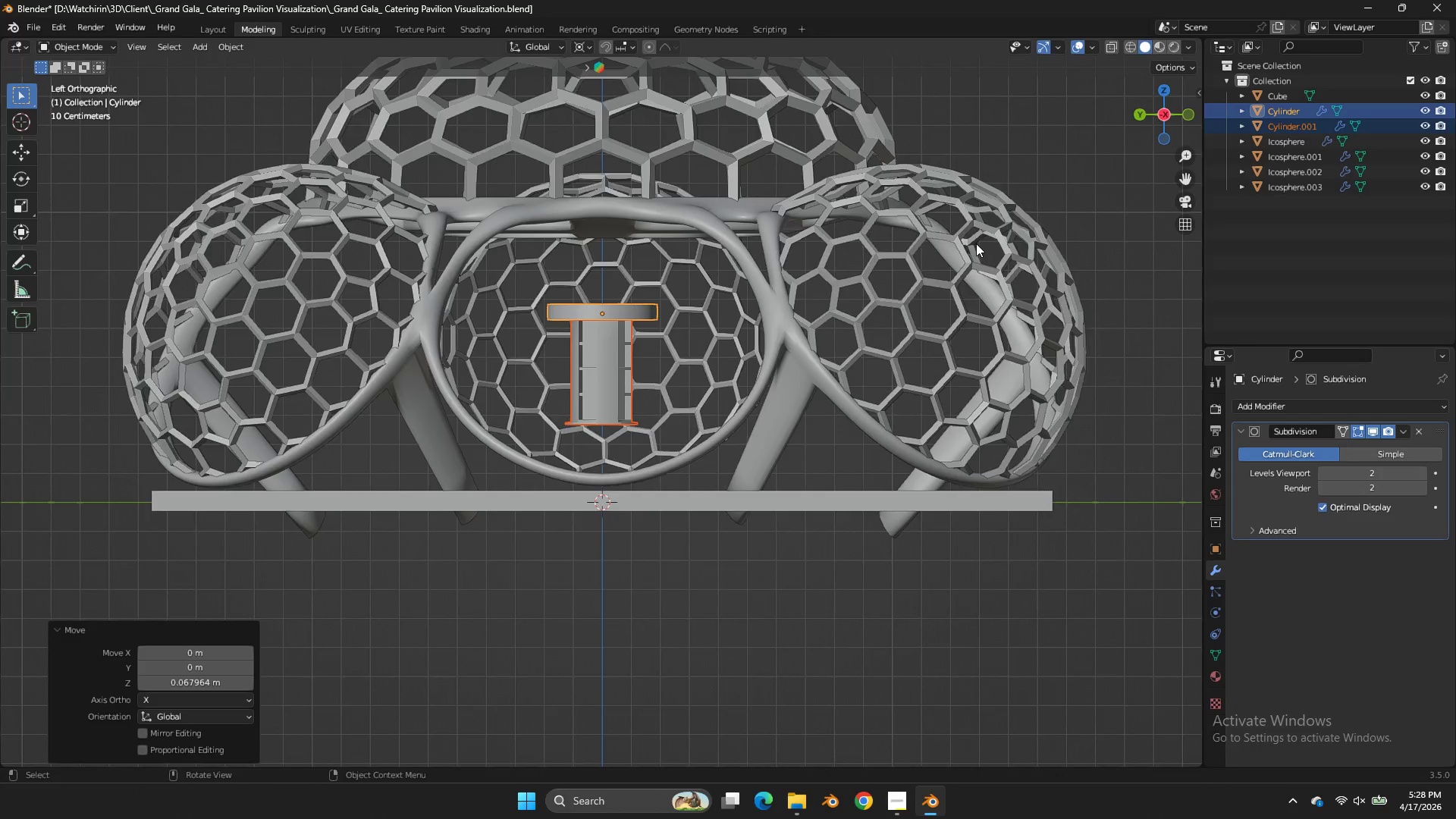 
scroll: coordinate [993, 234], scroll_direction: up, amount: 2.0
 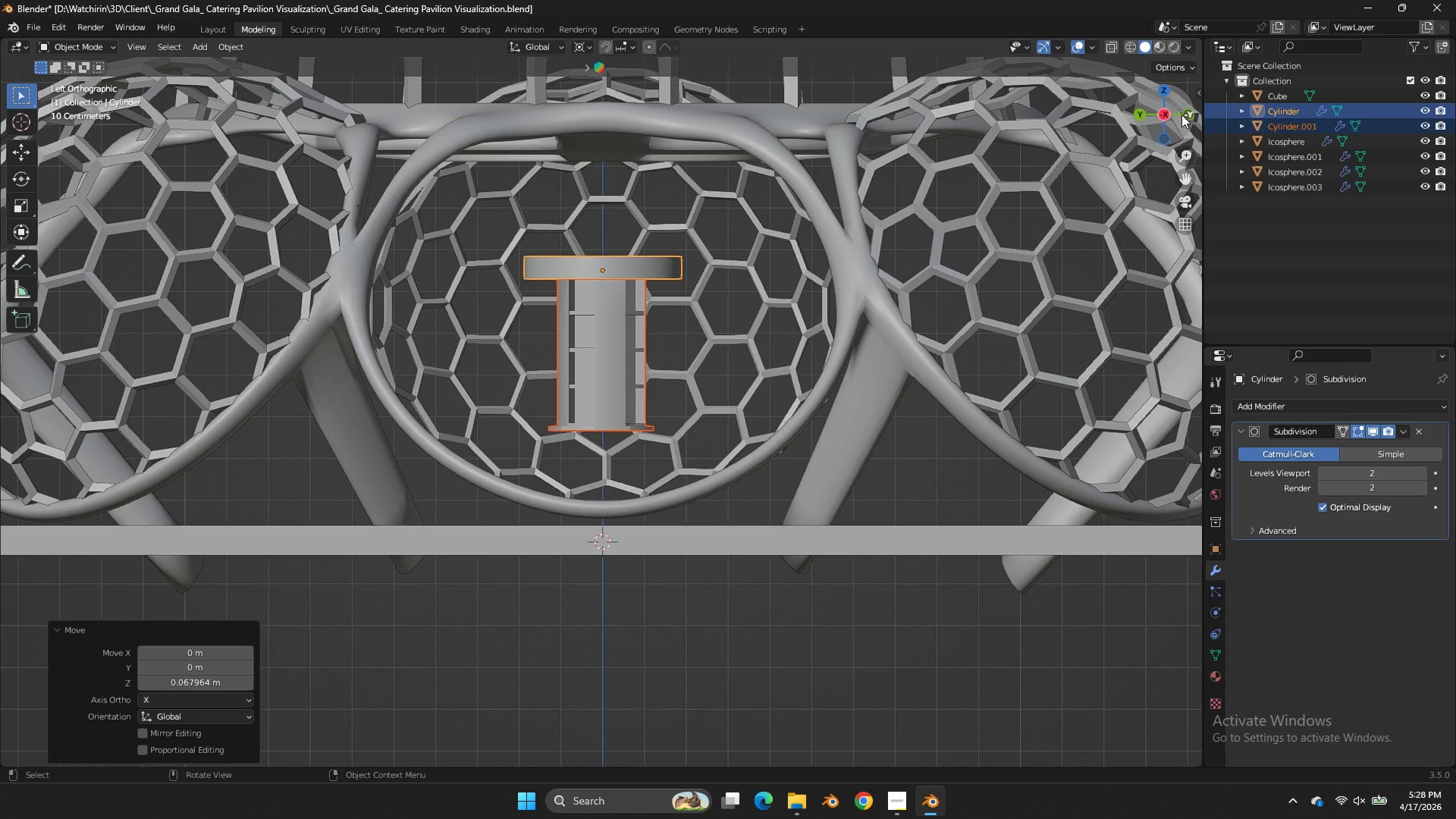 
left_click_drag(start_coordinate=[1178, 115], to_coordinate=[1147, 206])
 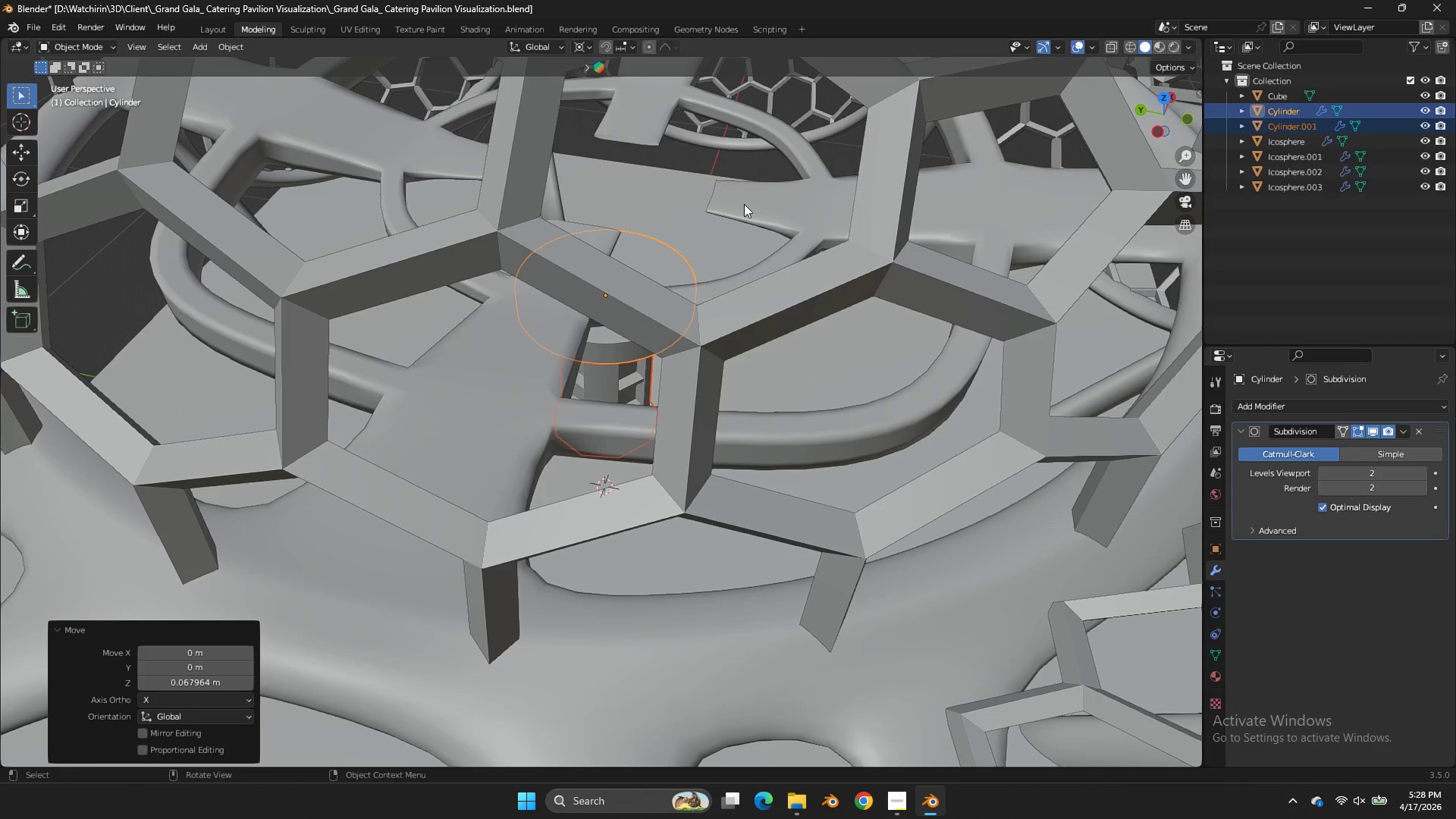 
left_click([745, 205])
 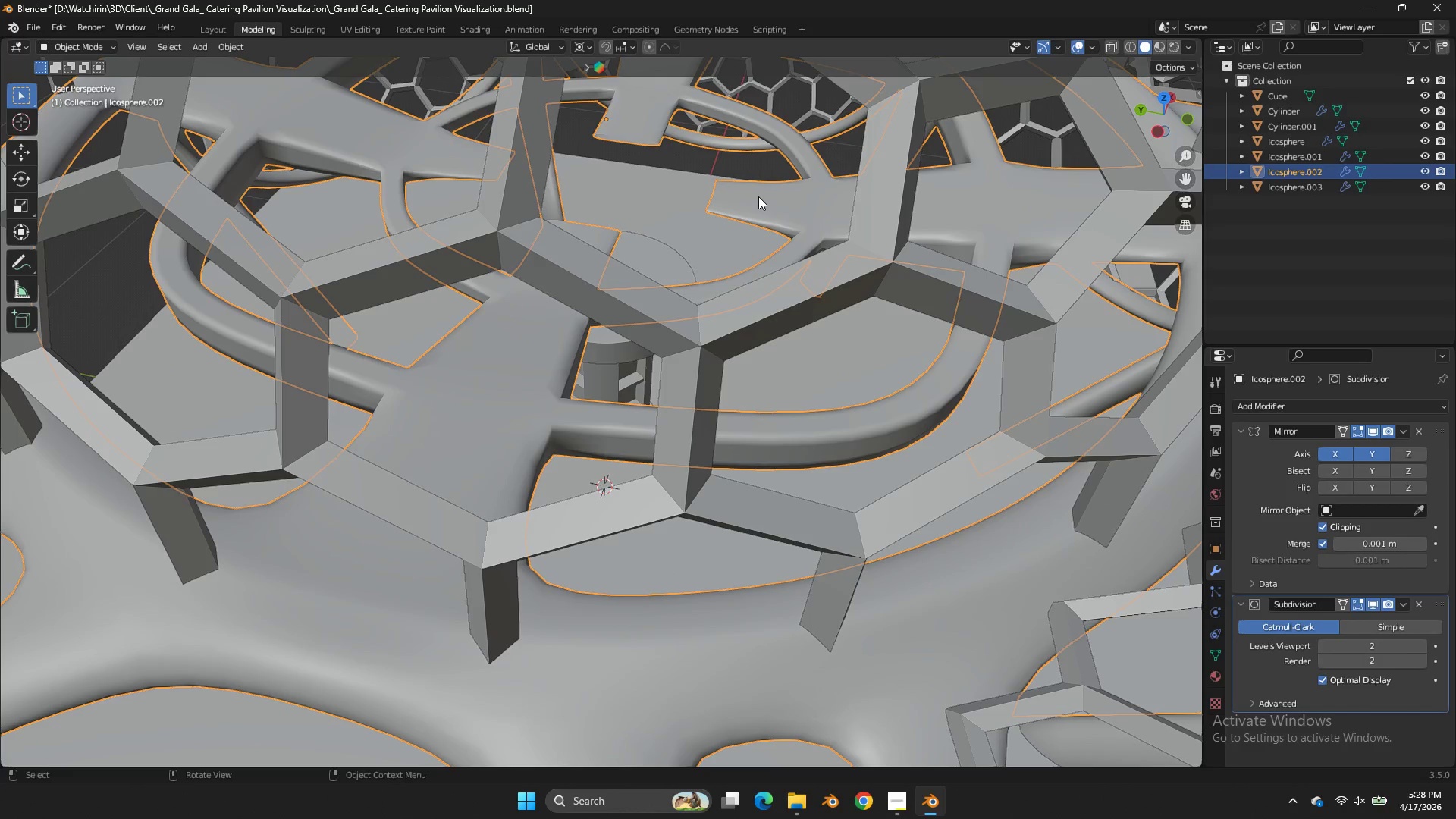 
key(NumpadDivide)
 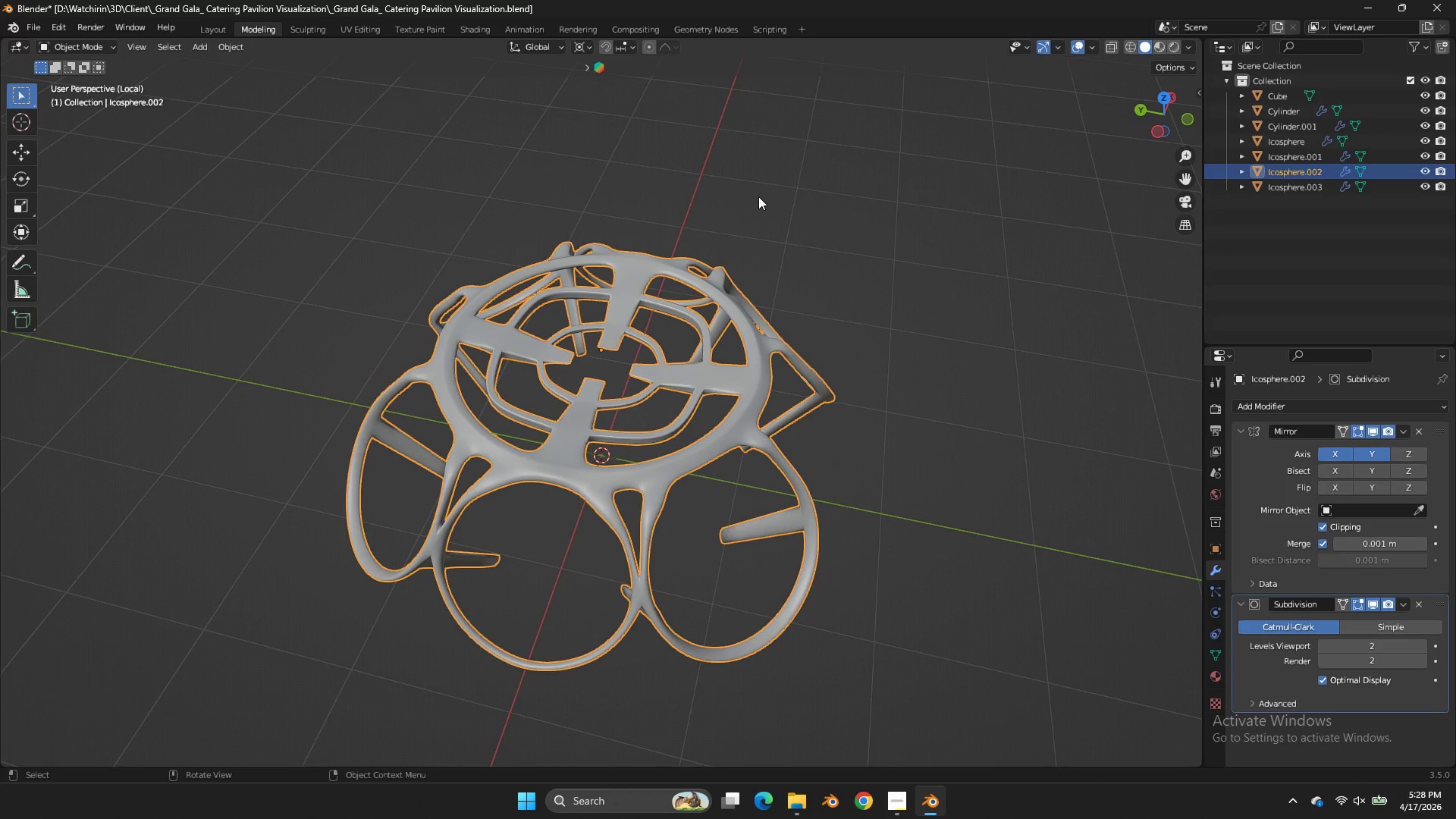 
key(Tab)
 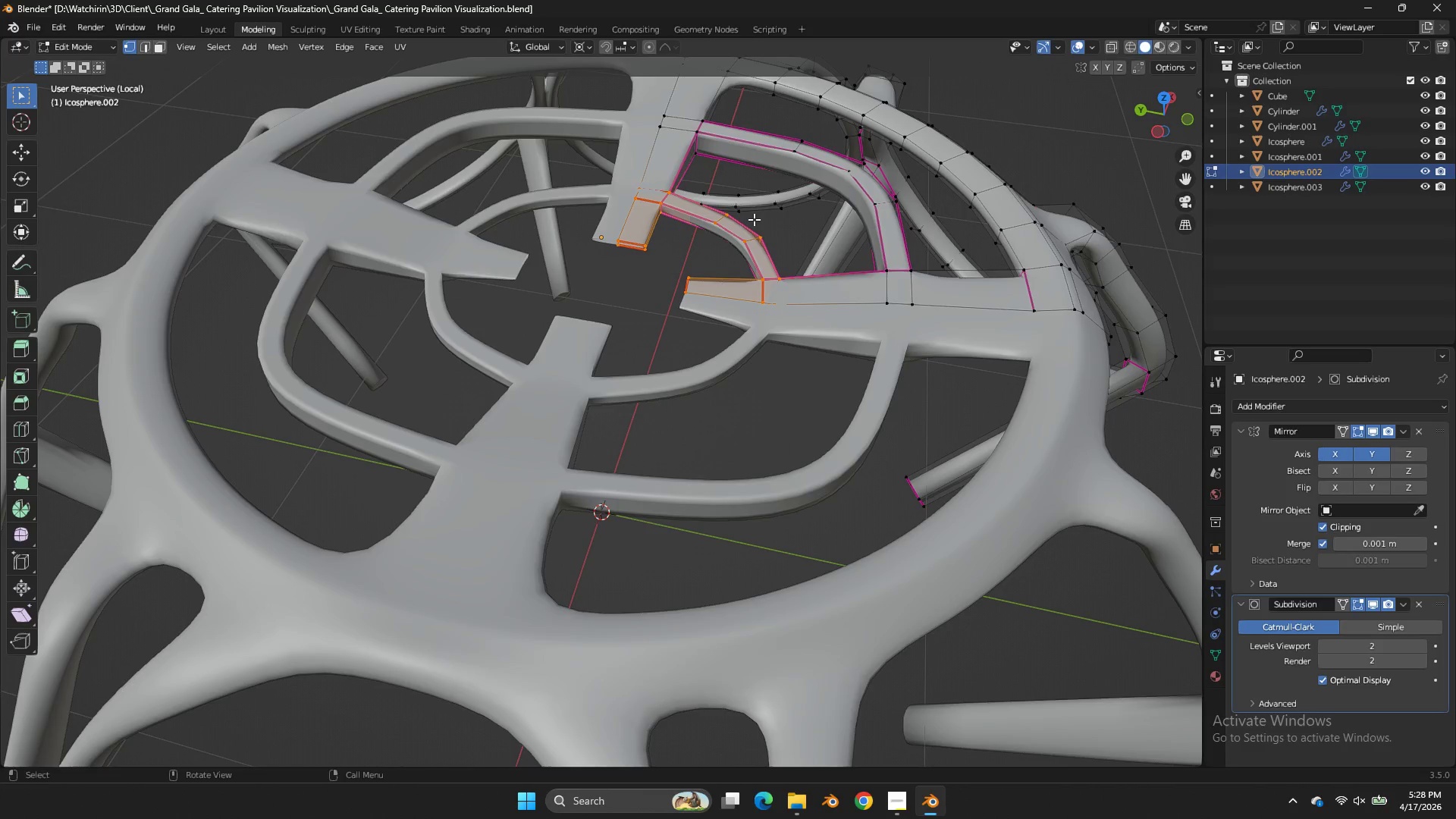 
scroll: coordinate [763, 212], scroll_direction: up, amount: 7.0
 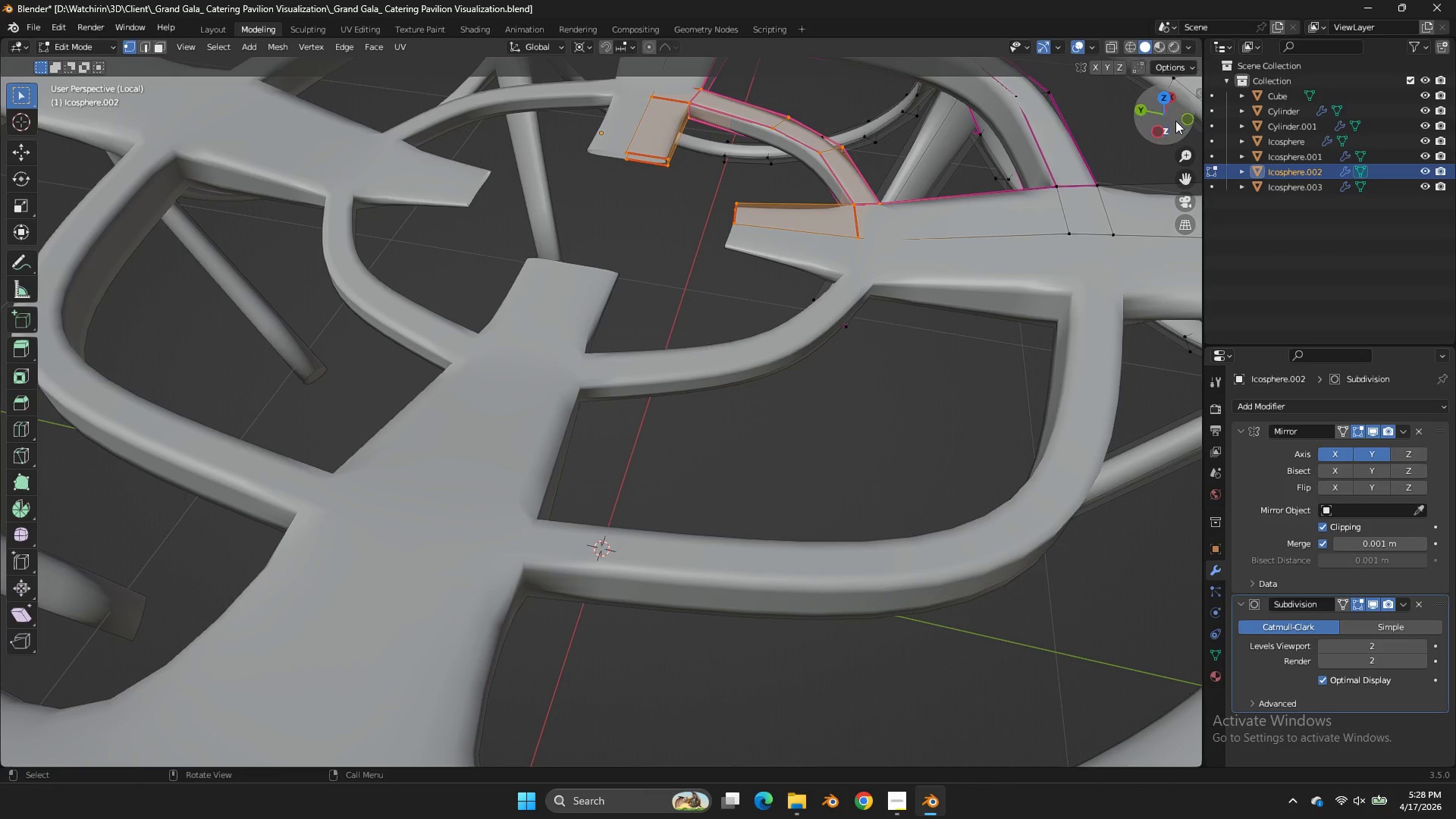 
left_click_drag(start_coordinate=[1177, 121], to_coordinate=[998, 128])
 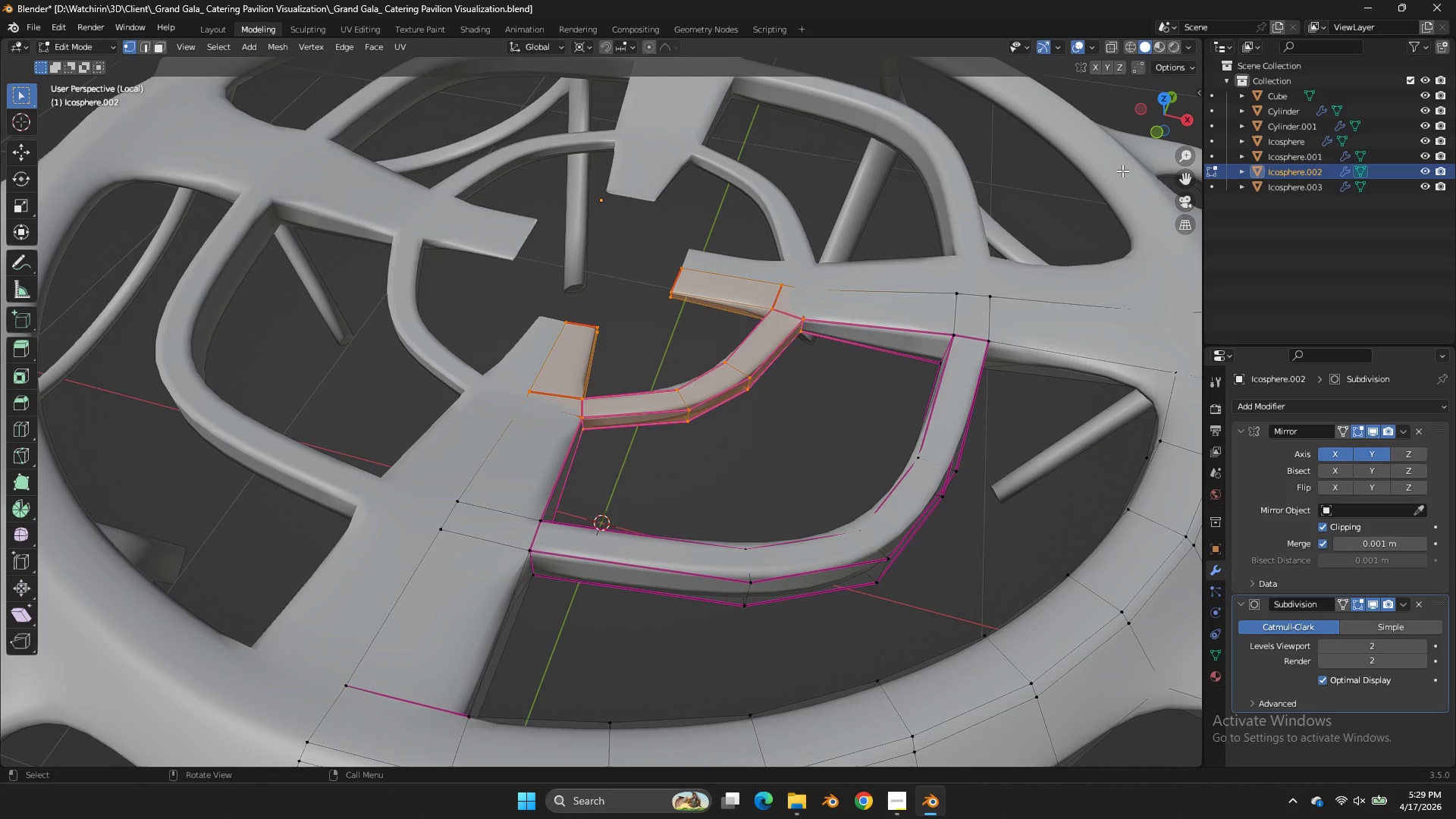 
scroll: coordinate [1122, 170], scroll_direction: down, amount: 1.0
 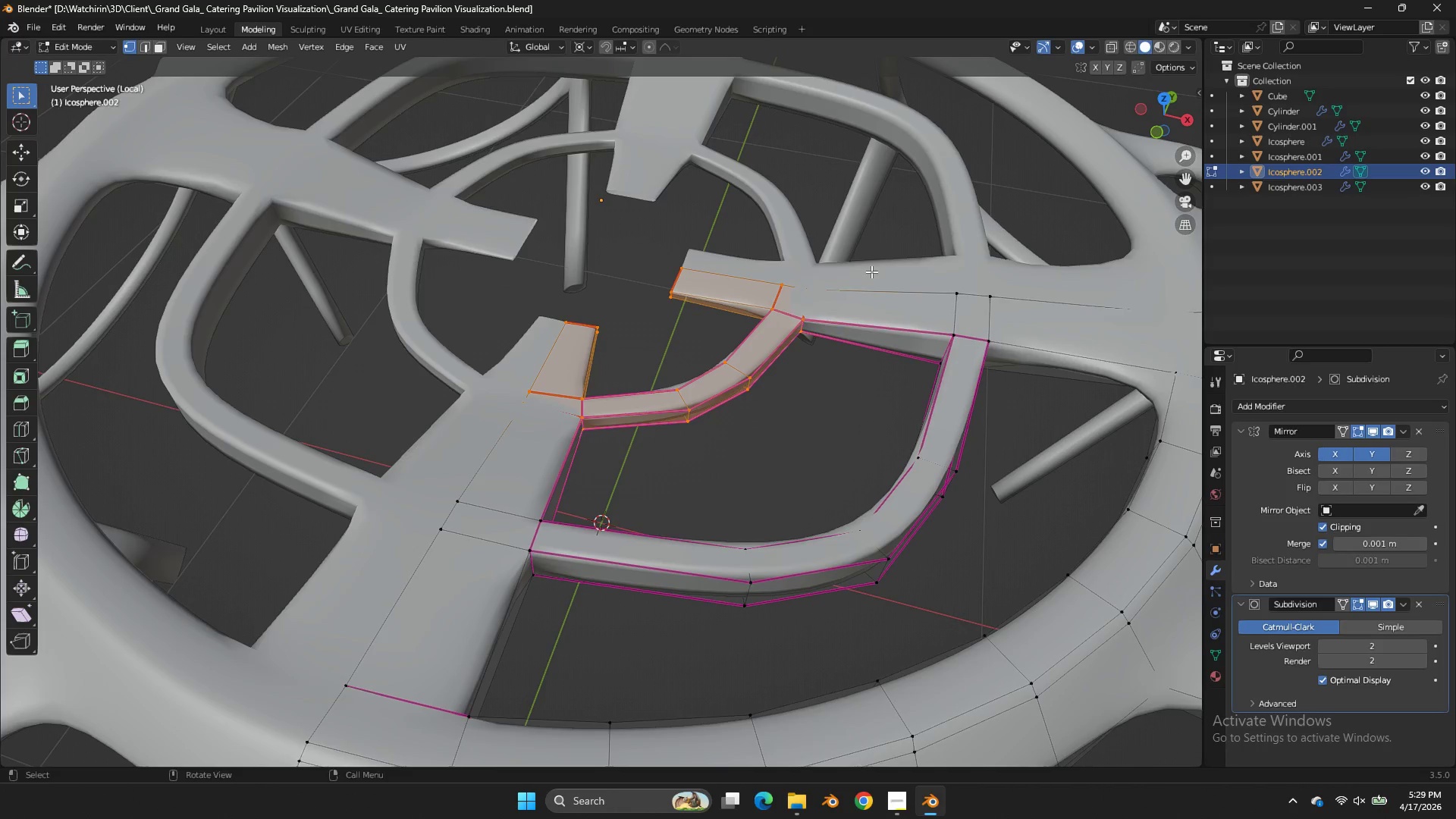 
type(zz/)
 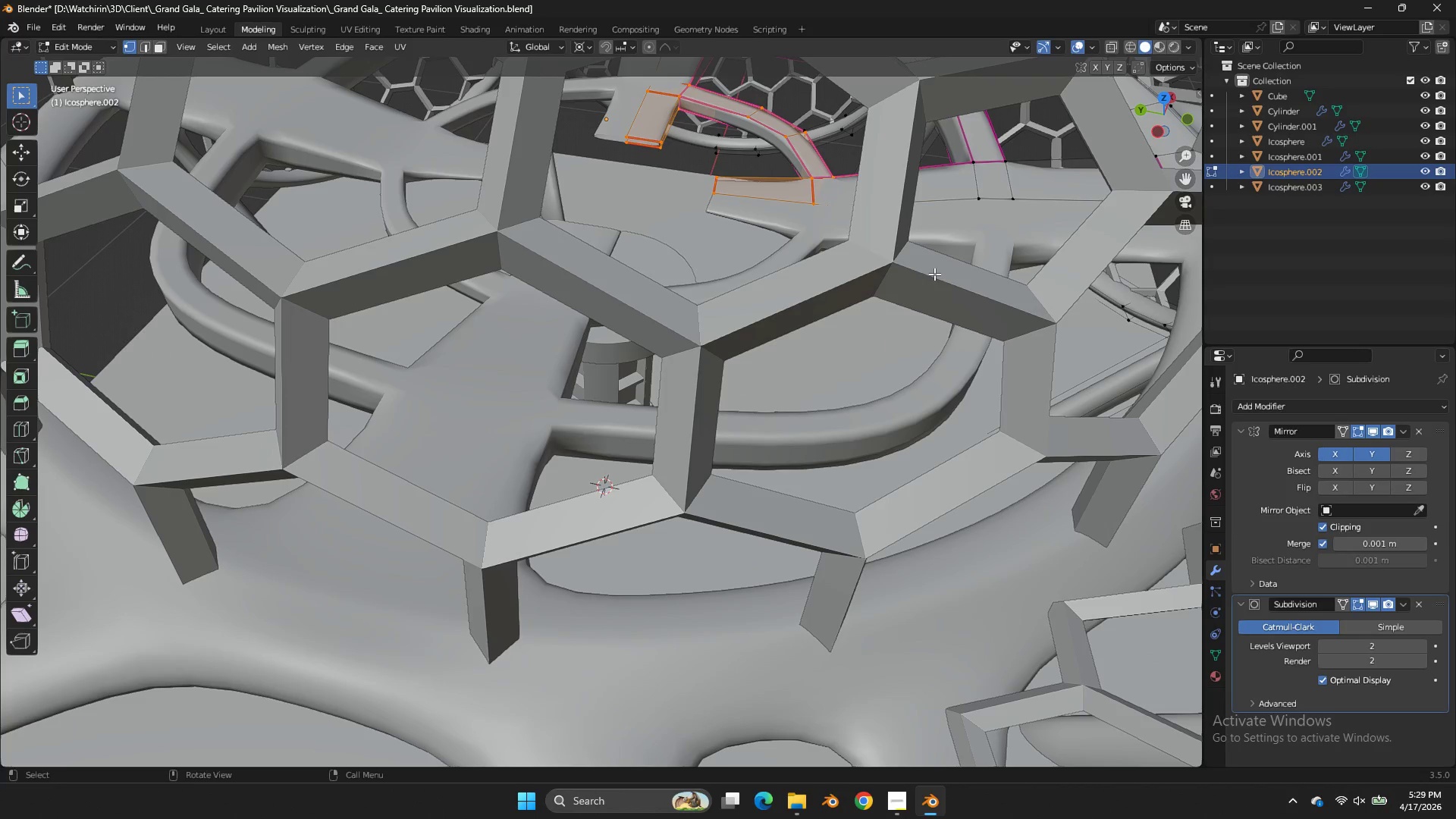 
type(gz)
 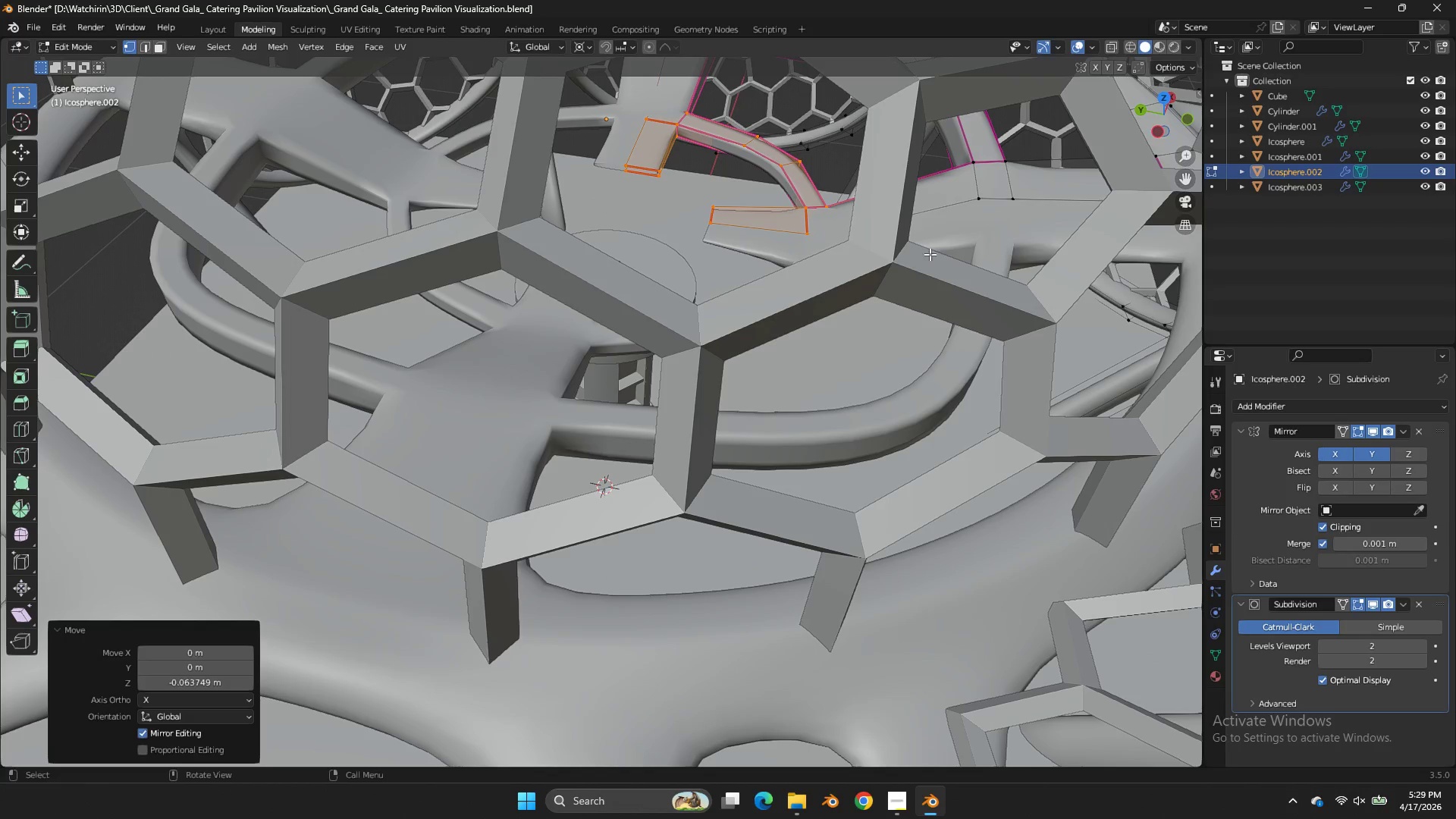 
left_click_drag(start_coordinate=[1172, 105], to_coordinate=[1090, 146])
 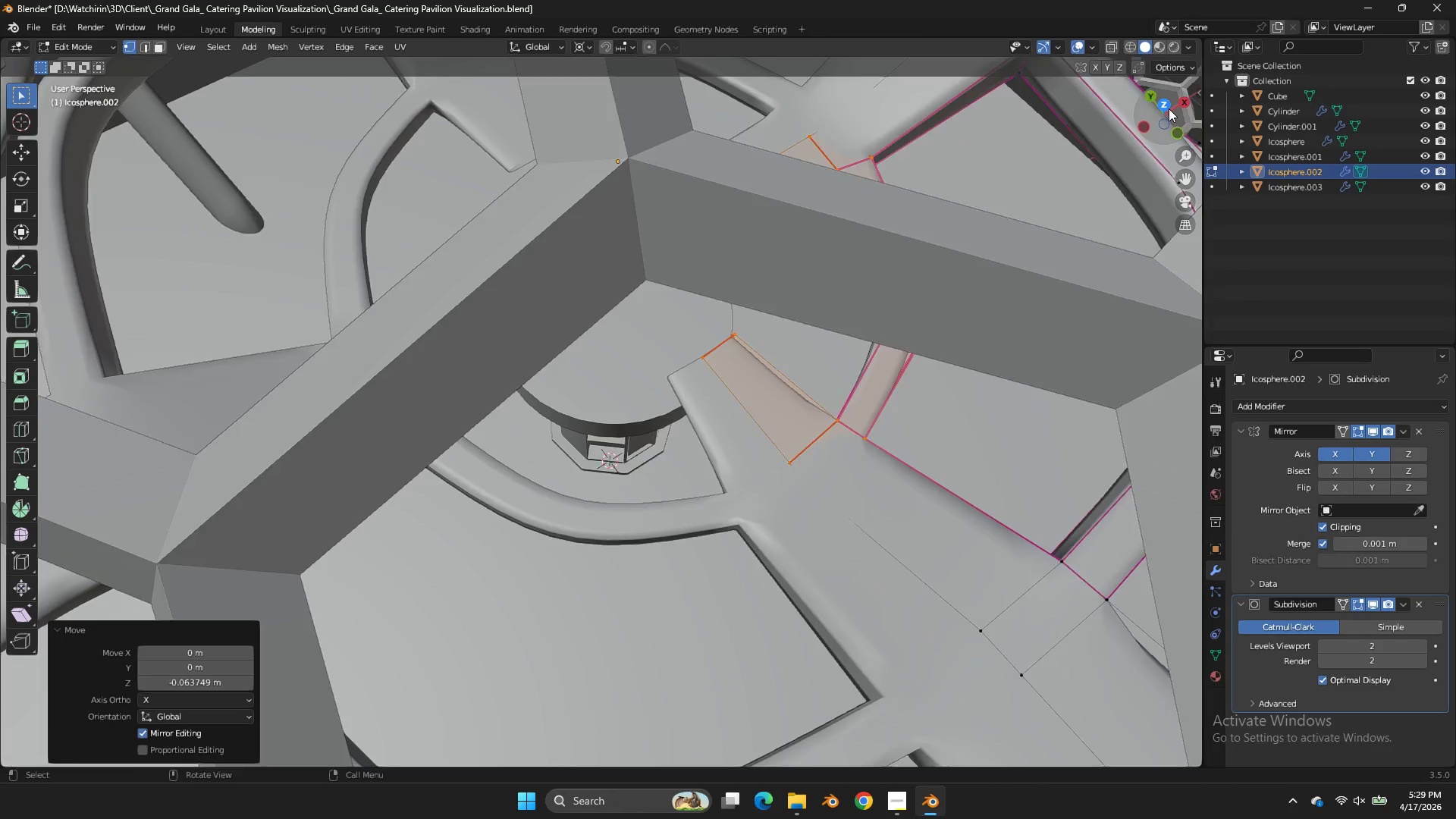 
key(Tab)
 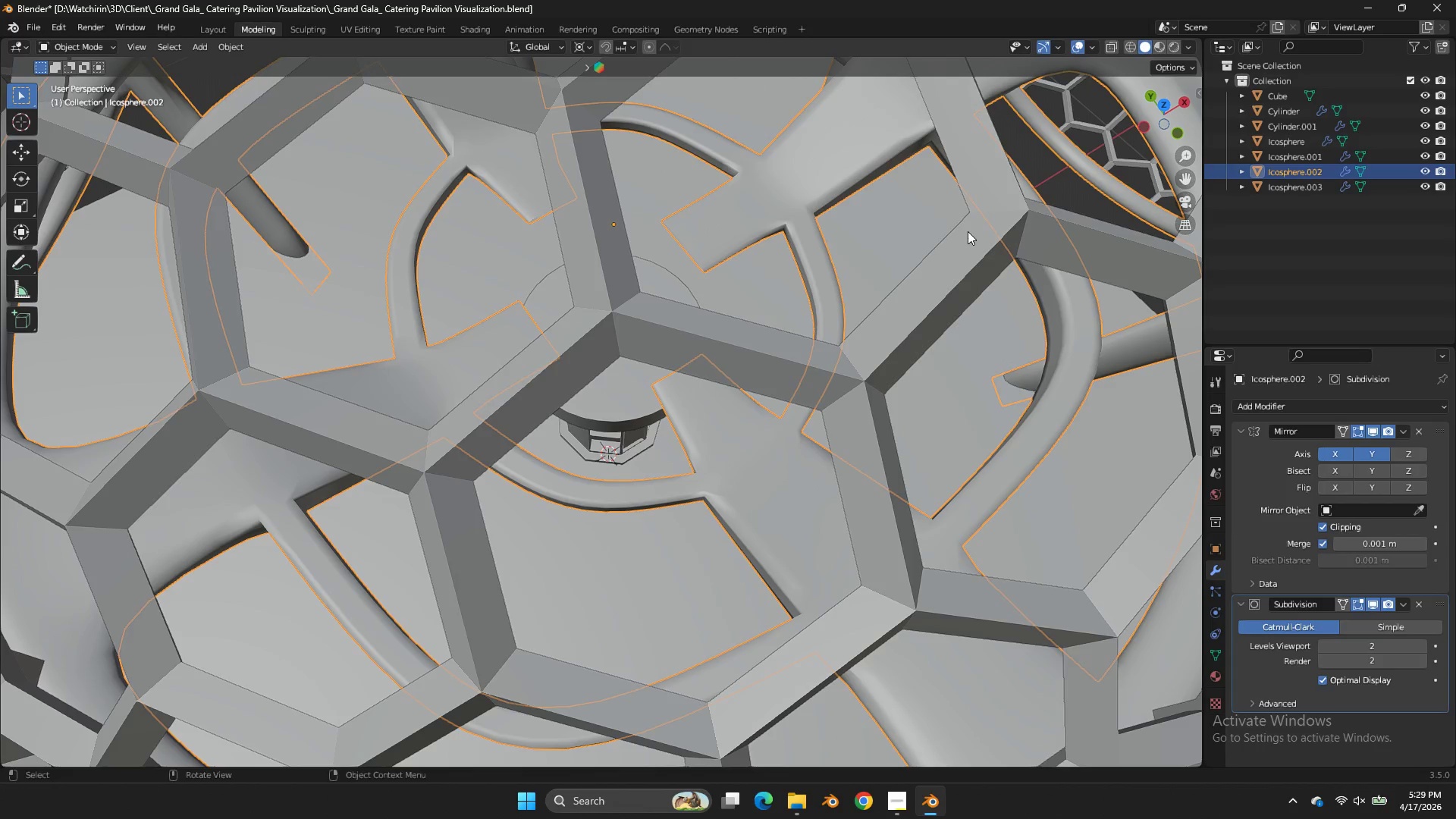 
scroll: coordinate [1169, 108], scroll_direction: none, amount: 0.0
 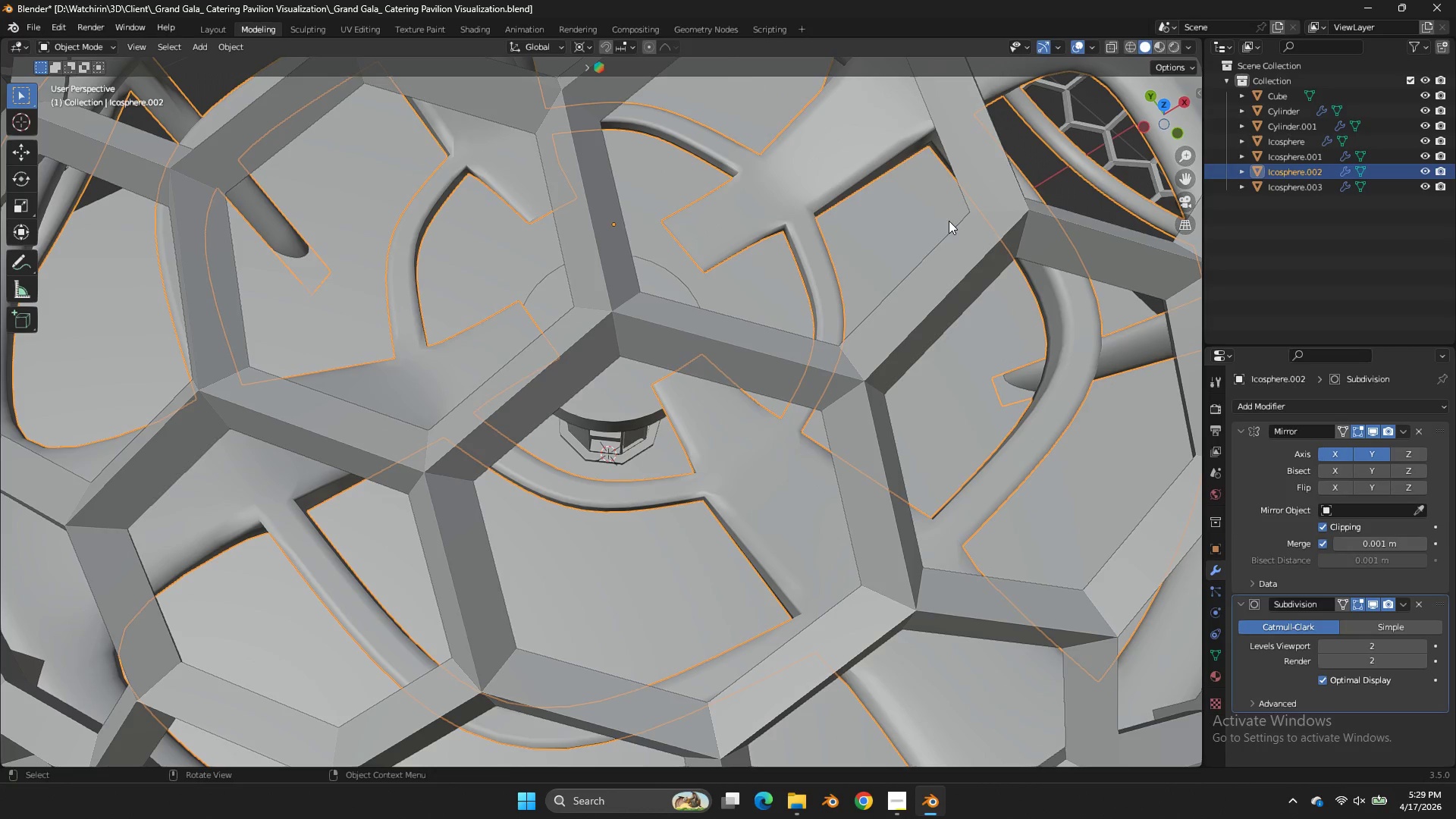 
left_click([968, 231])
 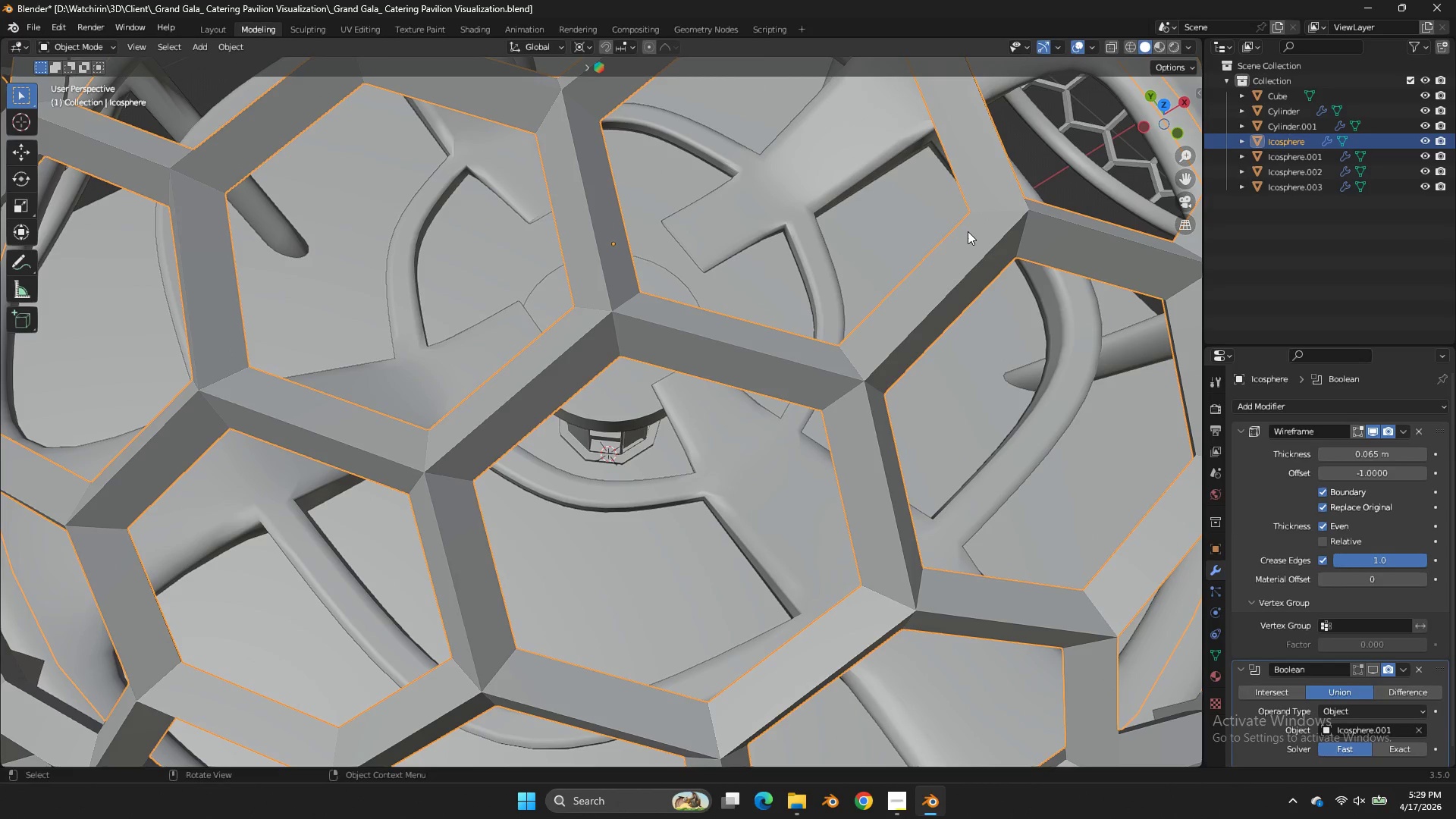 
type(jh)
 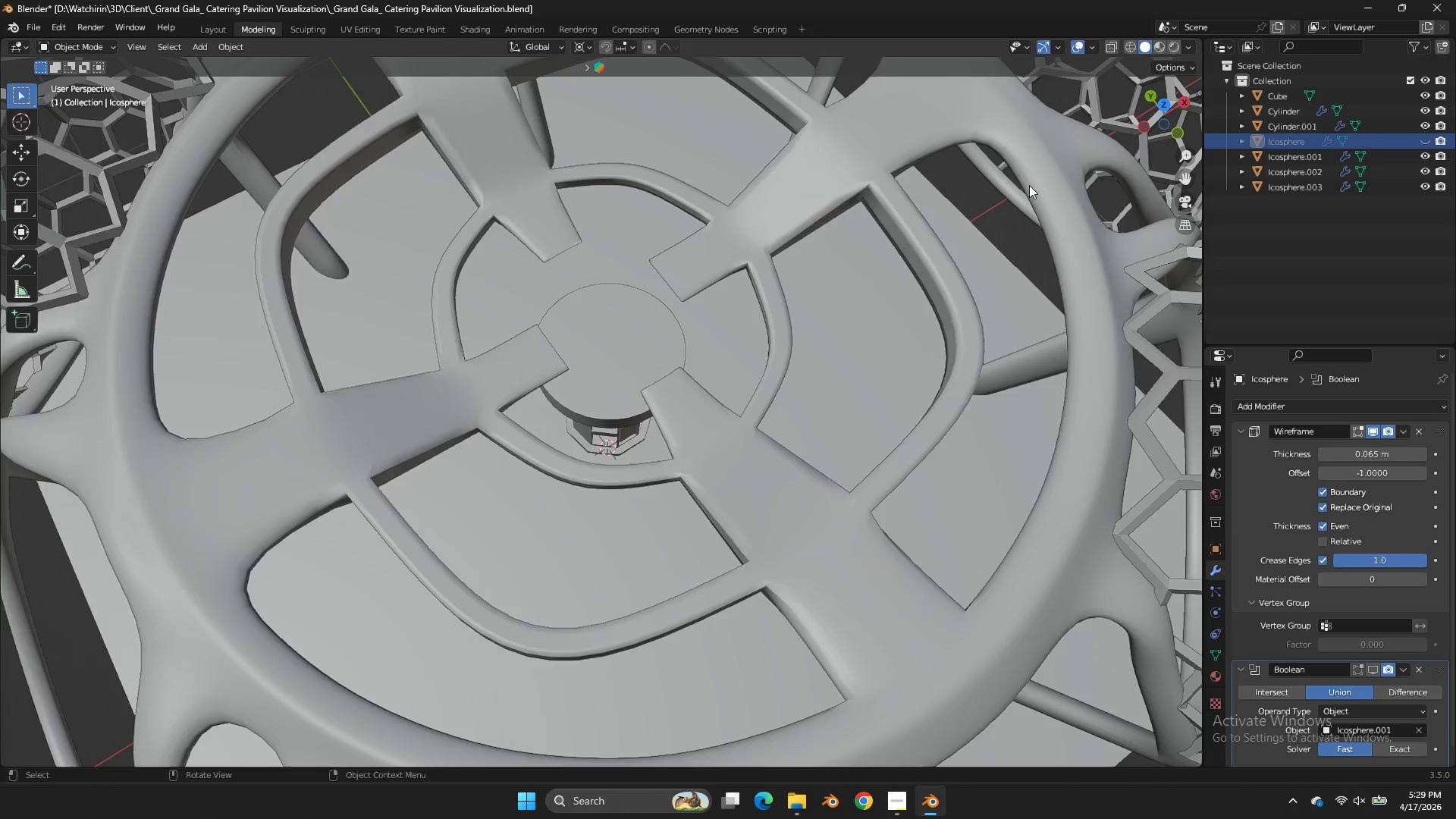 
left_click([819, 262])
 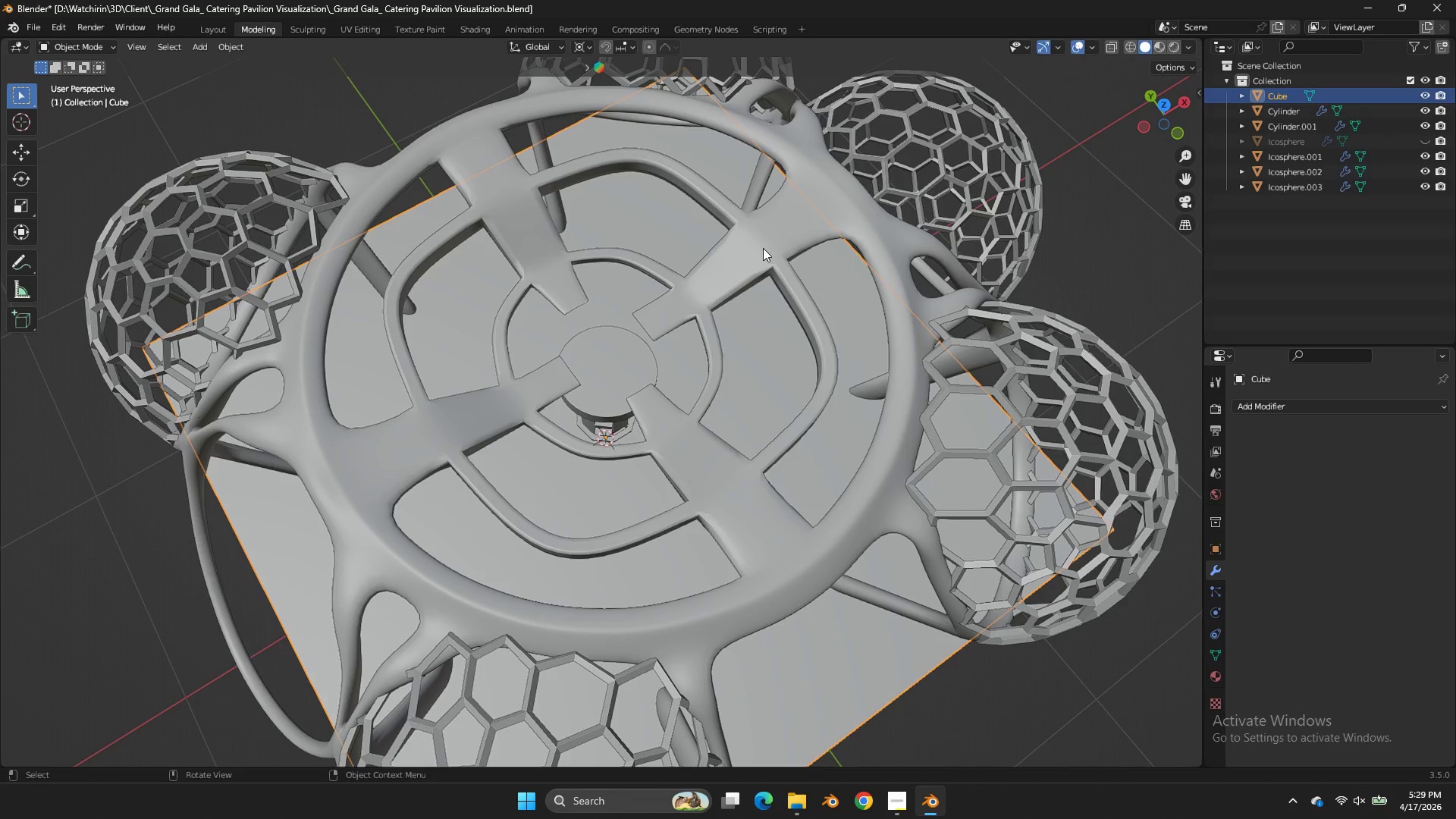 
scroll: coordinate [1029, 185], scroll_direction: down, amount: 3.0
 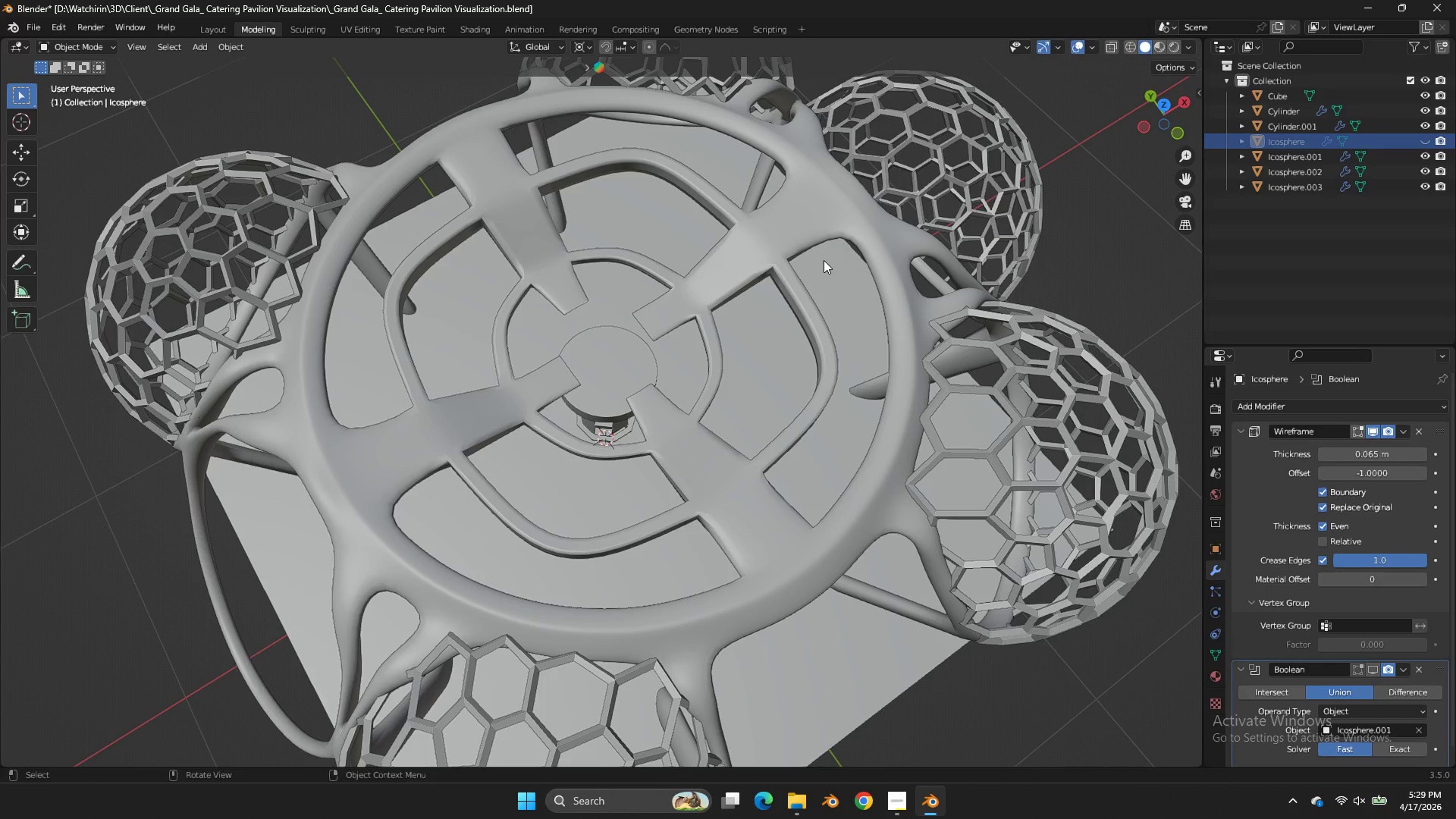 
double_click([763, 248])
 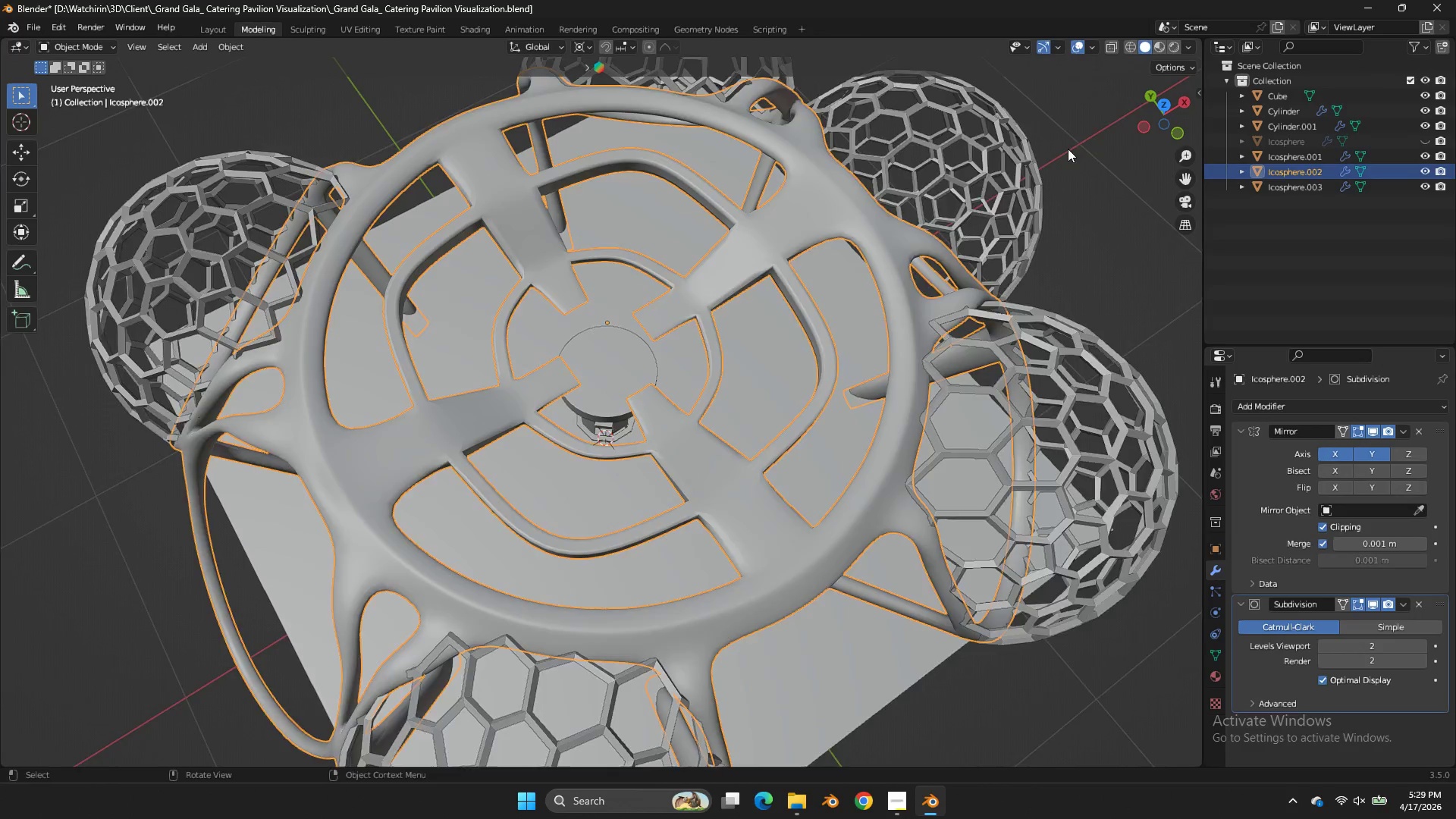 
key(Tab)
 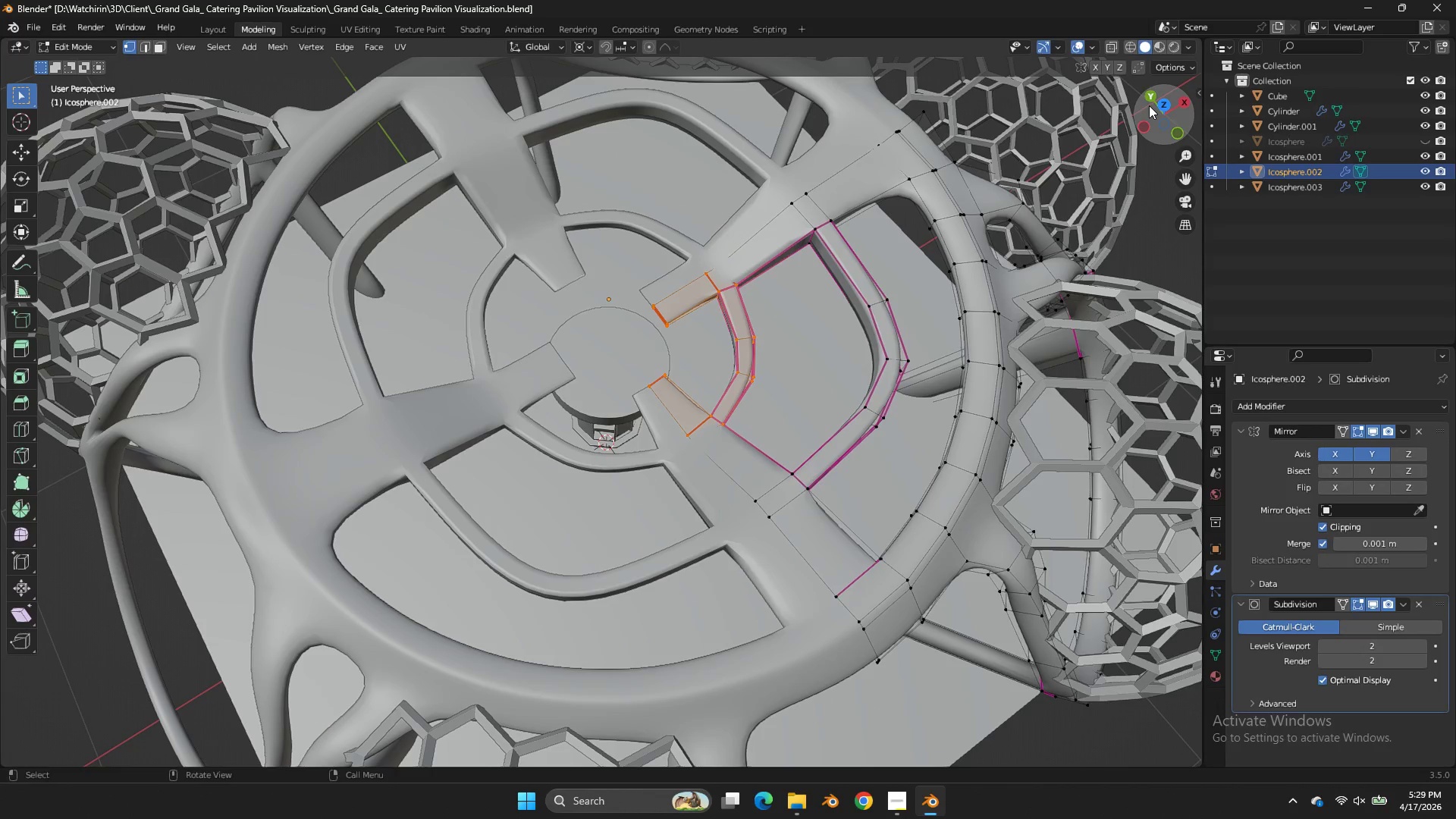 
scroll: coordinate [1070, 148], scroll_direction: up, amount: 1.0
 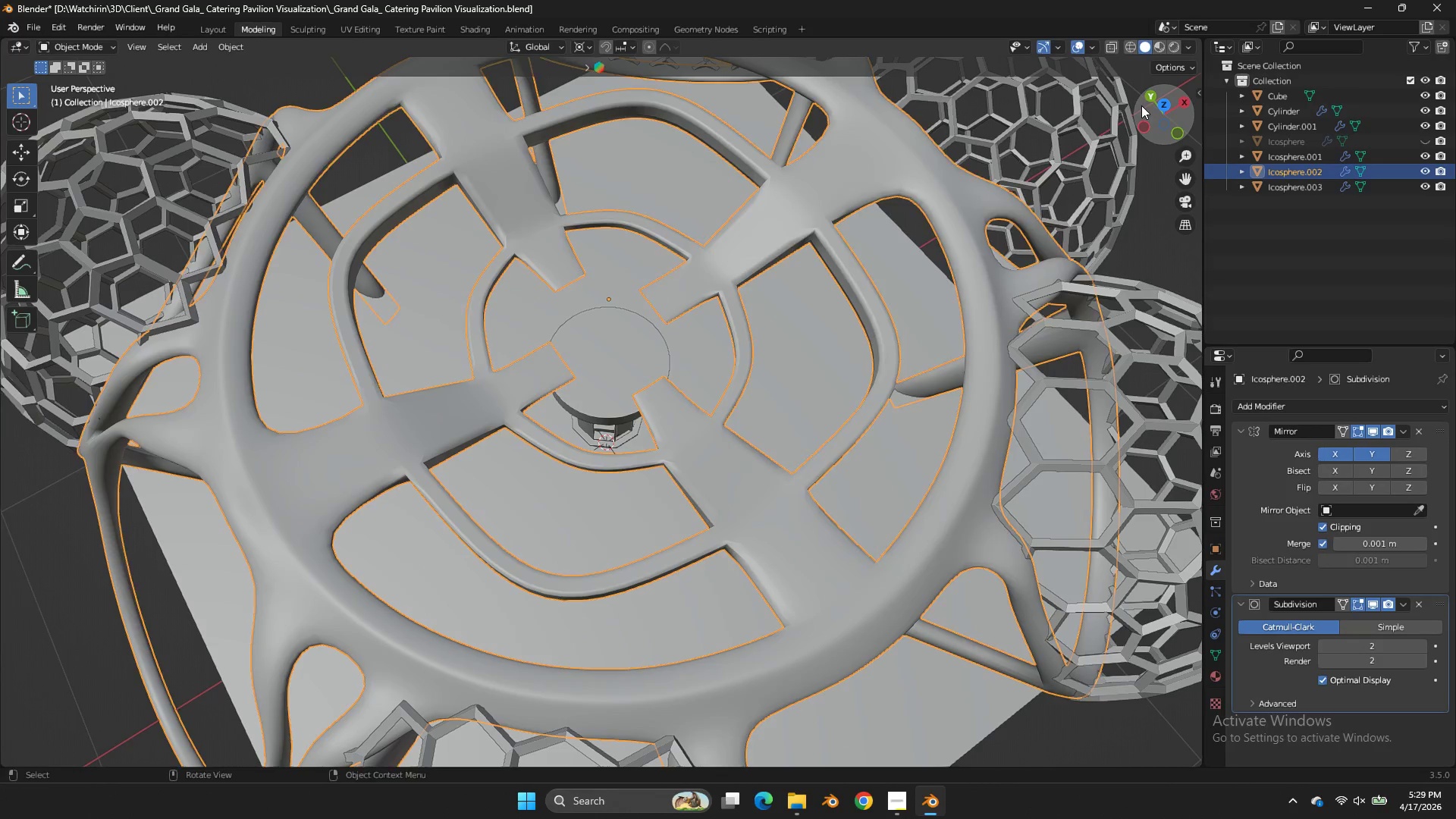 
left_click_drag(start_coordinate=[1150, 105], to_coordinate=[1113, 82])
 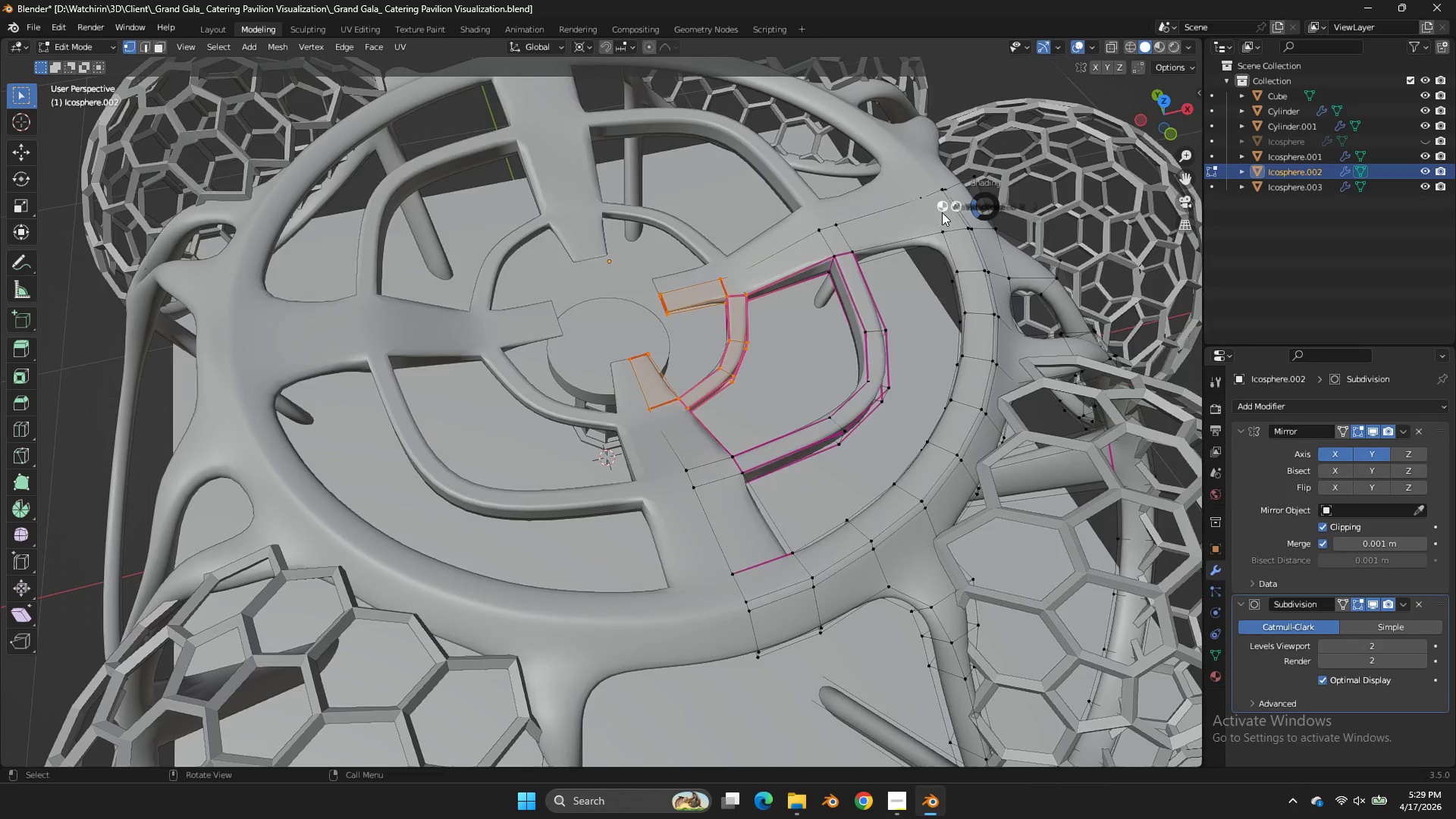 
key(Z)
 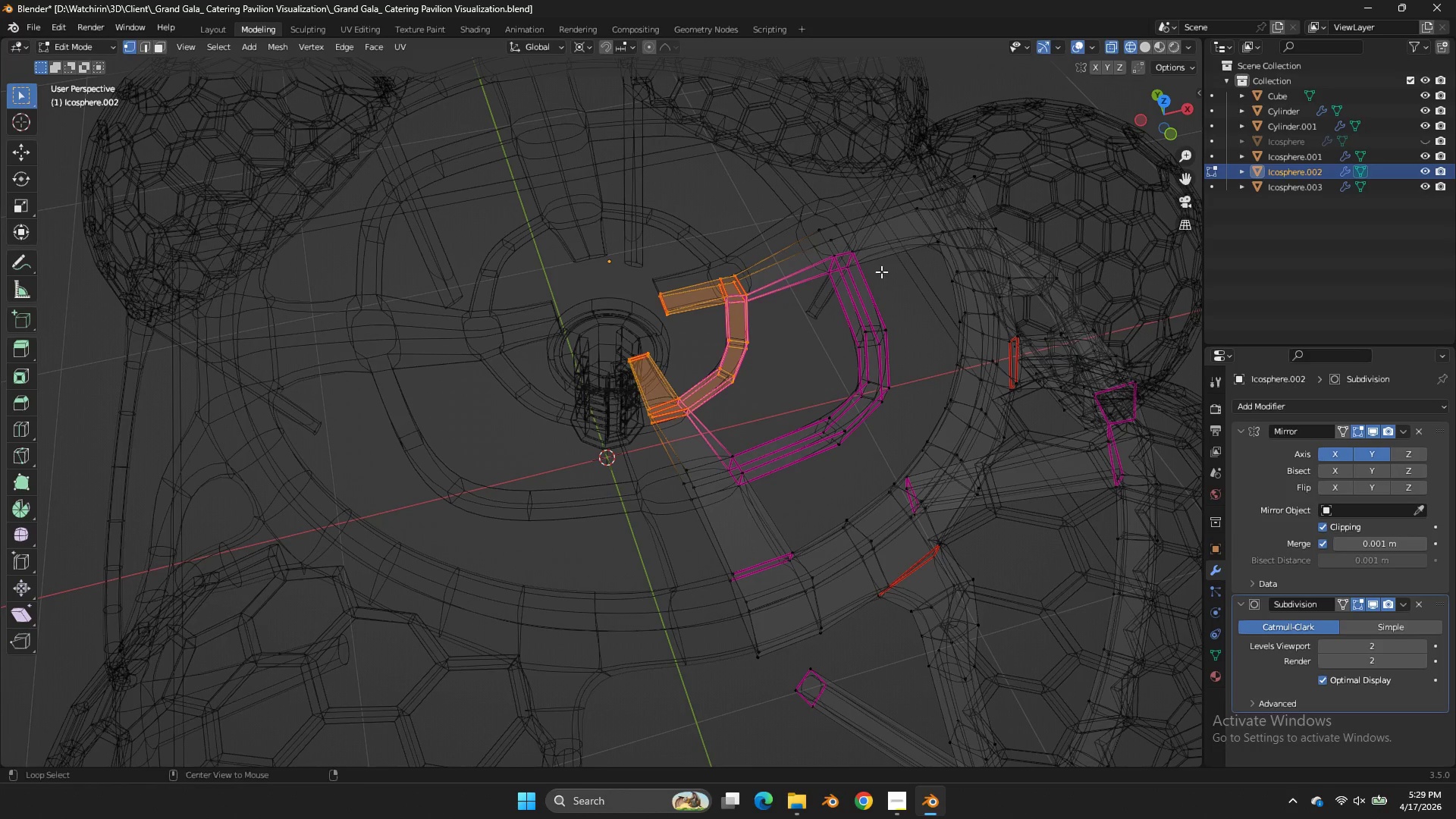 
hold_key(key=AltLeft, duration=1.5)
 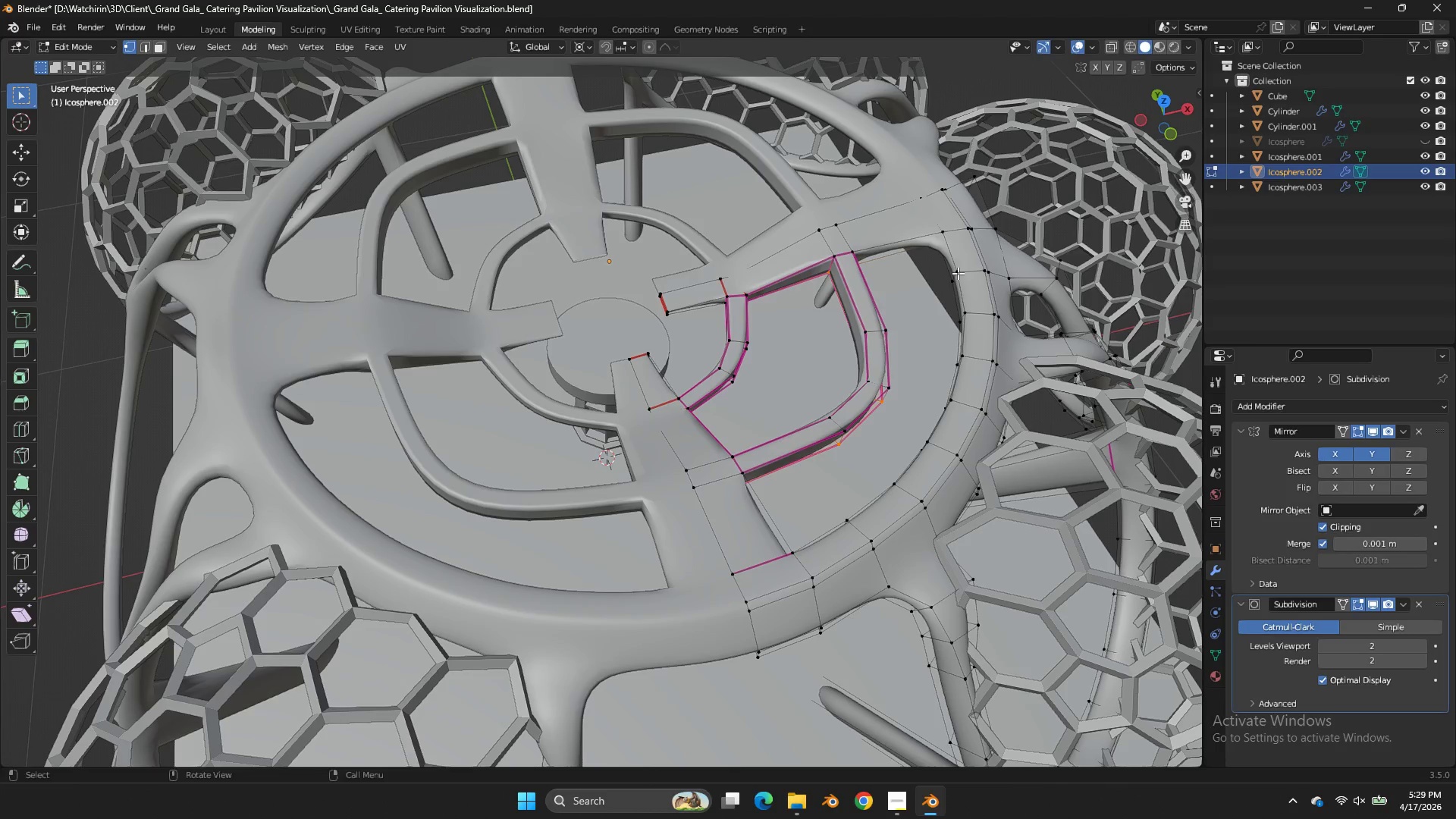 
hold_key(key=ShiftLeft, duration=0.62)
 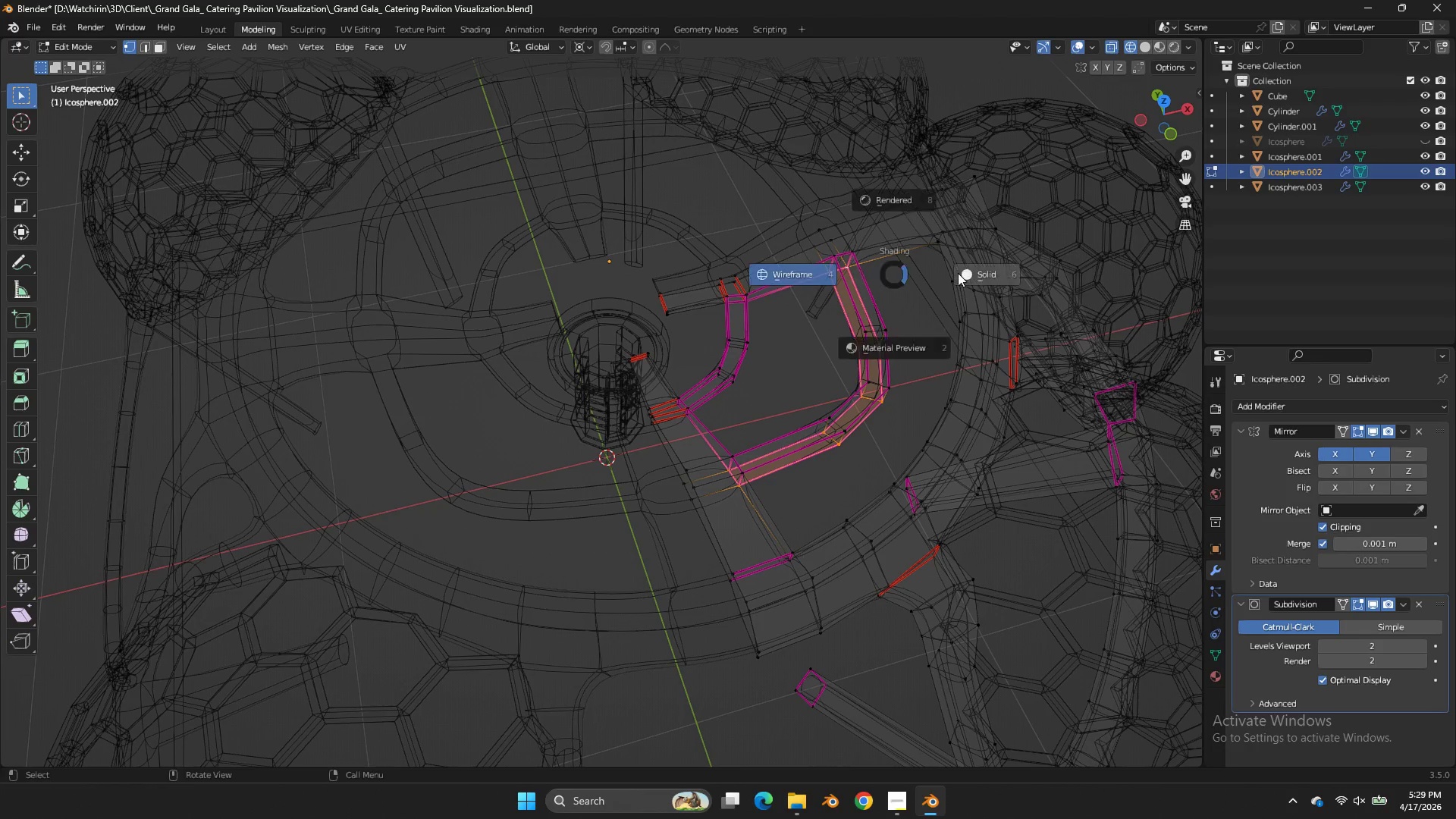 
type(zgz)
 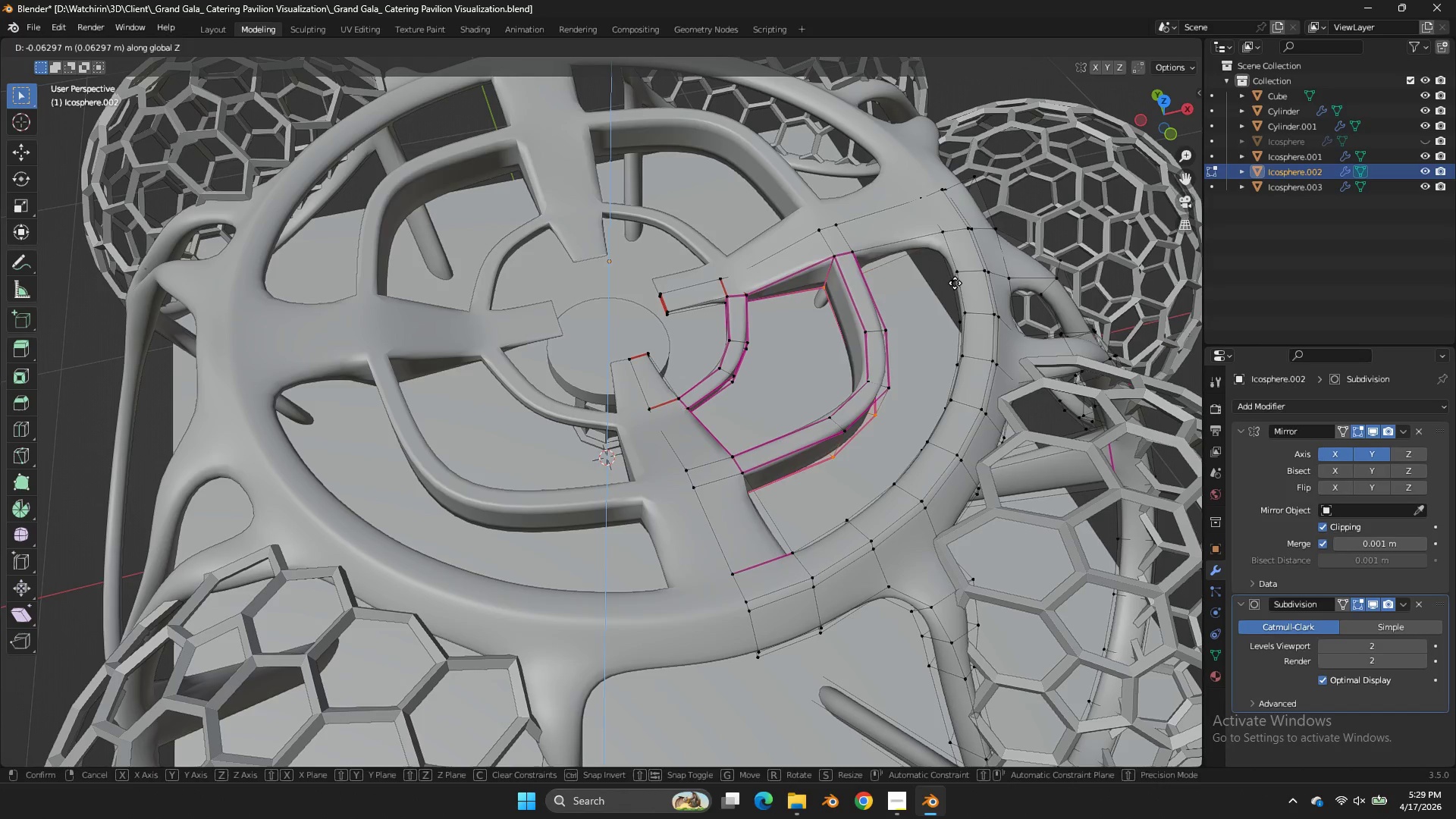 
right_click([955, 283])
 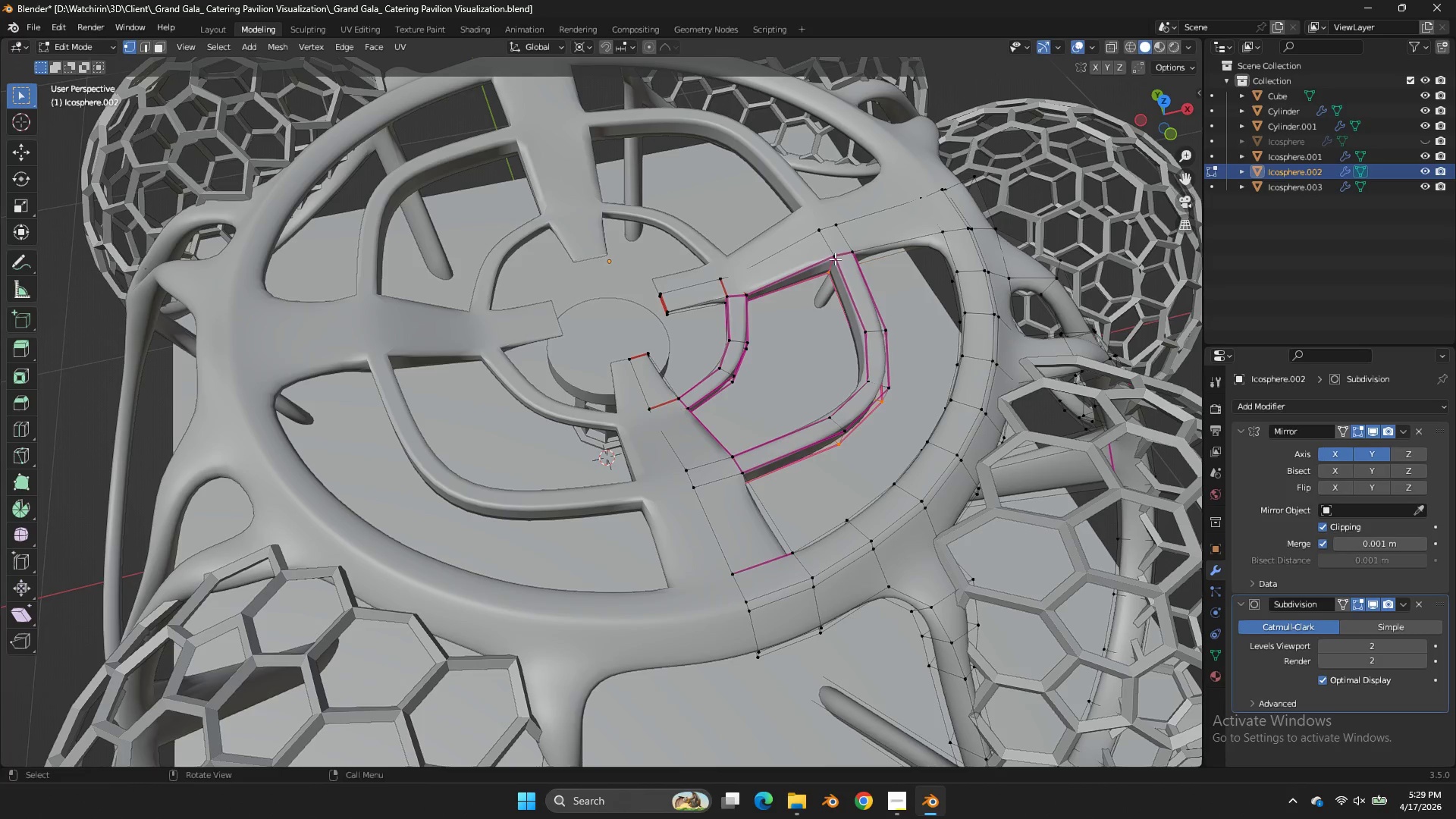 
hold_key(key=ShiftLeft, duration=1.33)
hold_key(key=AltLeft, duration=1.22)
double_click([864, 274])
 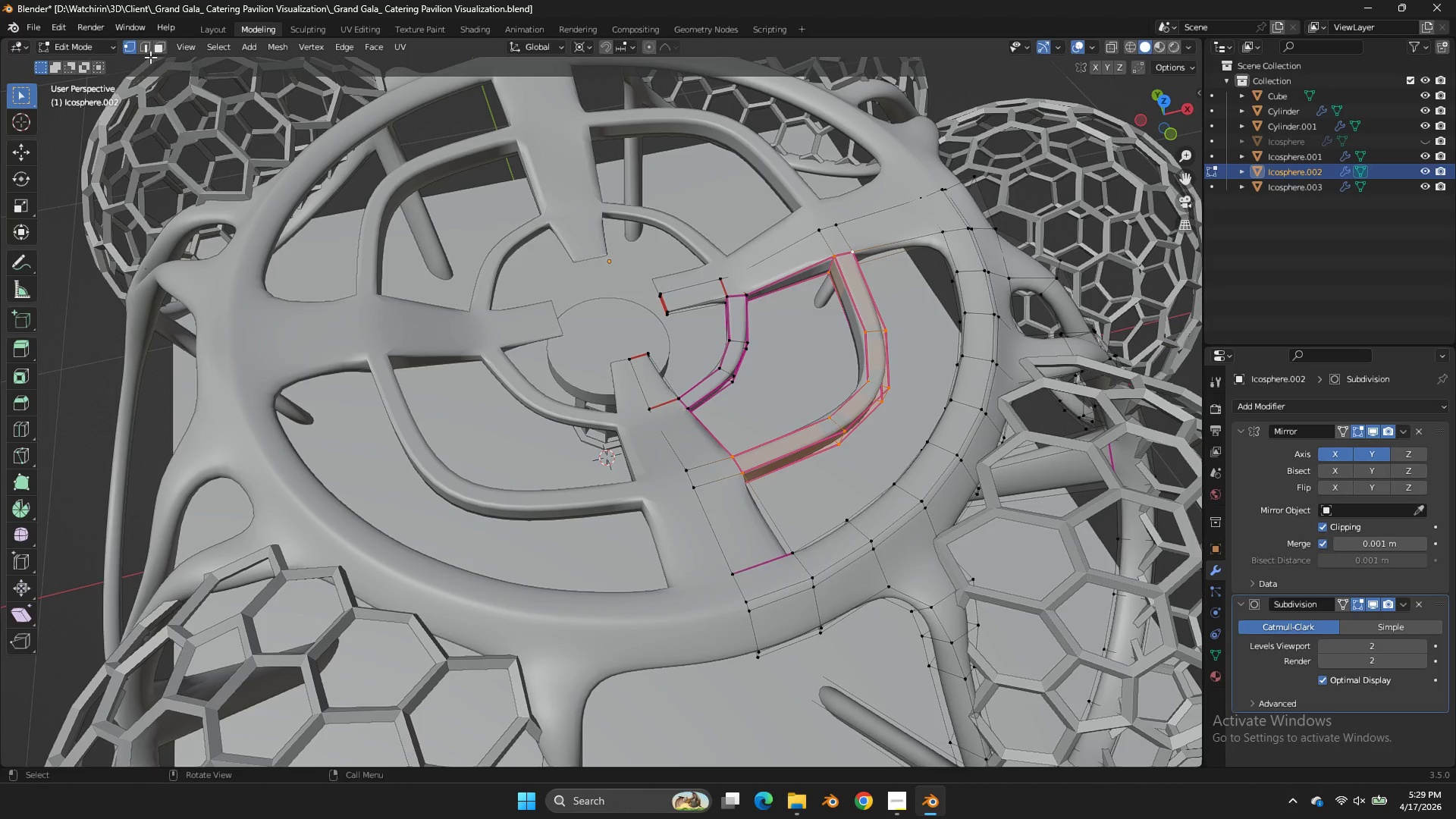 
left_click([159, 48])
 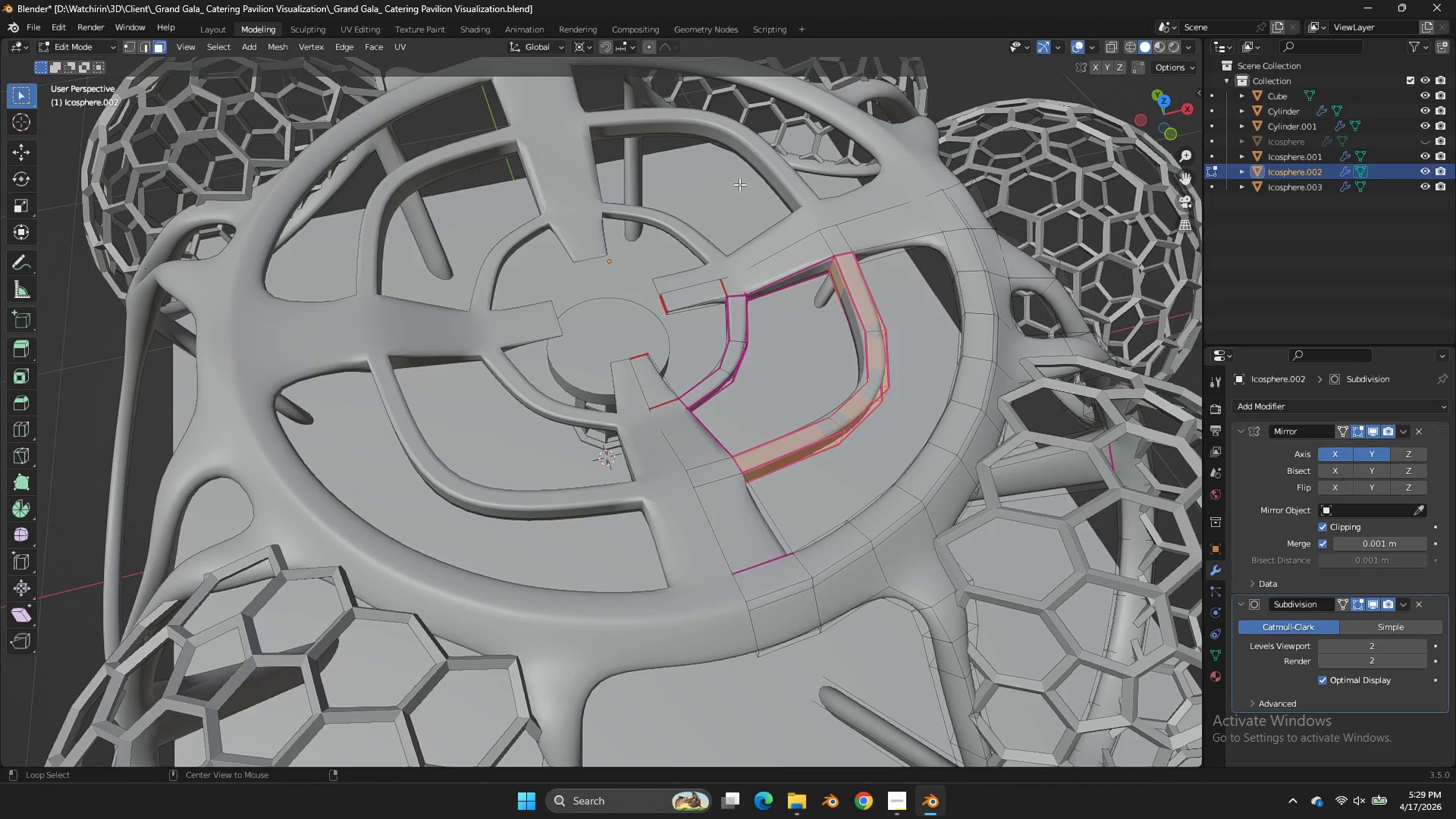 
hold_key(key=AltLeft, duration=1.11)
left_click([844, 256])
 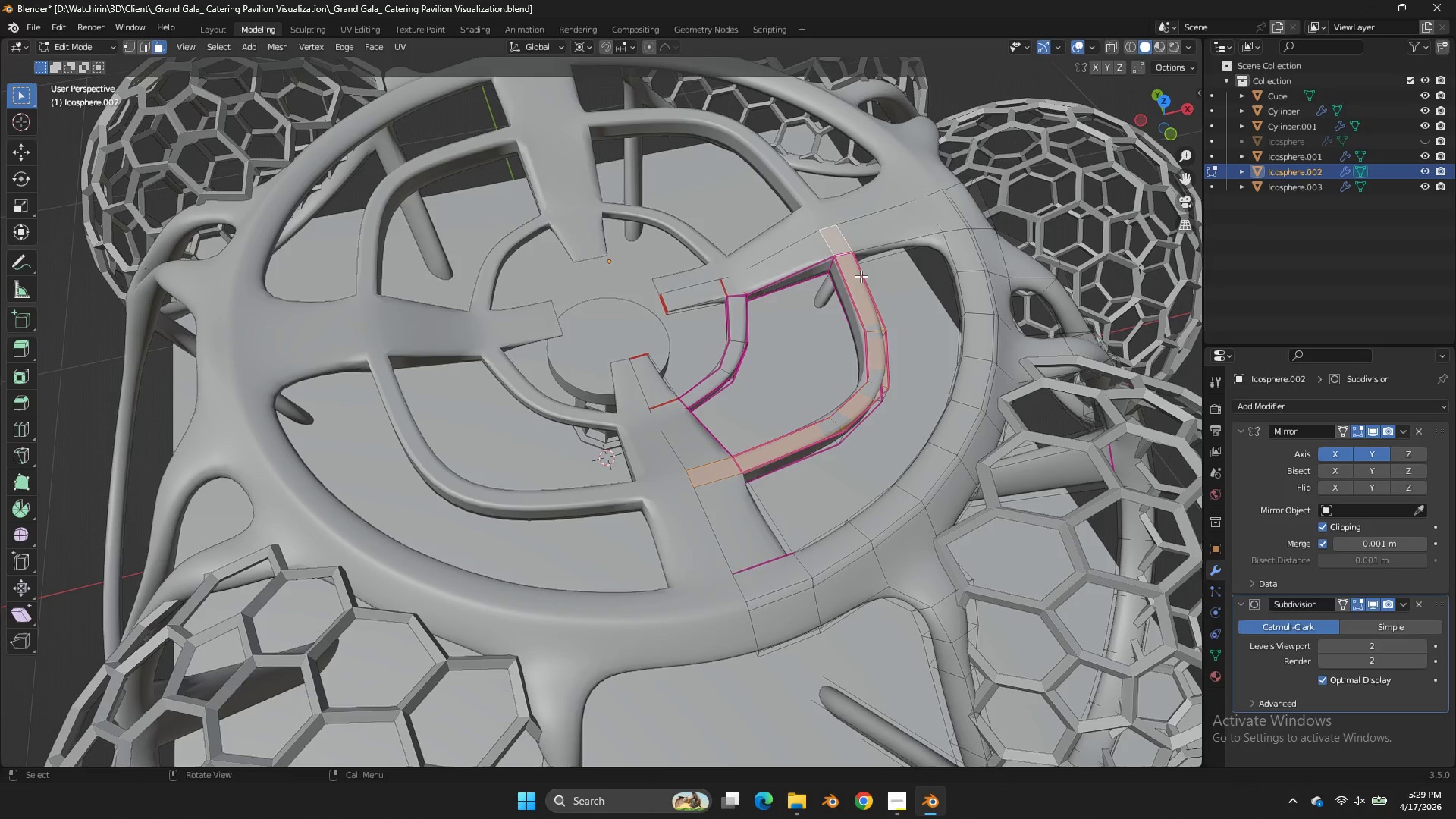 
key(Z)
 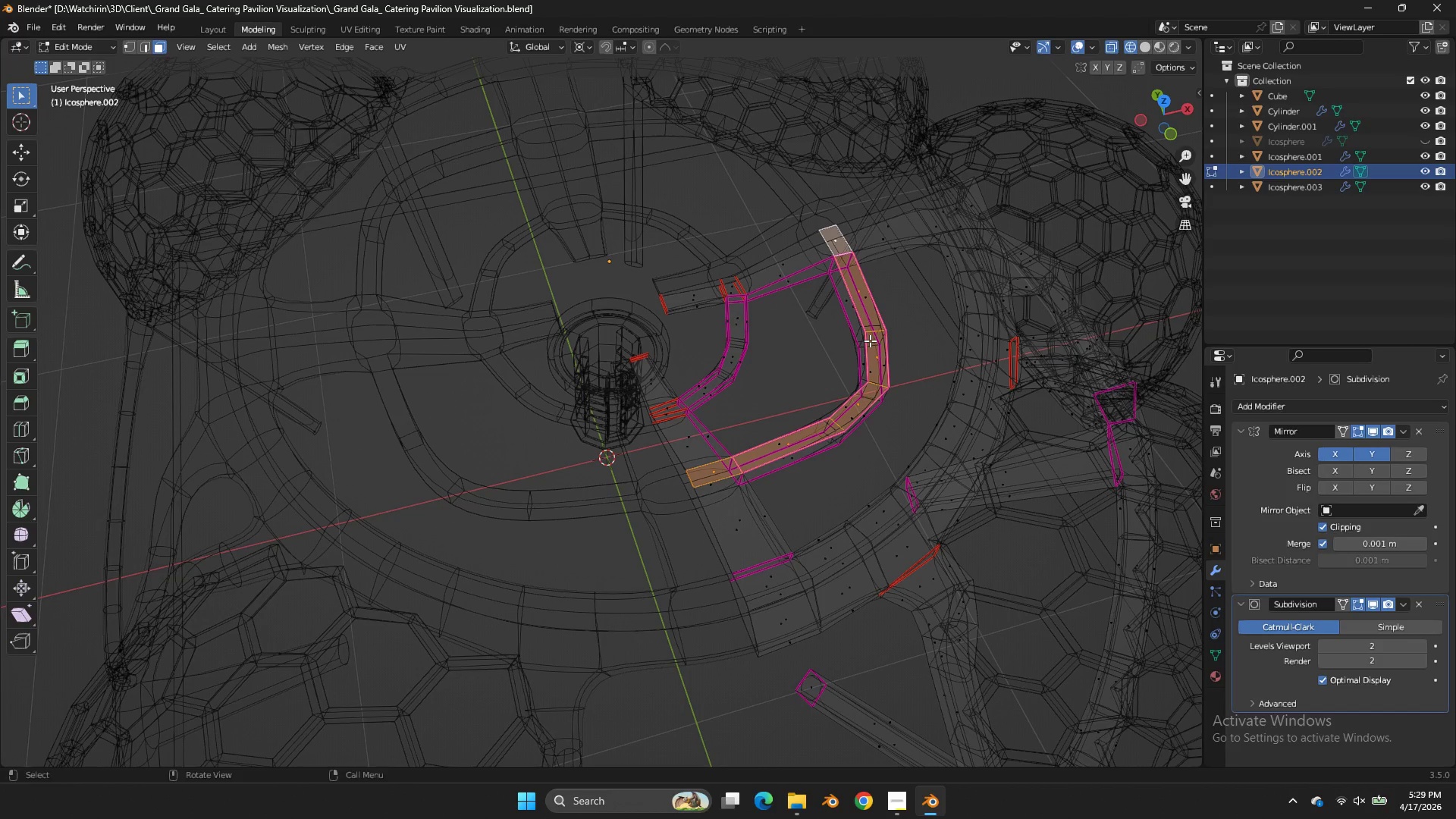 
hold_key(key=AltLeft, duration=1.08)
hold_key(key=ShiftLeft, duration=0.98)
left_click([868, 346])
 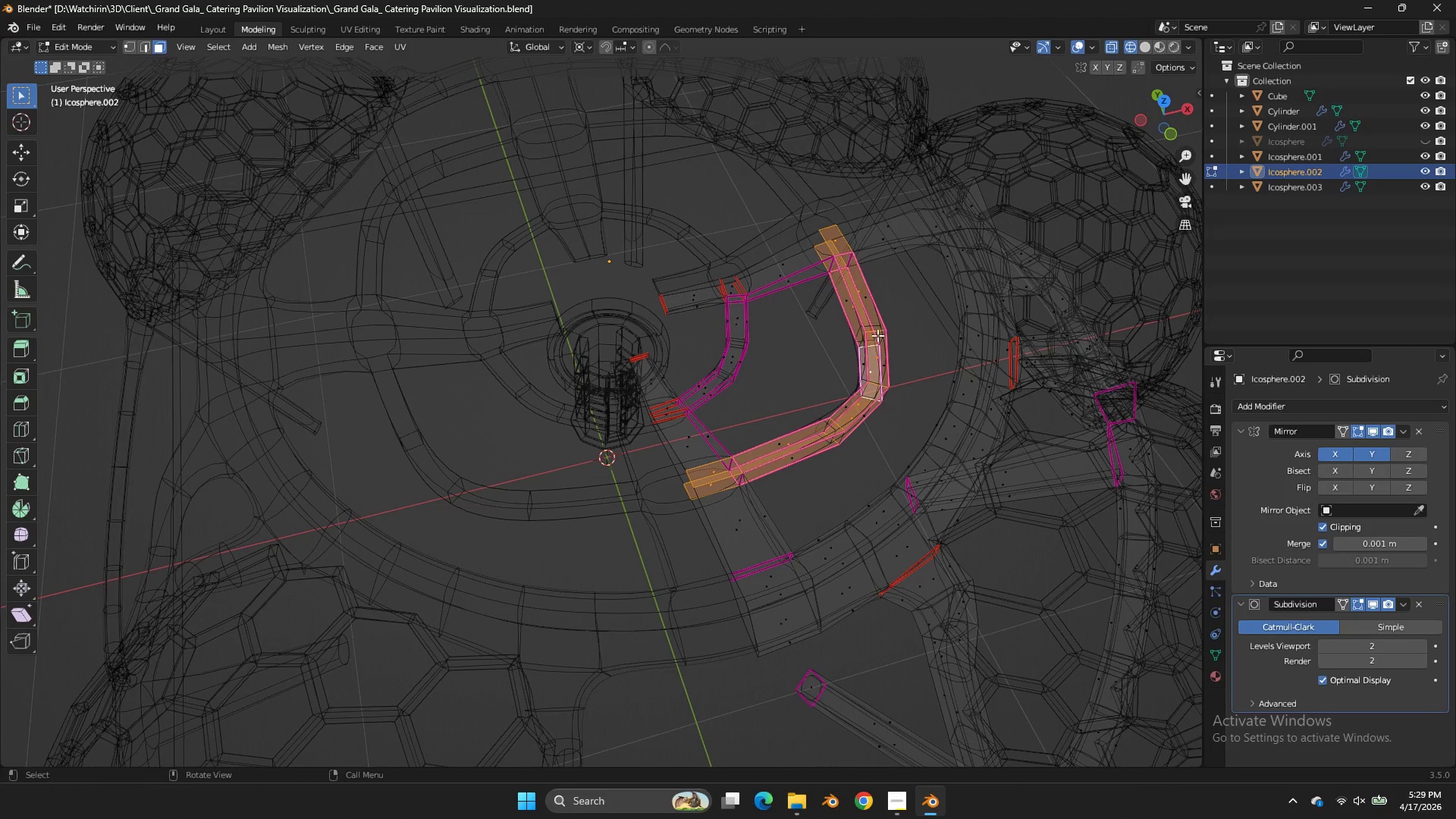 
type(zgz)
 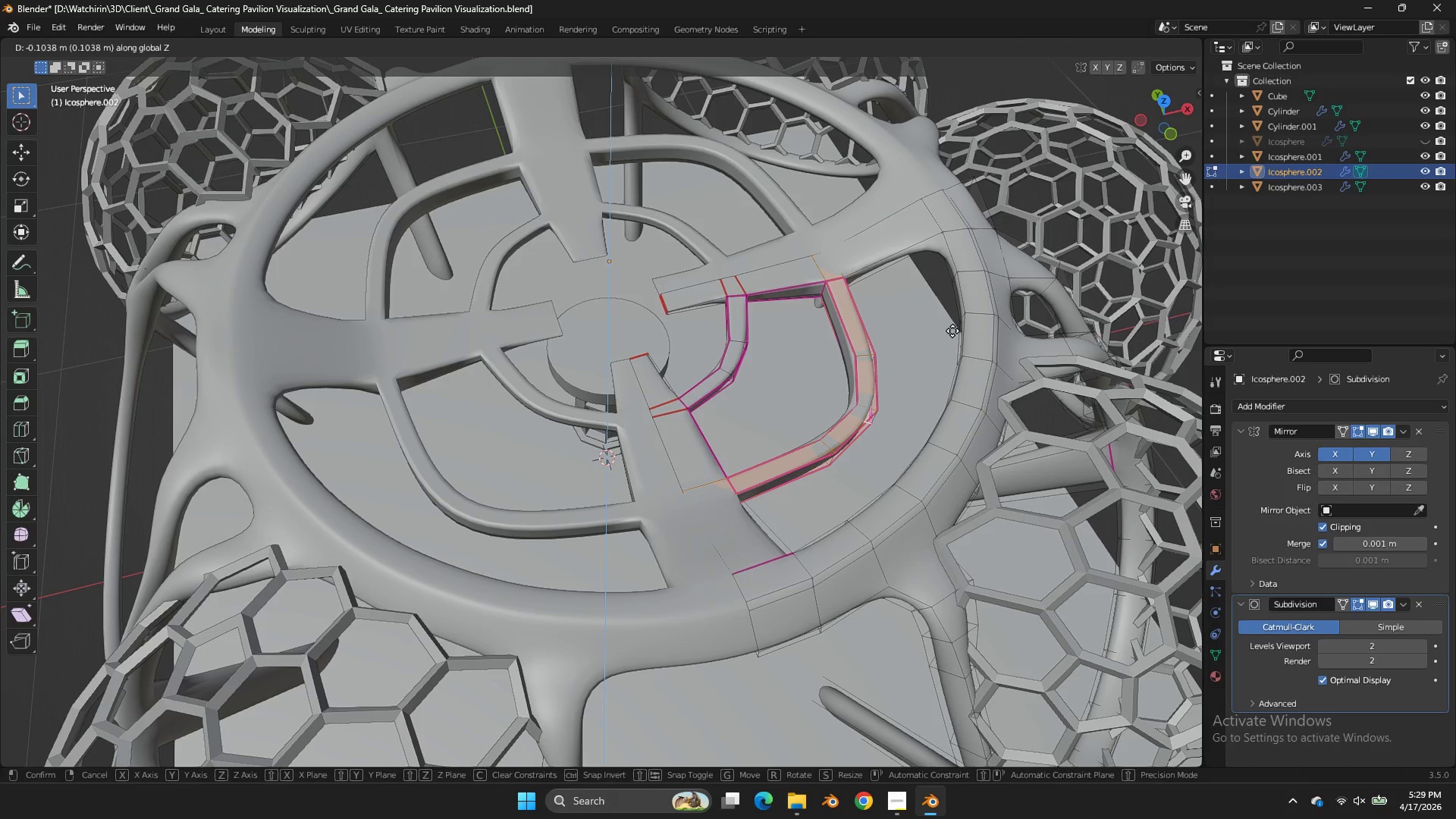 
hold_key(key=ShiftLeft, duration=0.53)
left_click([954, 314])
 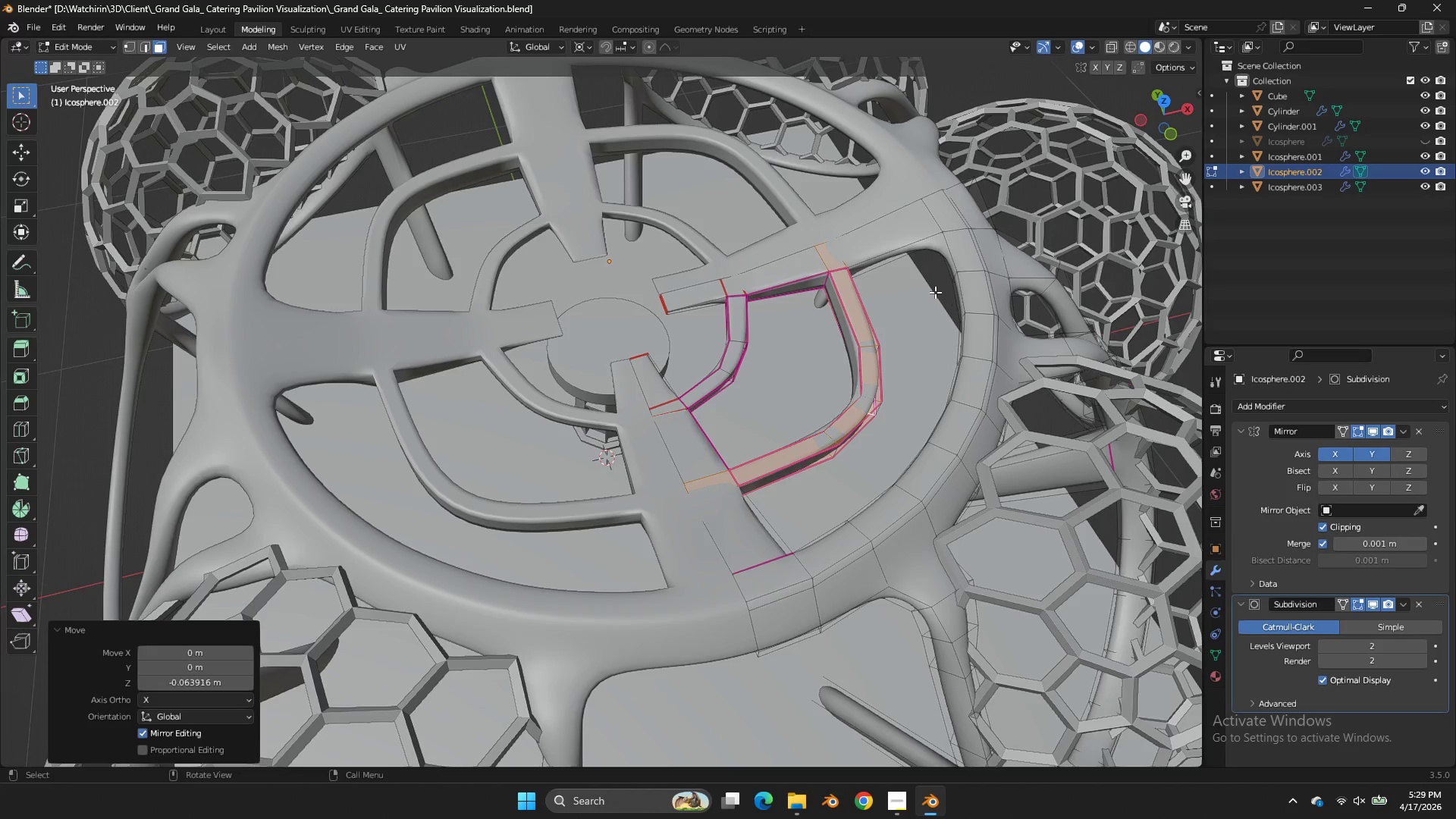 
scroll: coordinate [935, 291], scroll_direction: up, amount: 2.0
 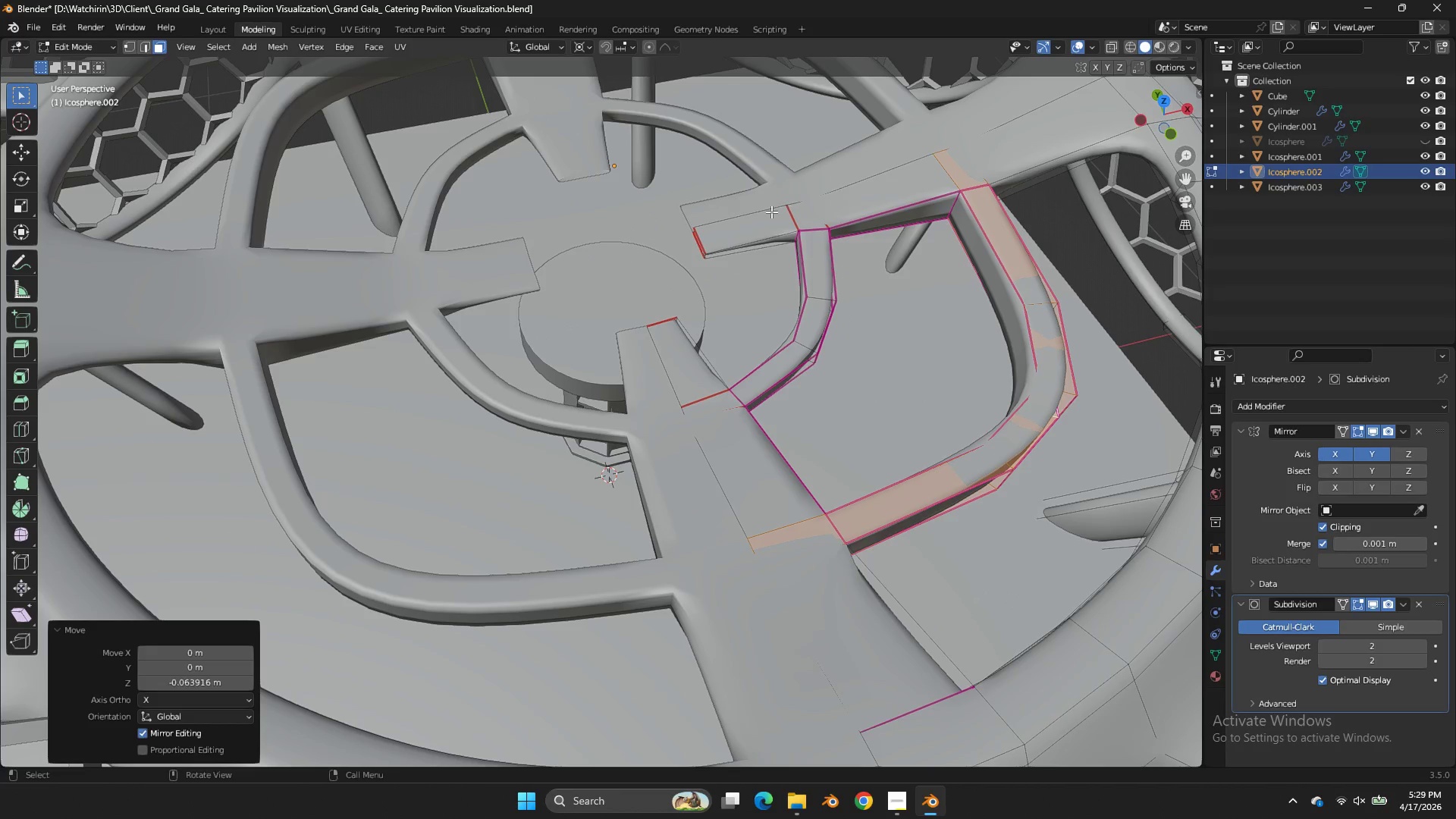 
key(Z)
 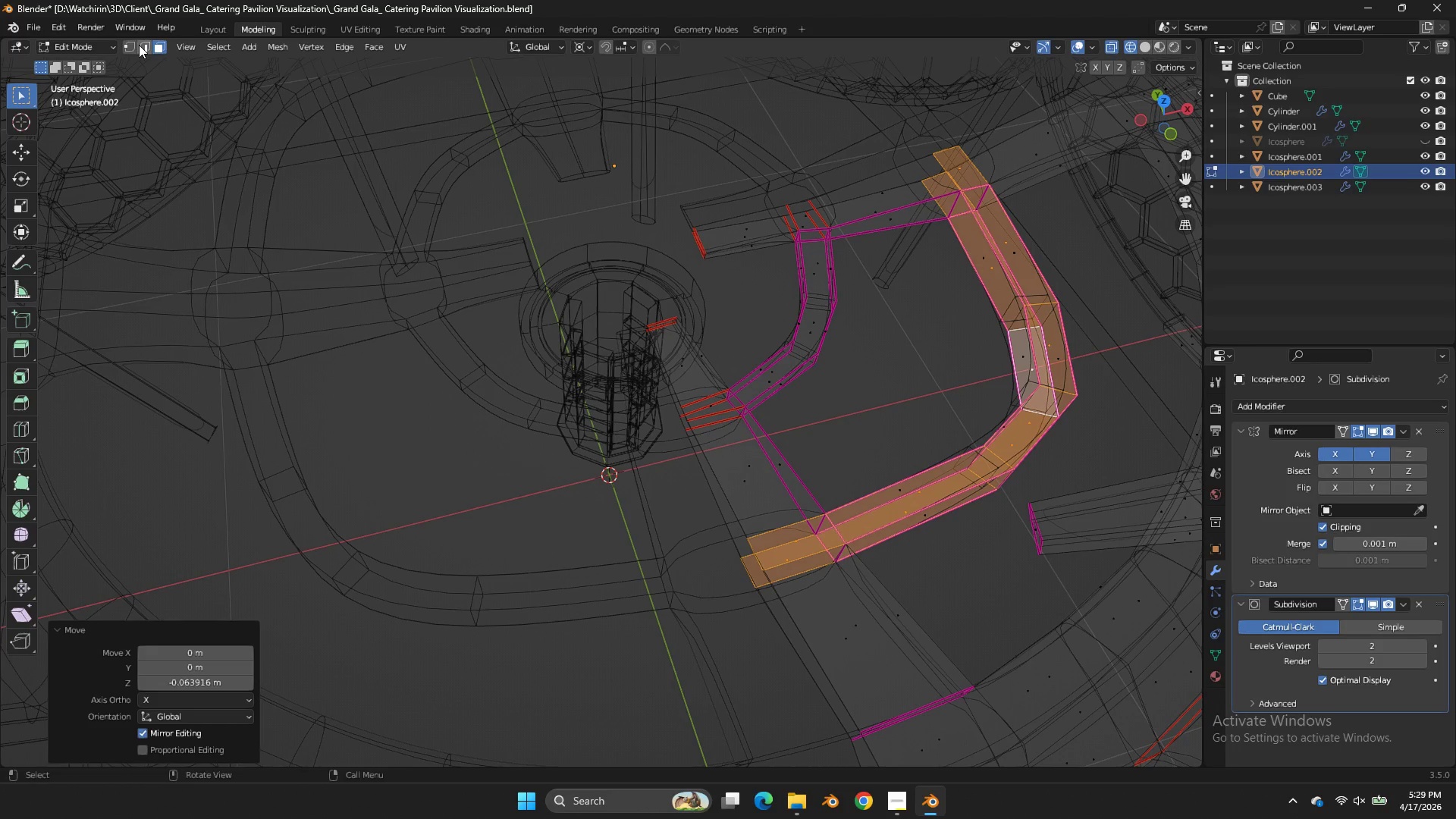 
left_click([131, 42])
 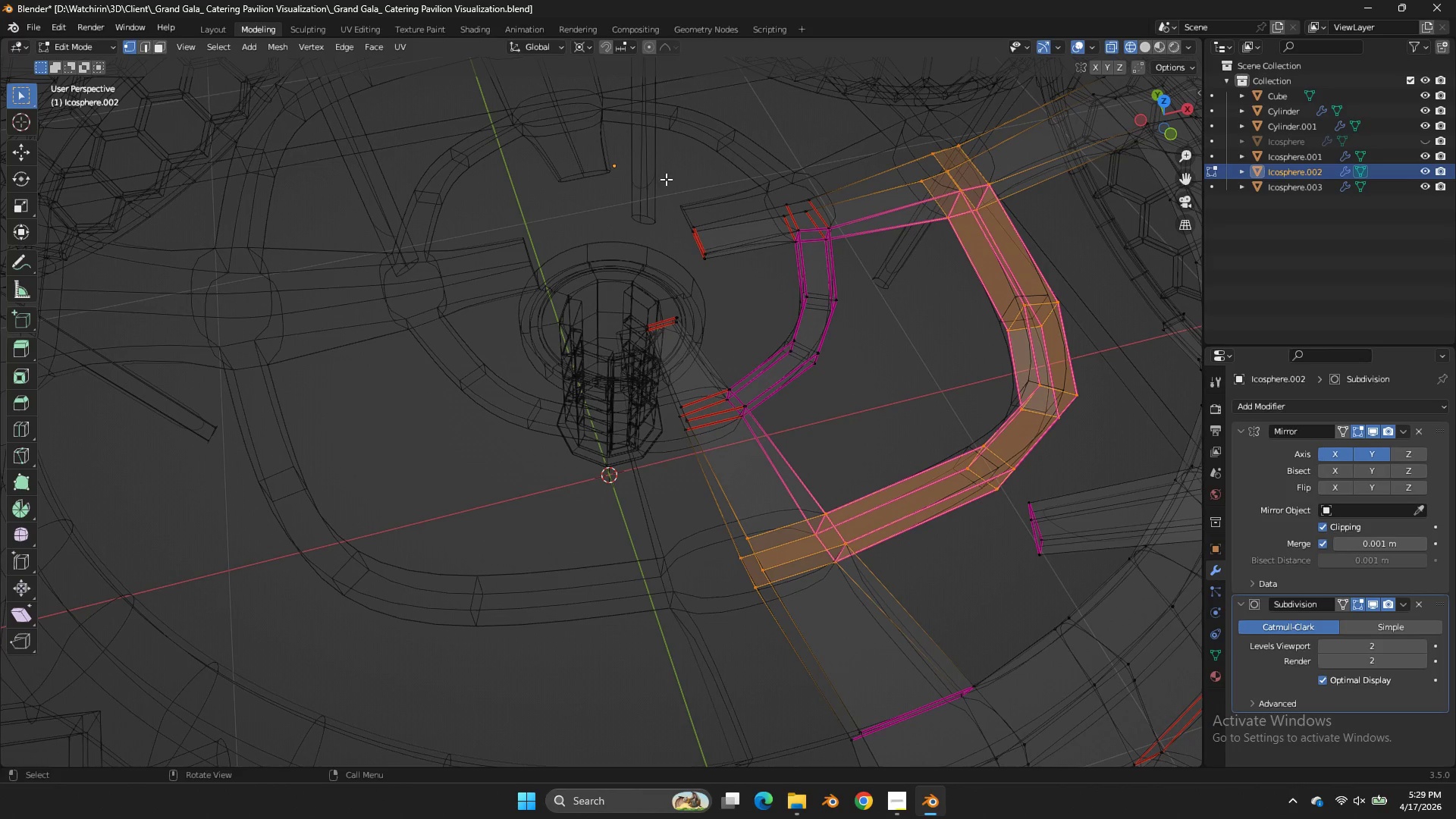 
type(zzzgz)
 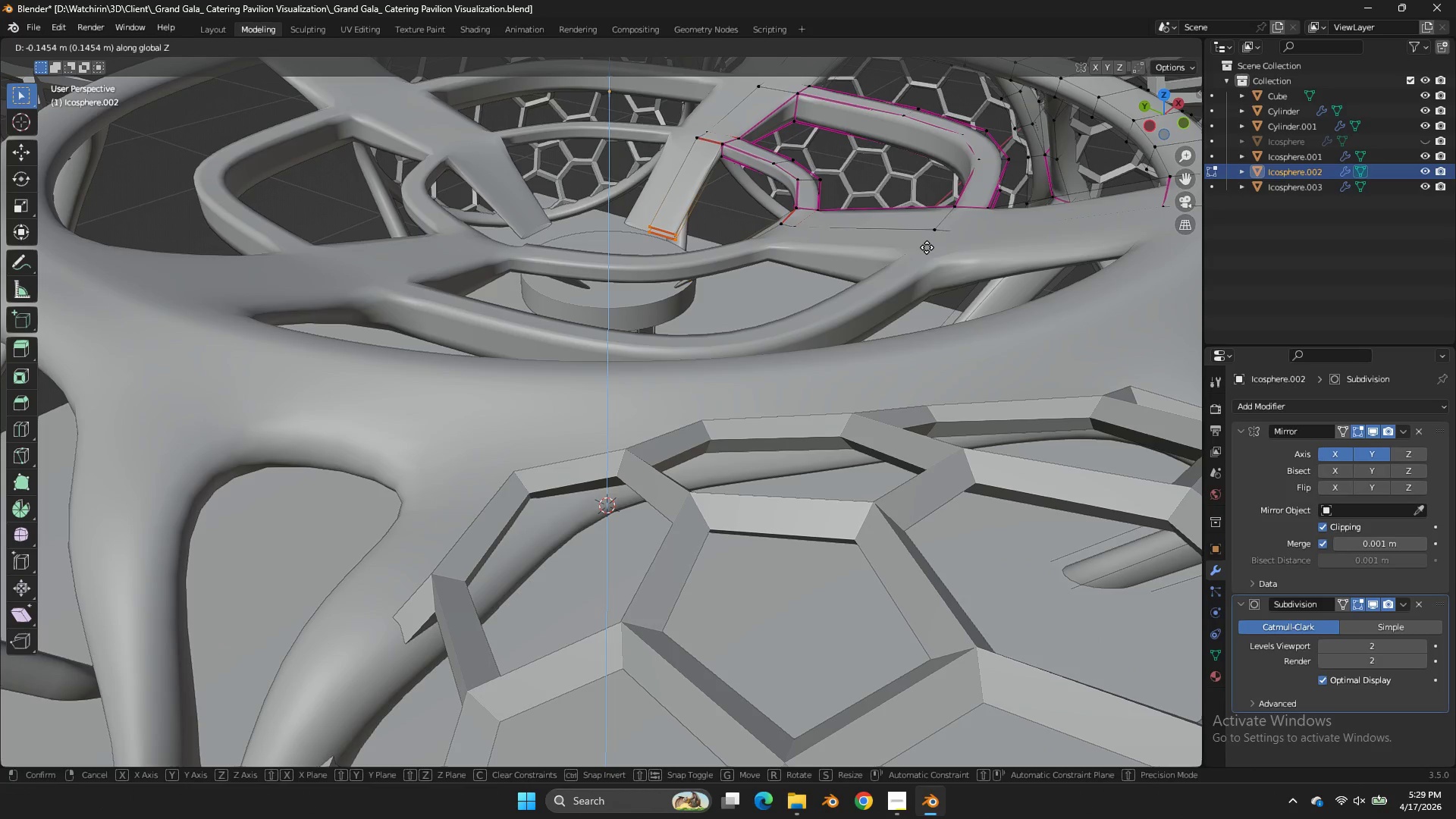 
left_click_drag(start_coordinate=[728, 195], to_coordinate=[668, 268])
 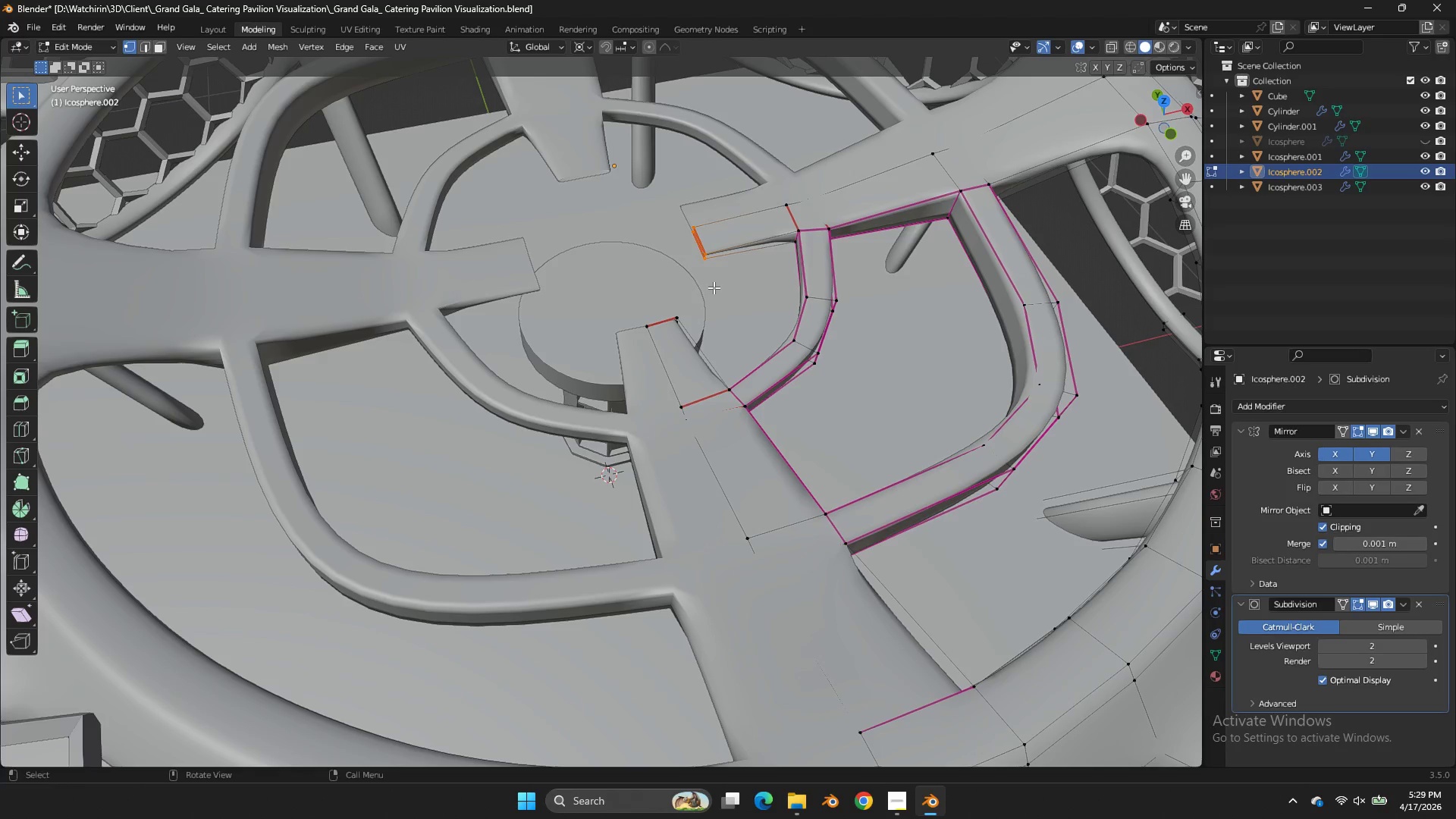 
left_click_drag(start_coordinate=[711, 288], to_coordinate=[605, 338])
 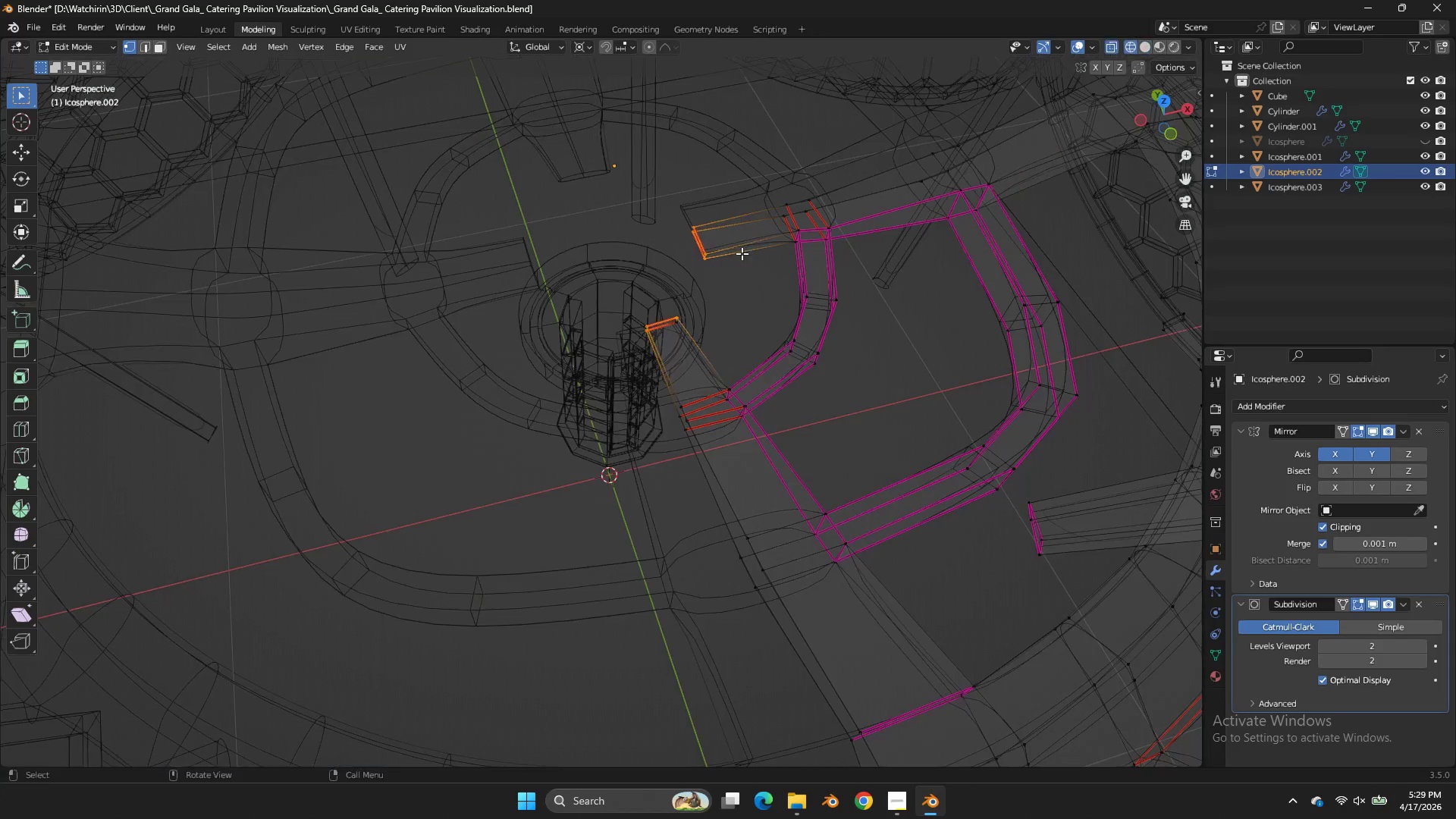 
left_click_drag(start_coordinate=[723, 225], to_coordinate=[602, 338])
 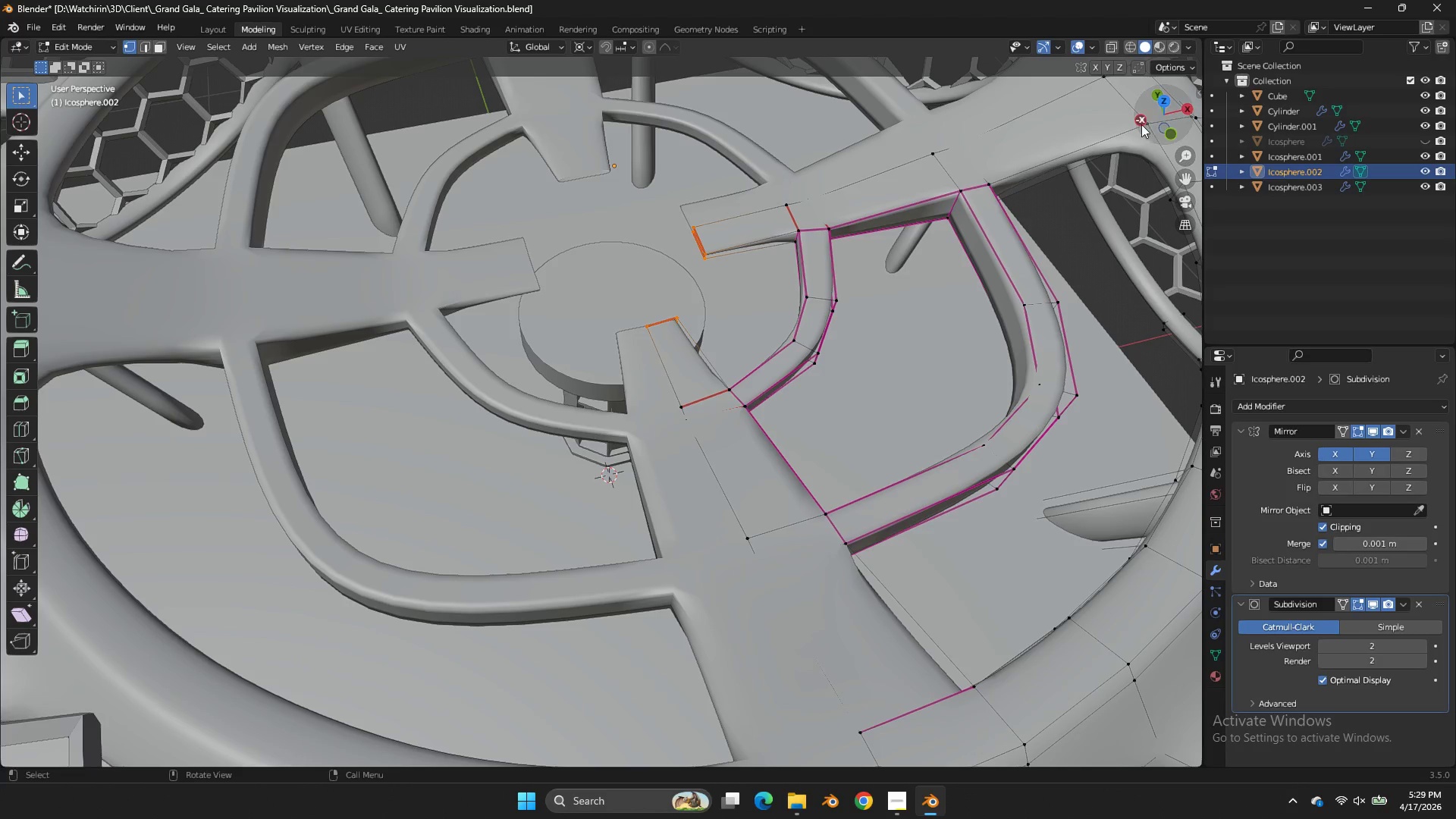 
left_click_drag(start_coordinate=[1148, 120], to_coordinate=[25, 78])
 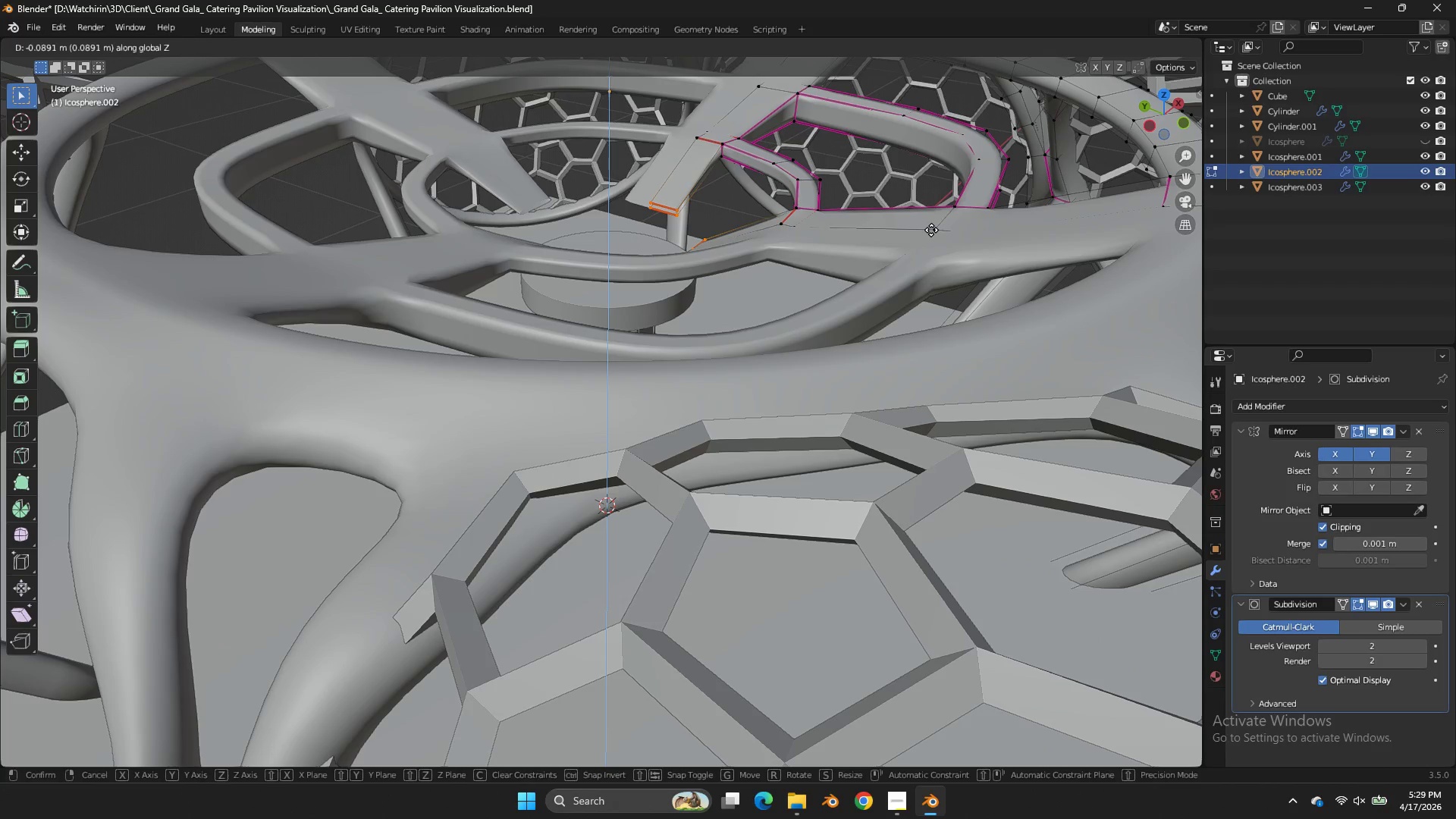 
right_click([934, 221])
 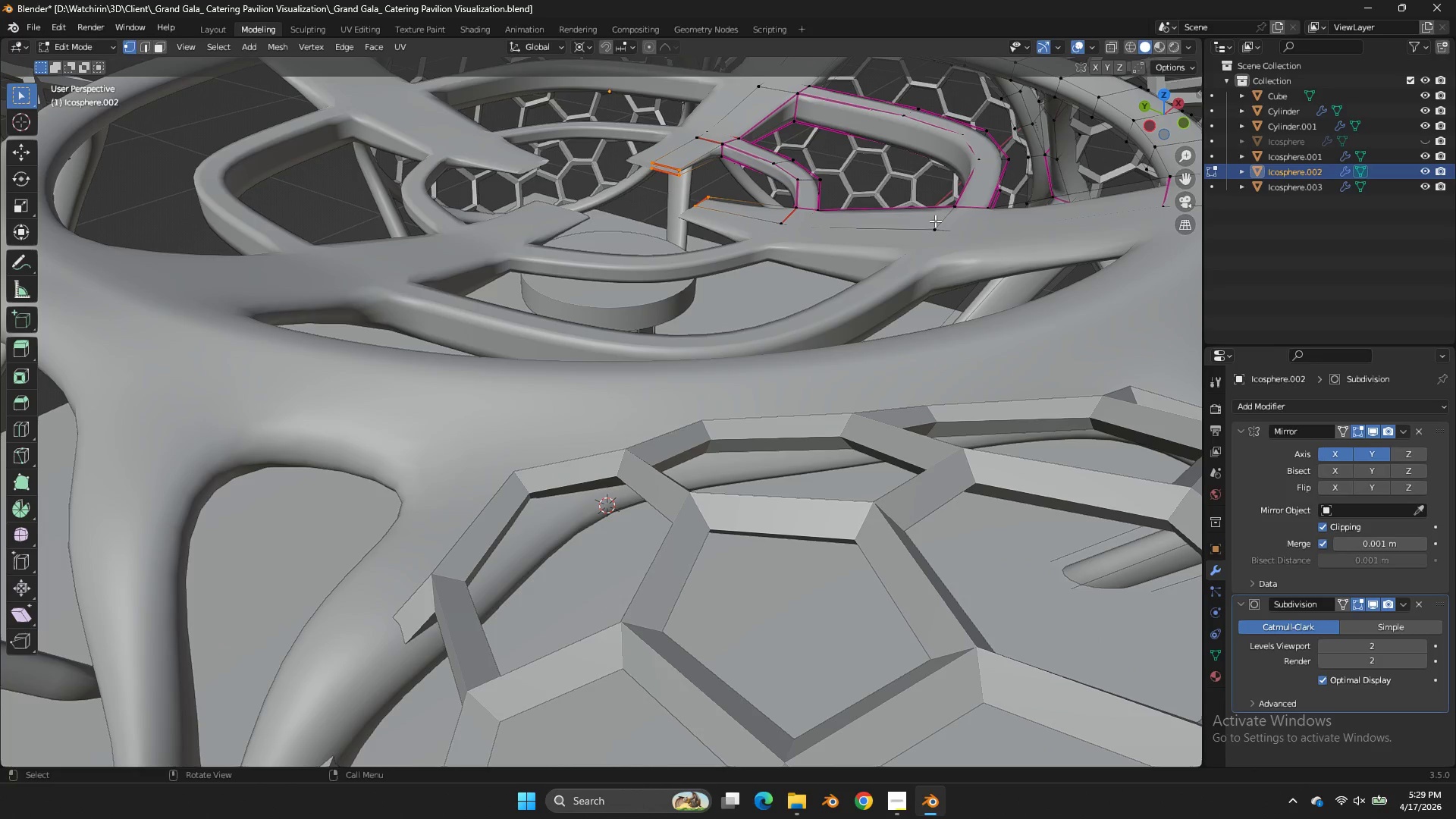 
type(gz)
 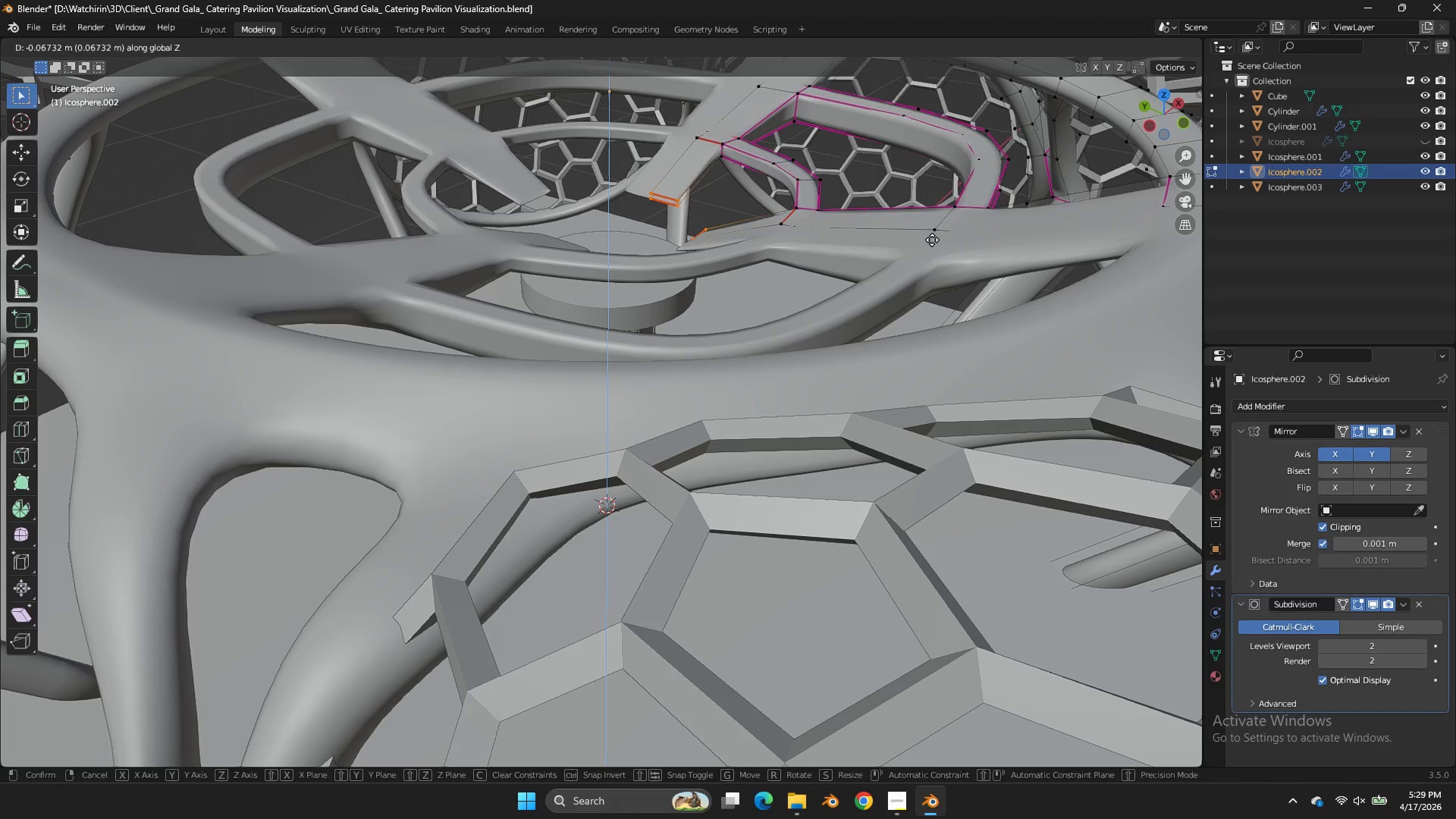 
left_click([932, 240])
 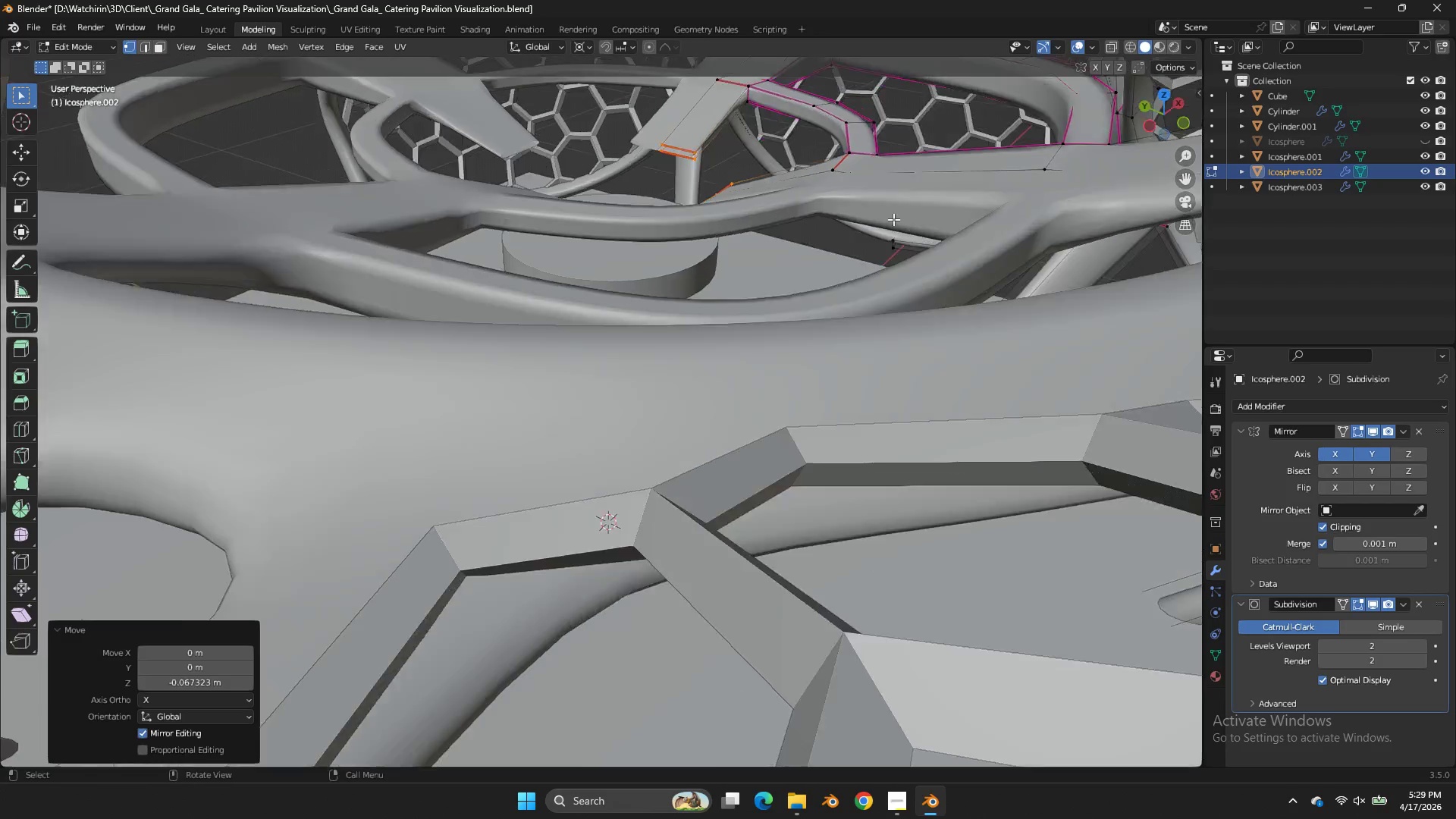 
scroll: coordinate [872, 238], scroll_direction: up, amount: 2.0
 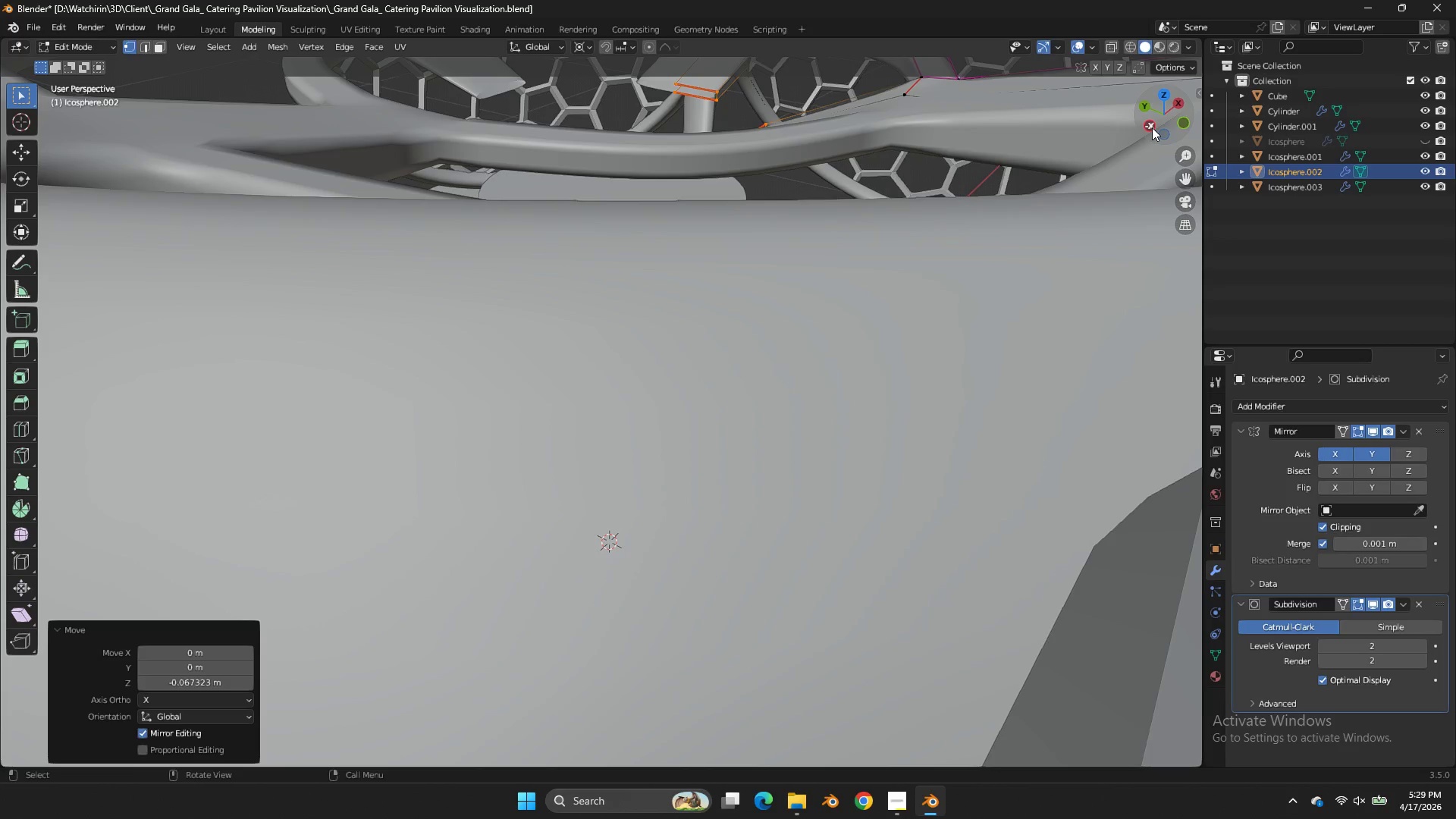 
left_click([1152, 127])
 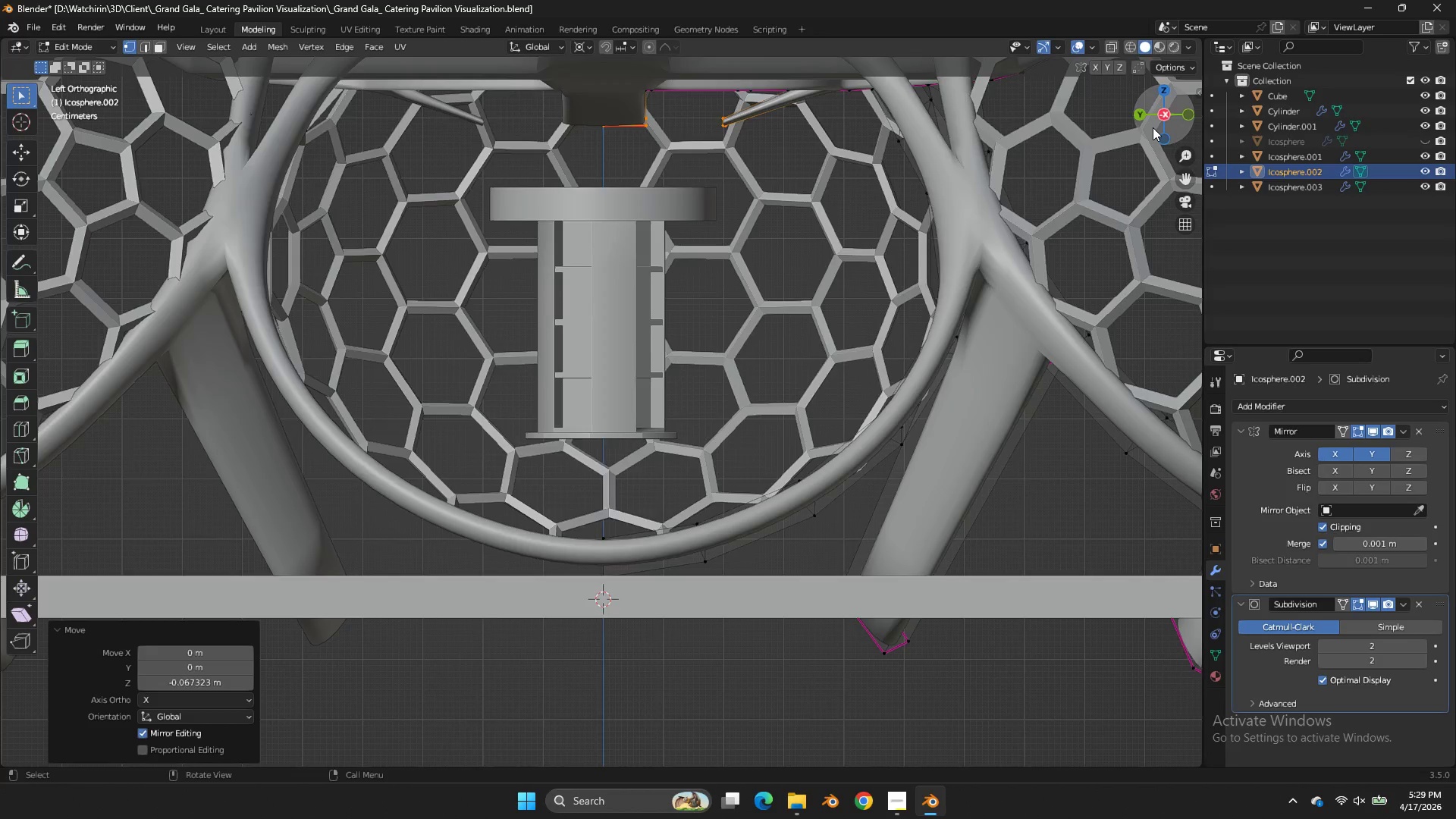 
scroll: coordinate [1153, 127], scroll_direction: down, amount: 3.0
 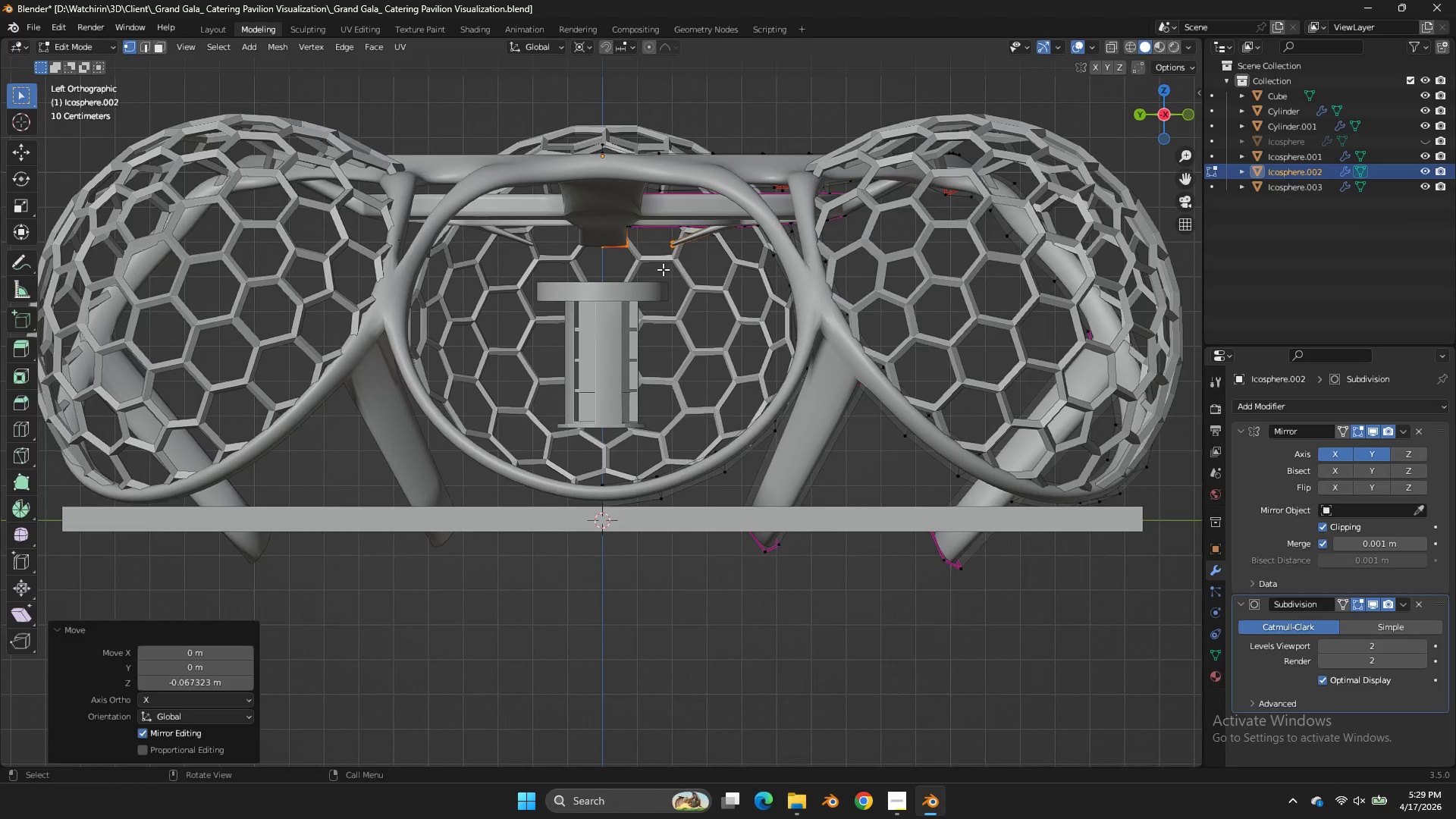 
key(Tab)
 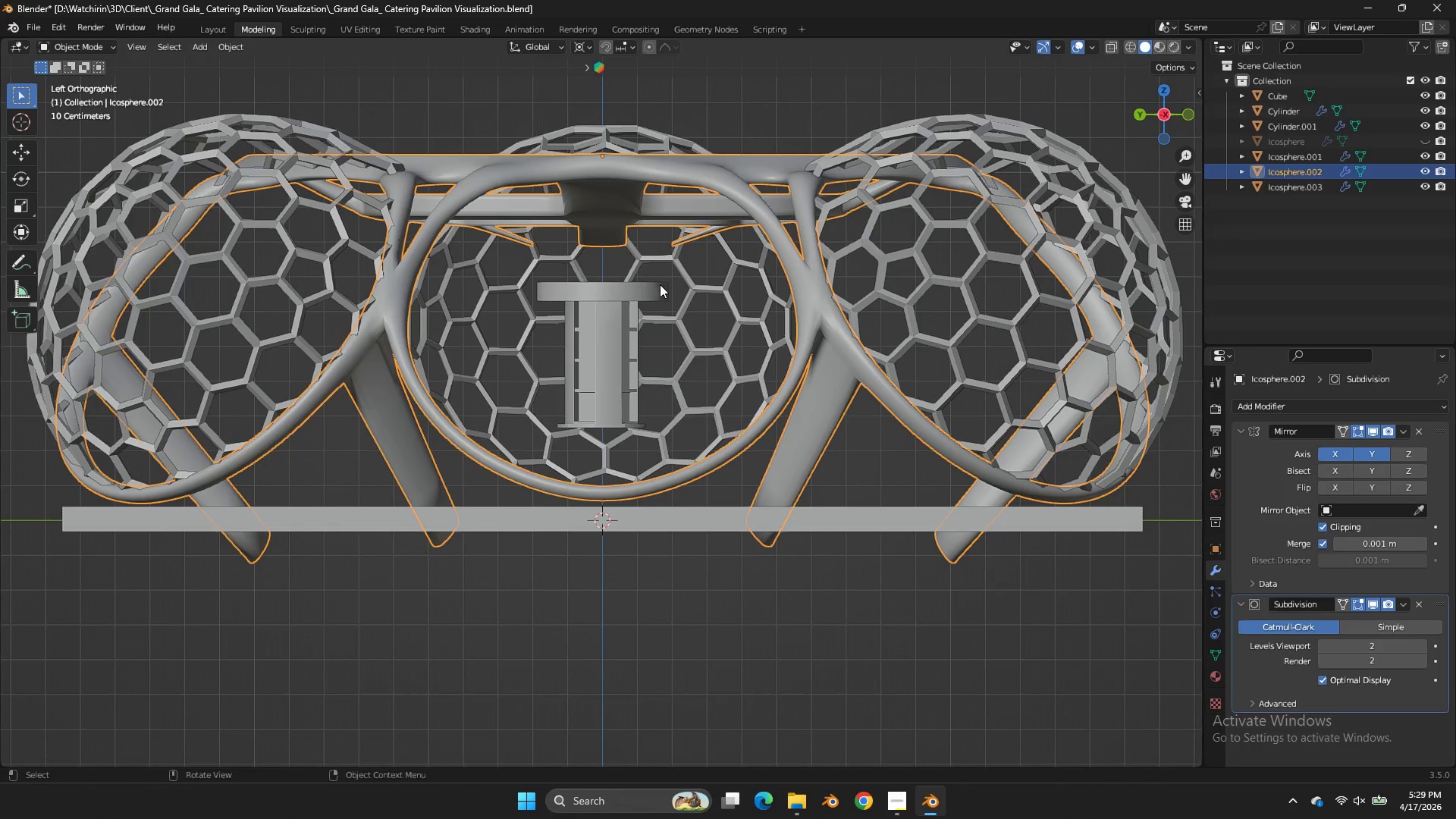 
left_click([660, 284])
 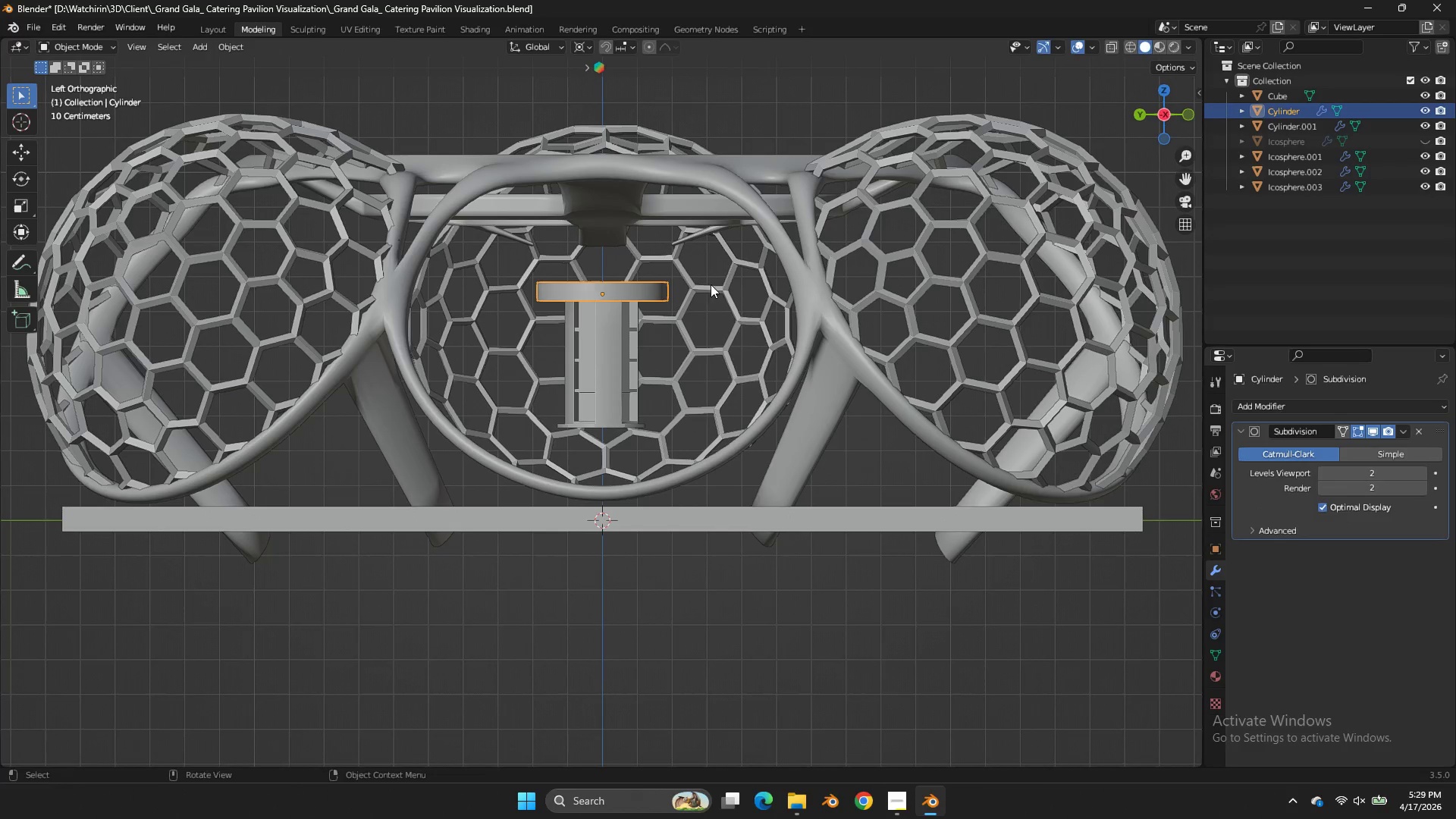 
type(gz)
 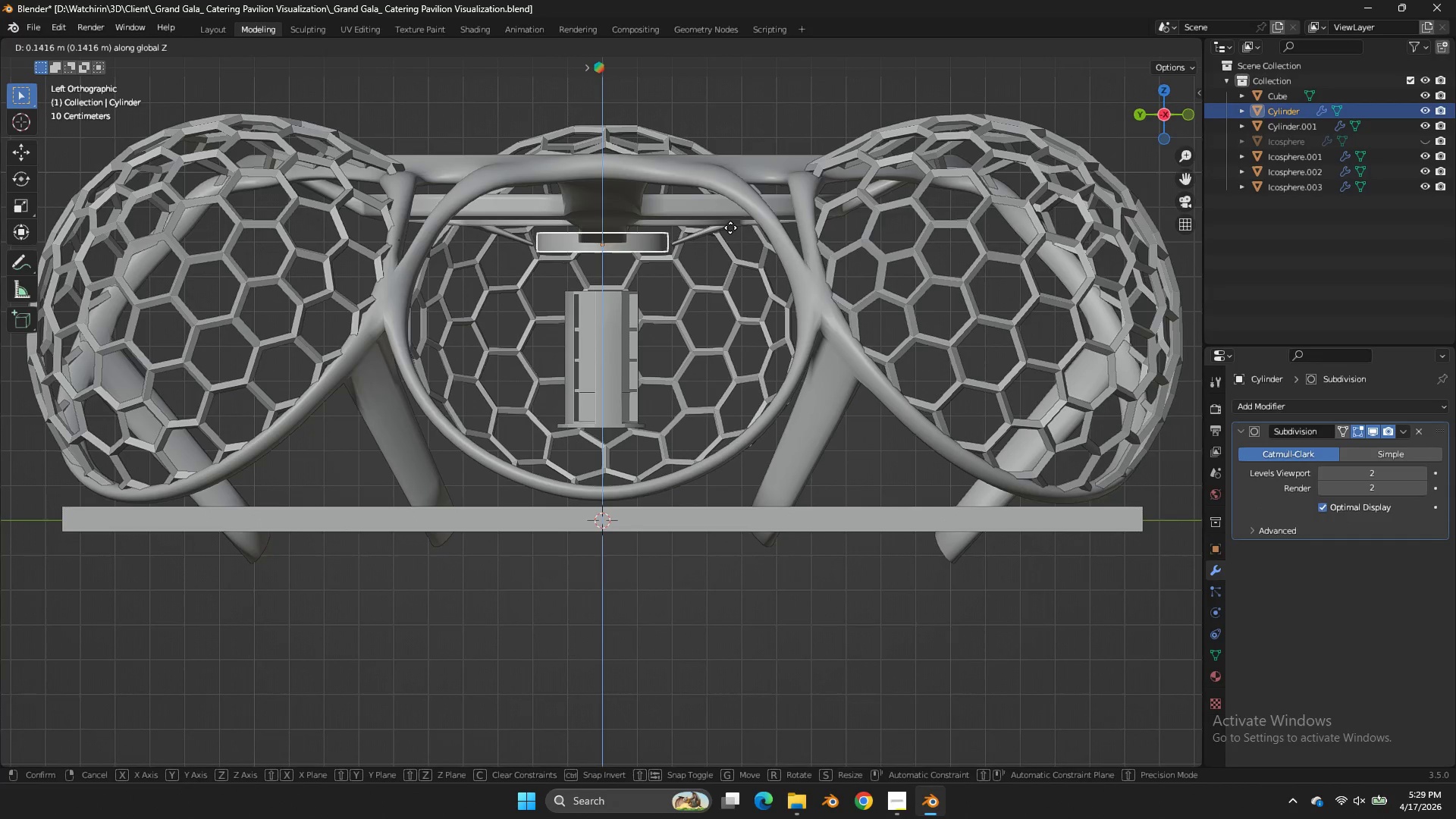 
left_click([733, 231])
 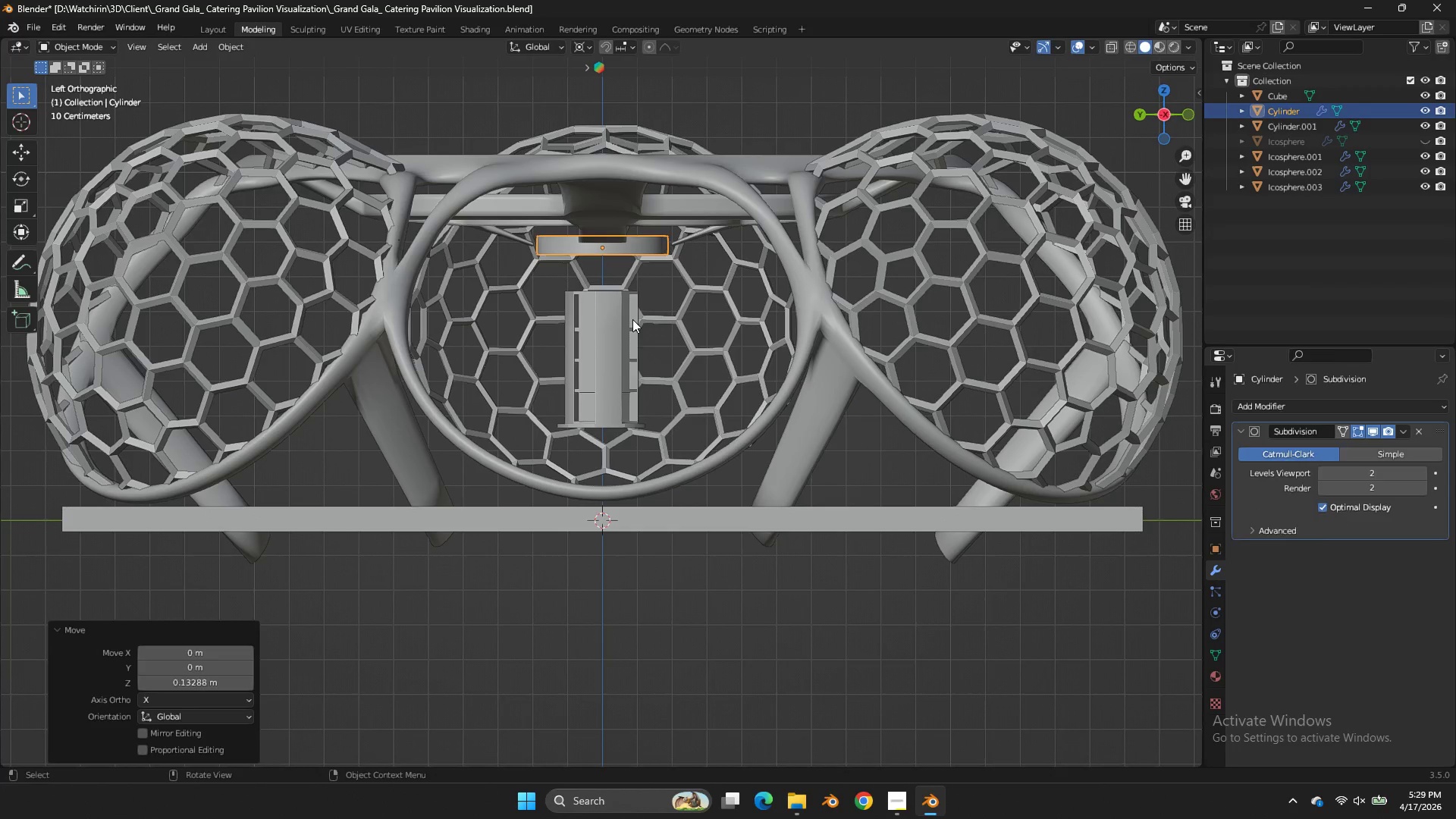 
double_click([632, 319])
 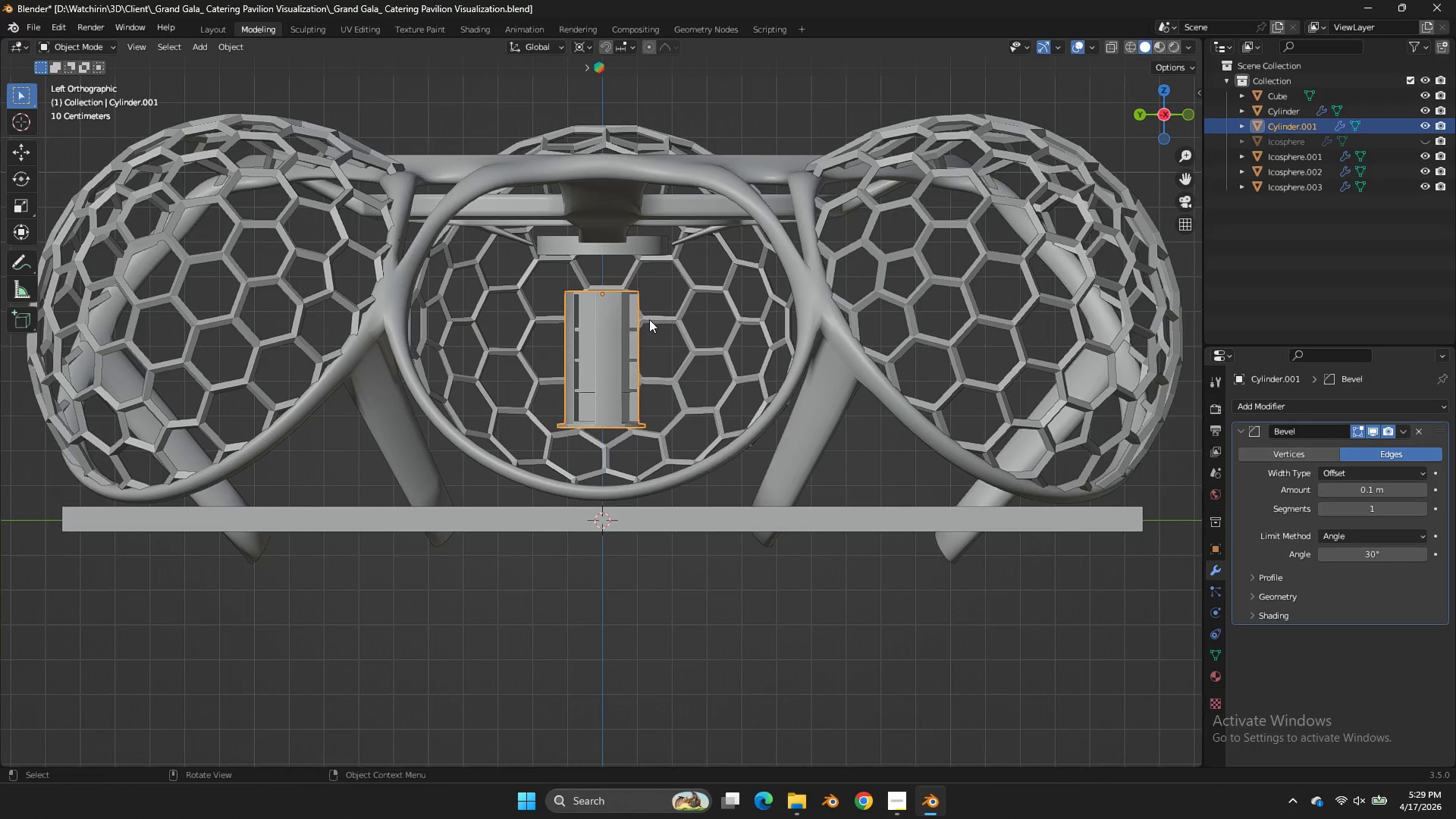 
key(Tab)
key(Tab)
type(sz)
 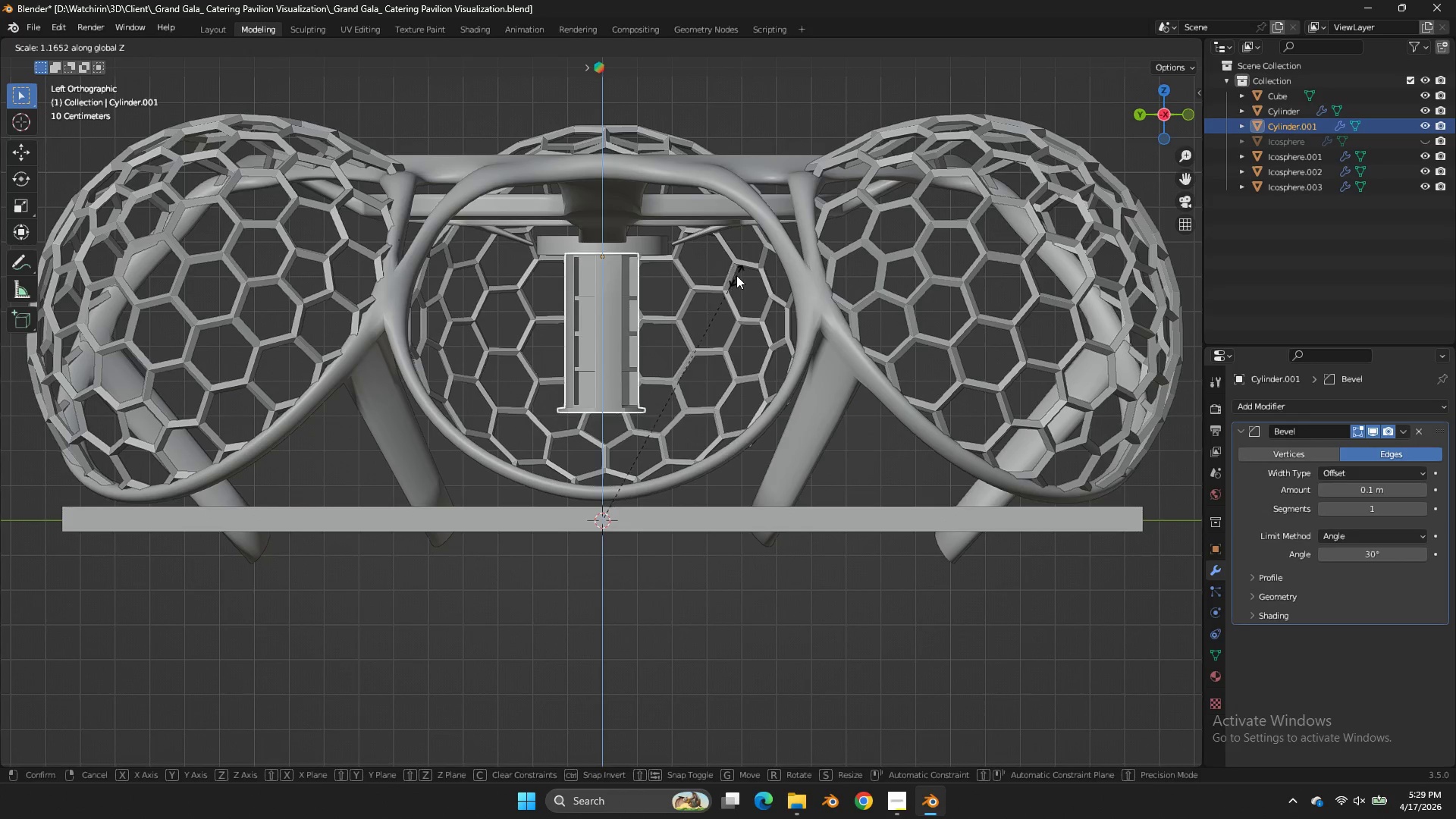 
left_click([736, 275])
 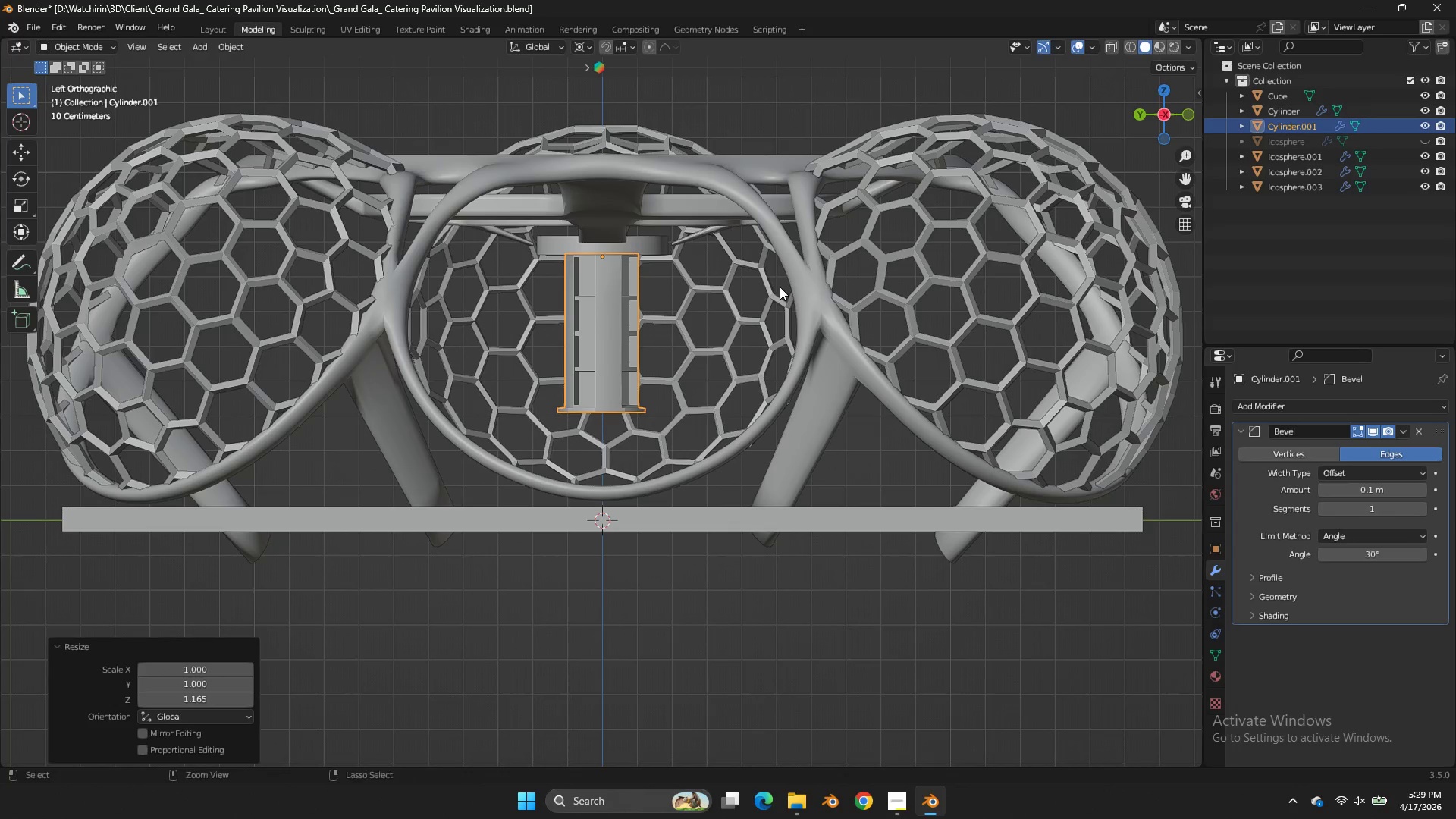 
key(Control+ControlLeft)
 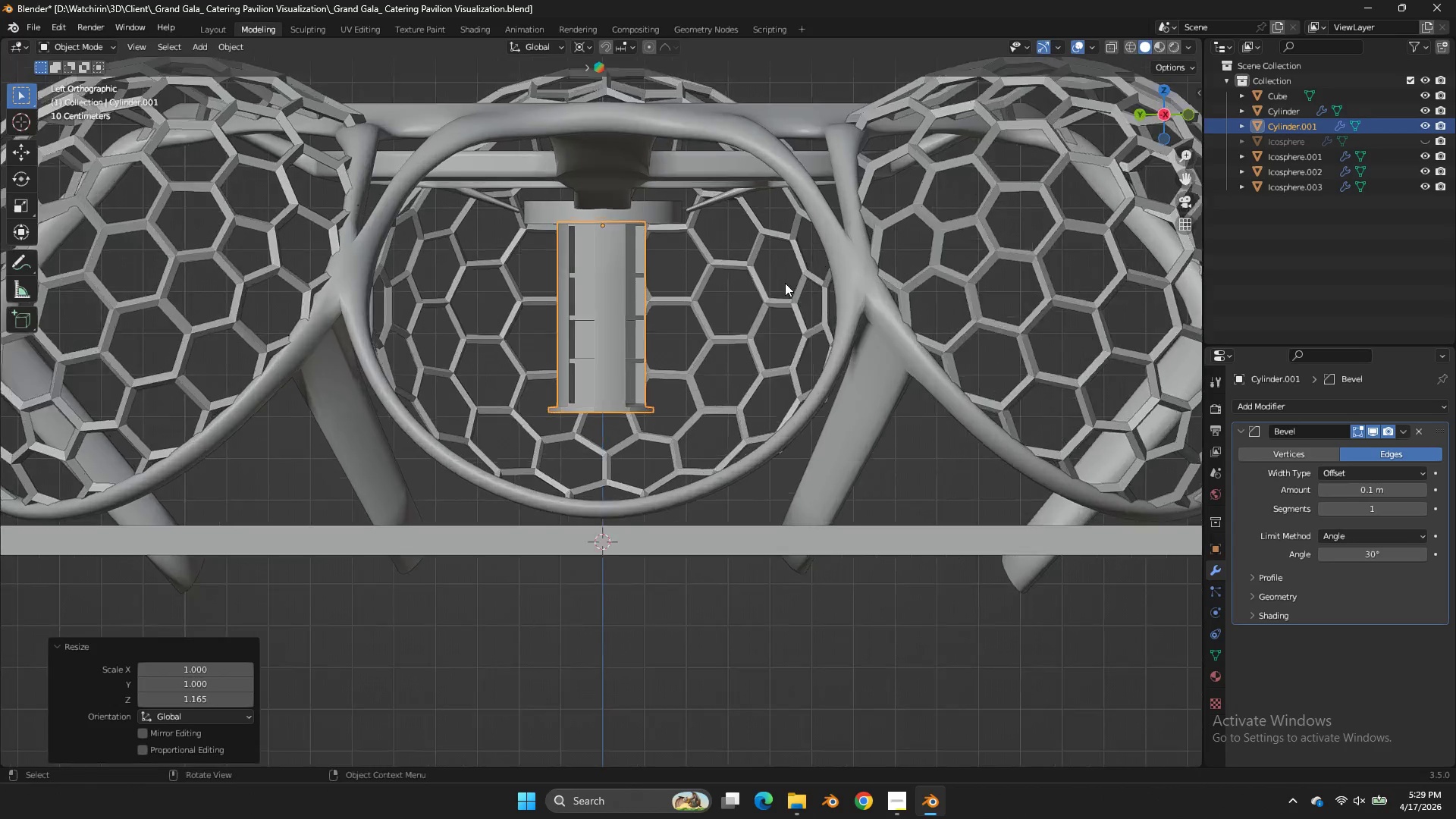 
scroll: coordinate [792, 273], scroll_direction: up, amount: 4.0
 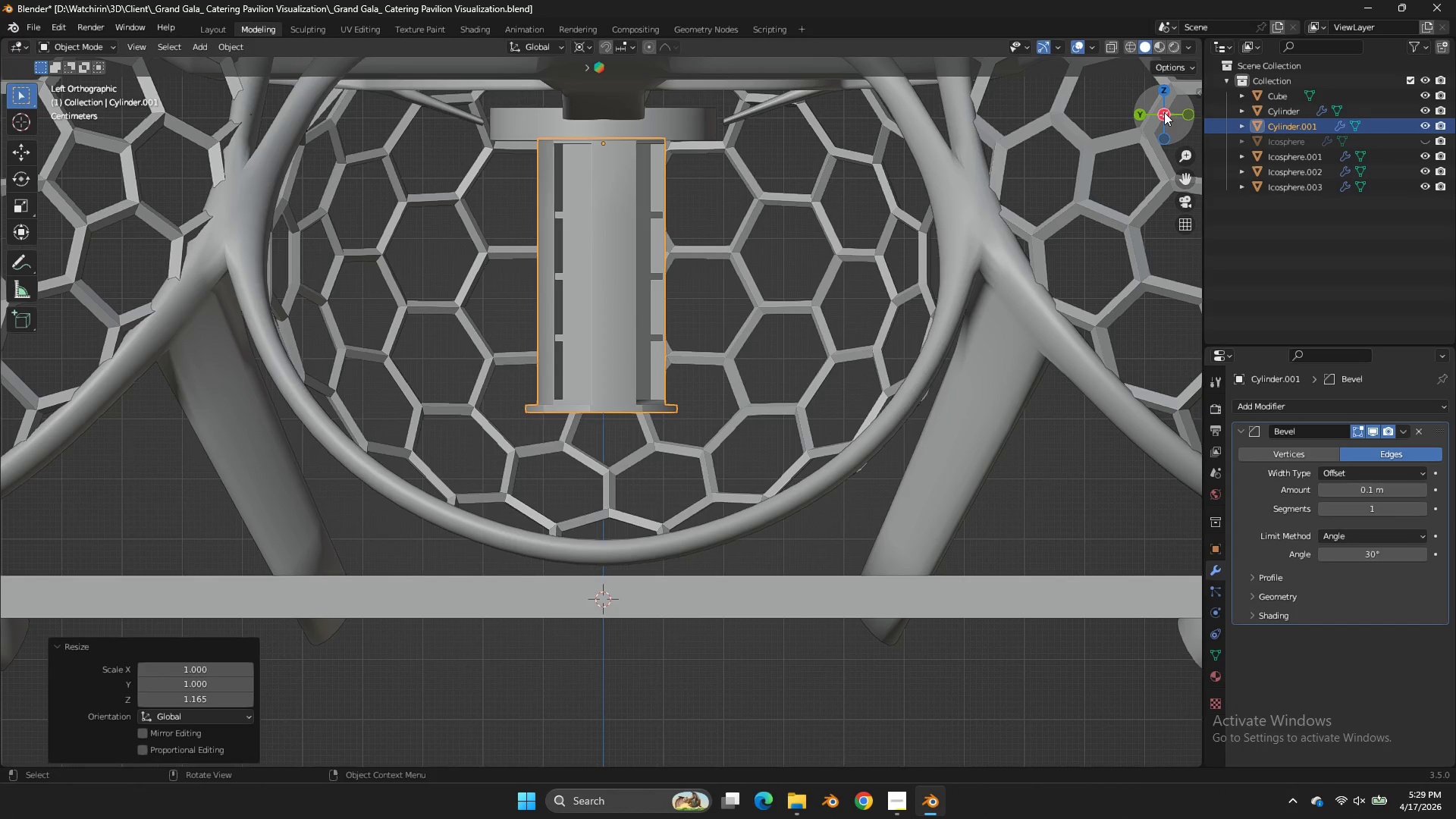 
left_click_drag(start_coordinate=[1171, 115], to_coordinate=[1183, 64])
 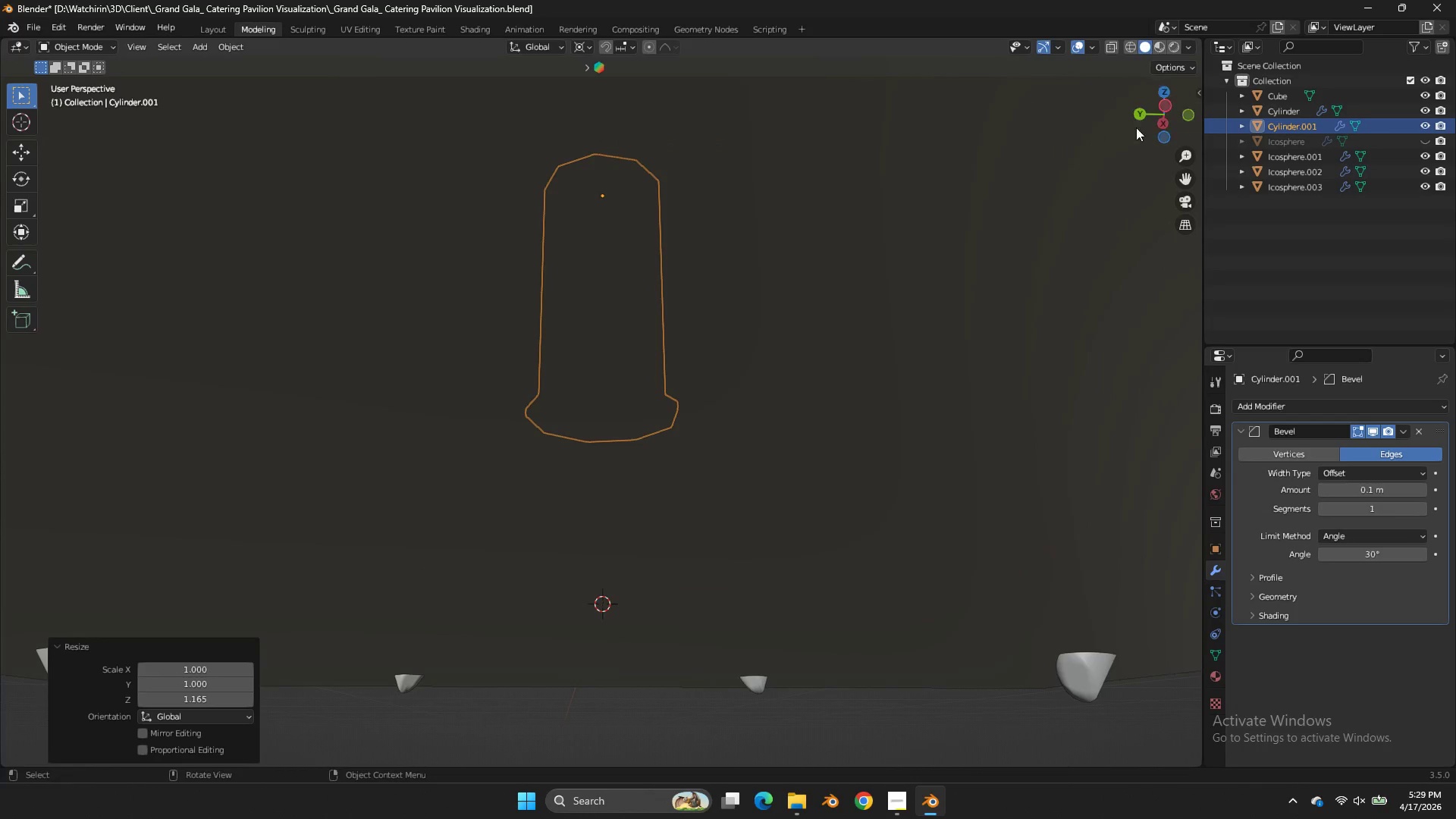 
key(Z)
 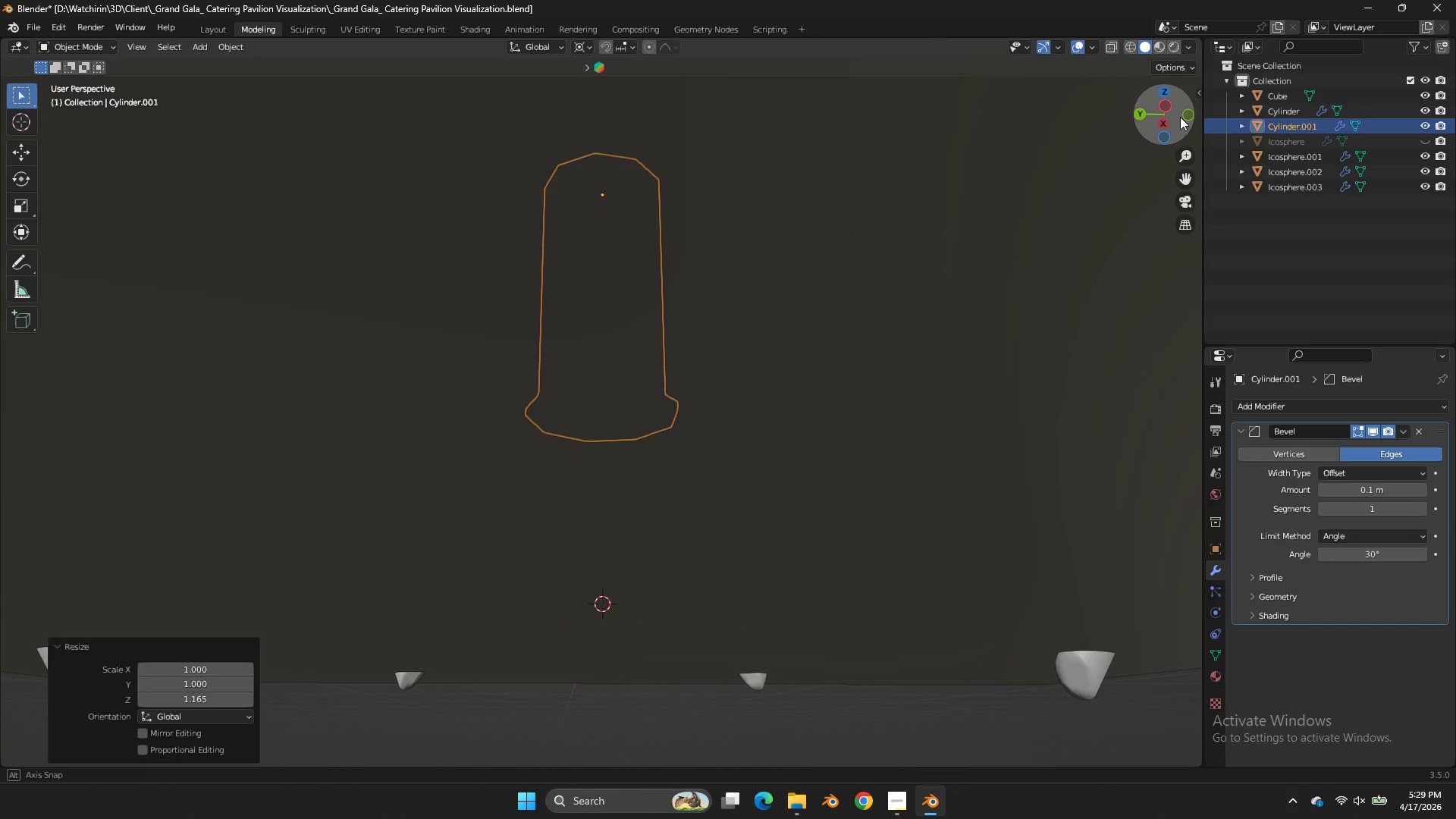 
left_click_drag(start_coordinate=[1178, 113], to_coordinate=[1185, 155])
 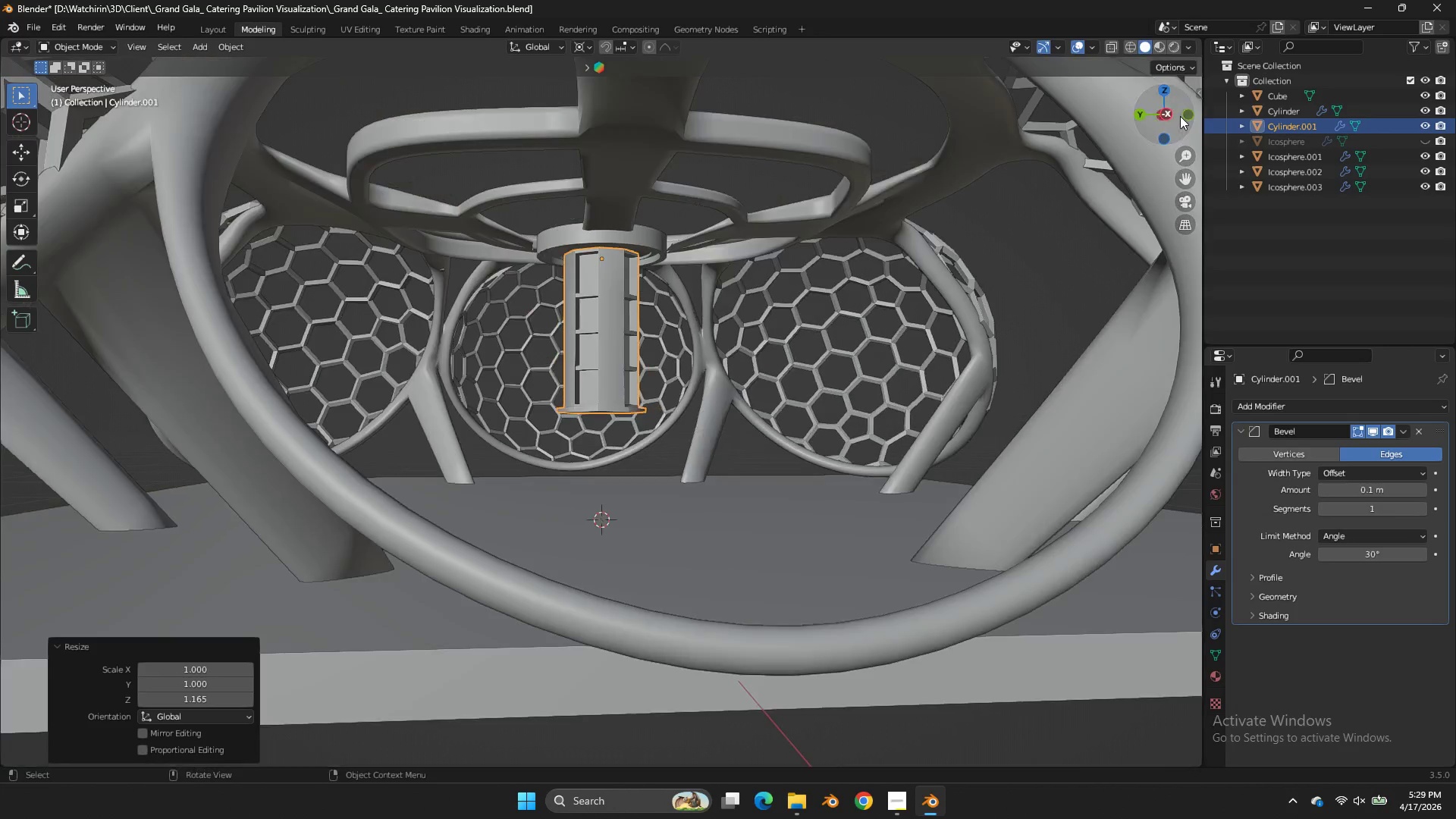 
scroll: coordinate [768, 498], scroll_direction: down, amount: 7.0
 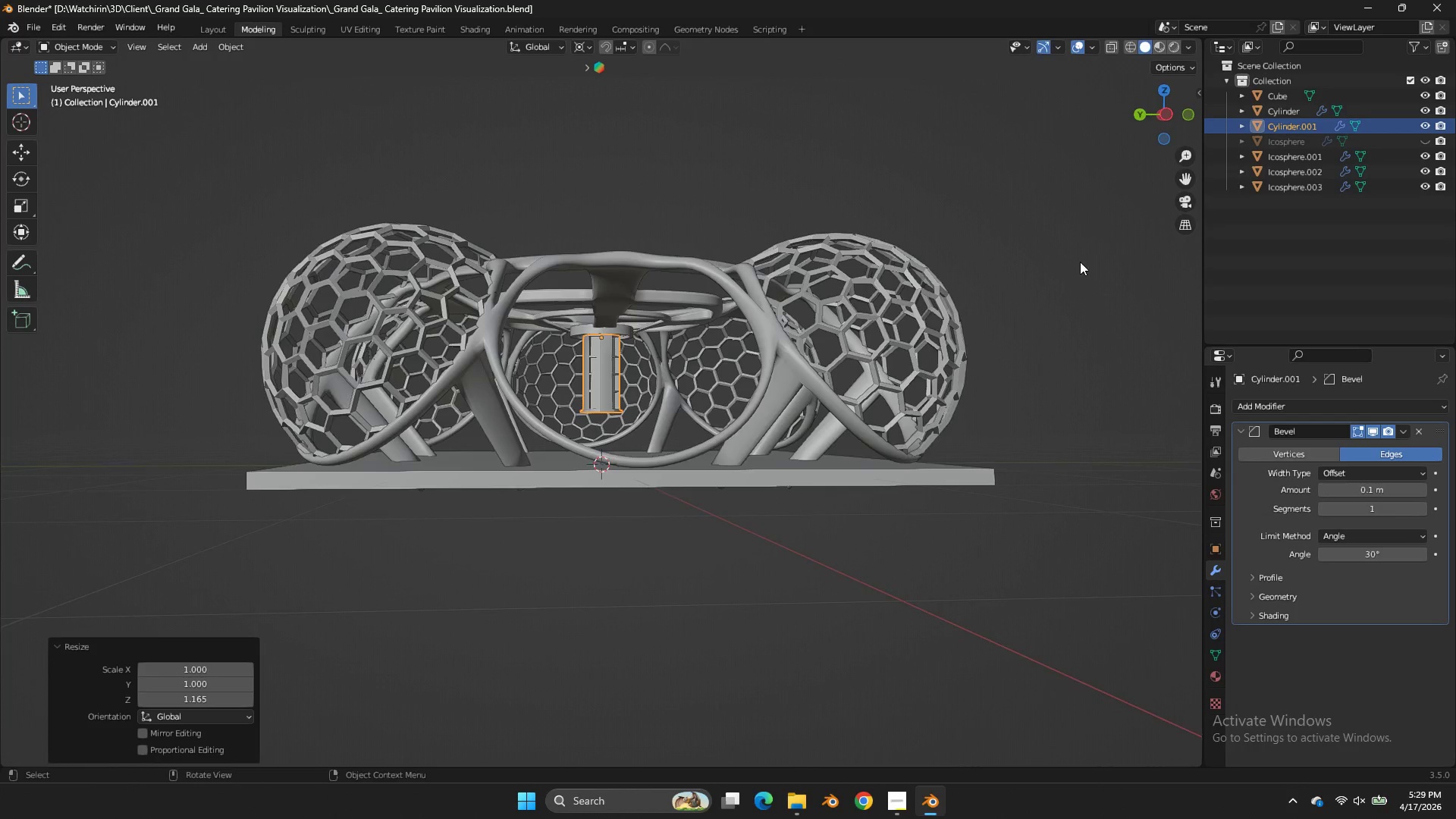 
left_click_drag(start_coordinate=[1172, 106], to_coordinate=[1161, 125])
 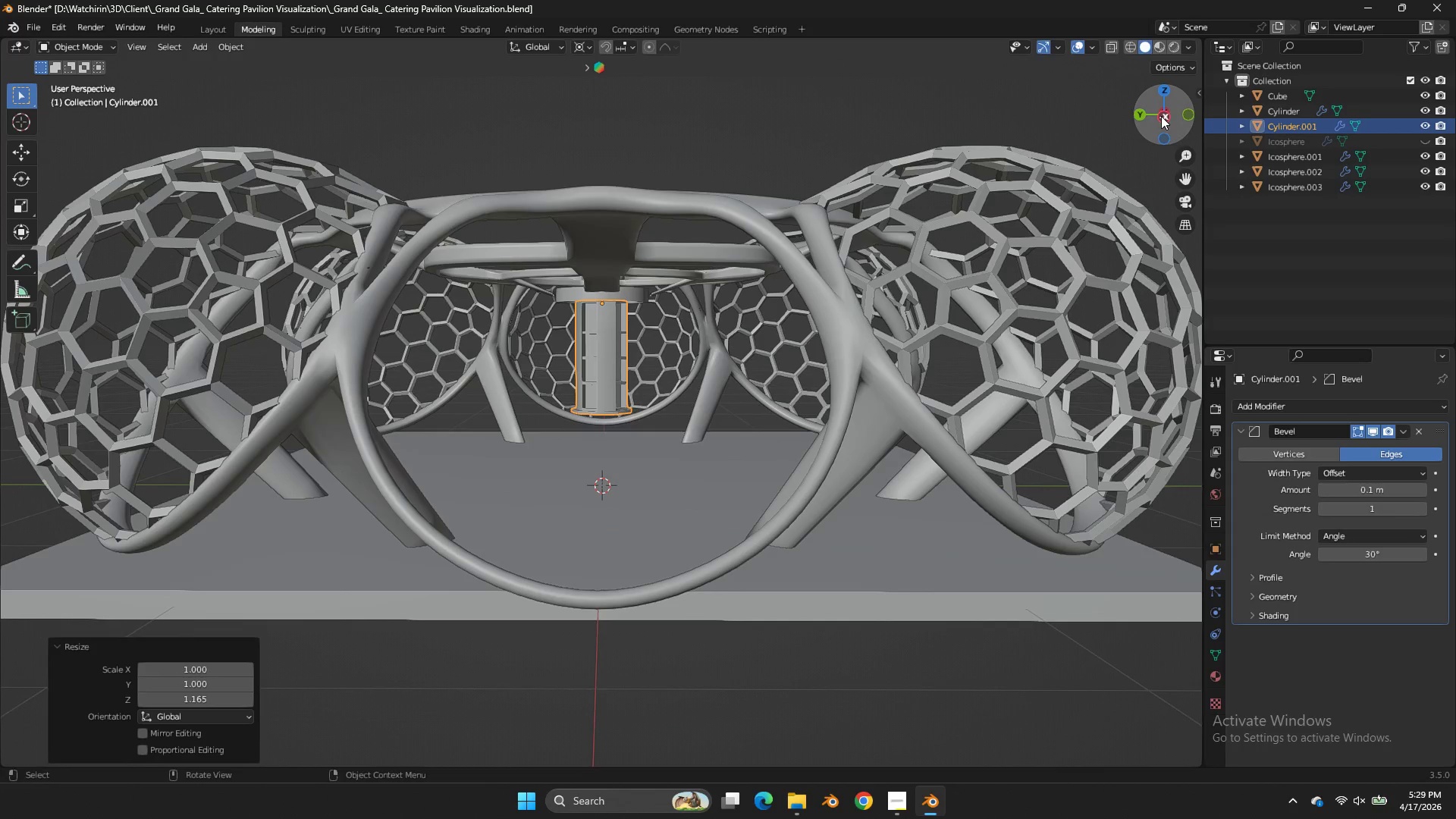 
scroll: coordinate [1126, 215], scroll_direction: up, amount: 2.0
 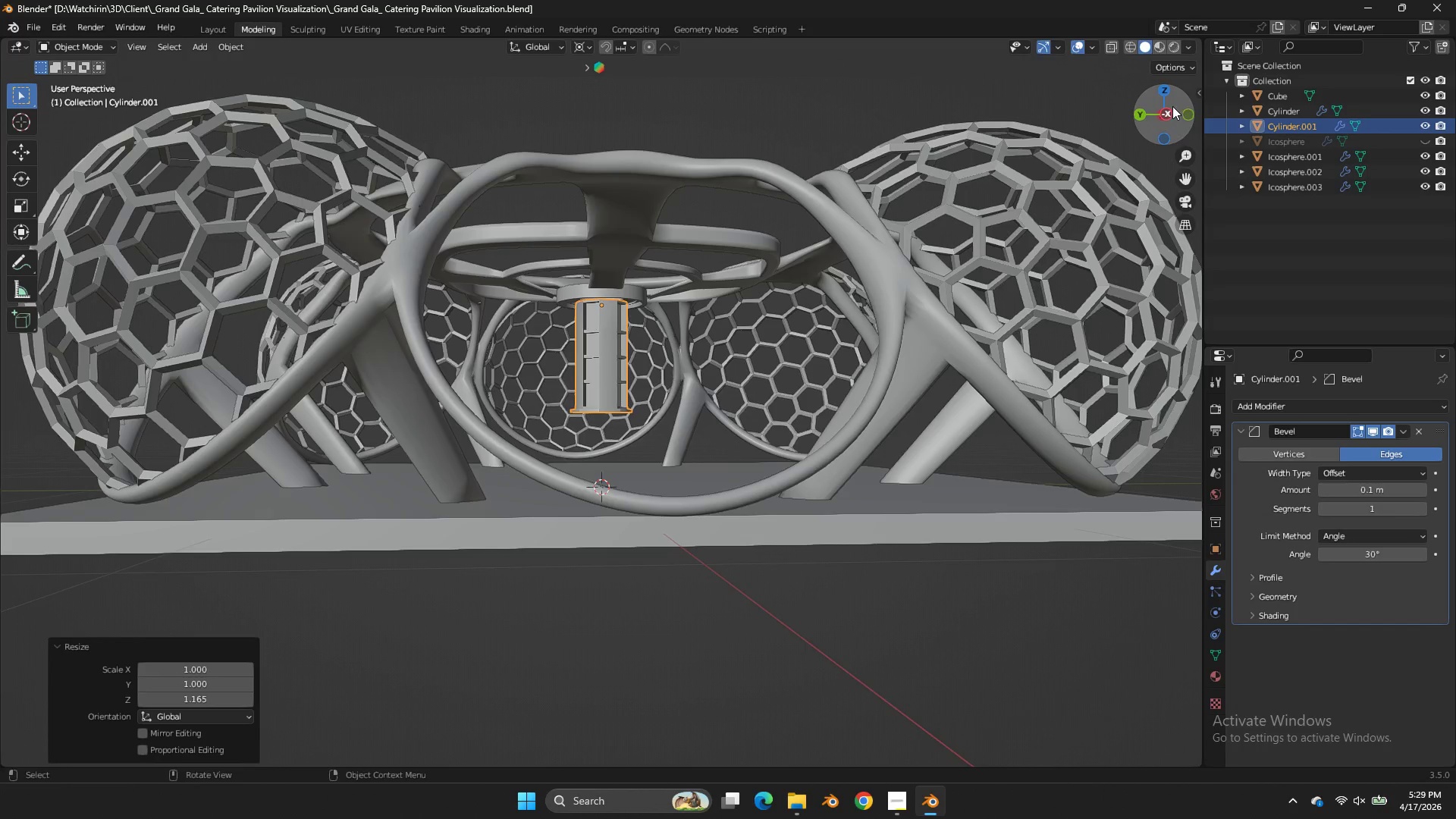 
left_click([1162, 120])
 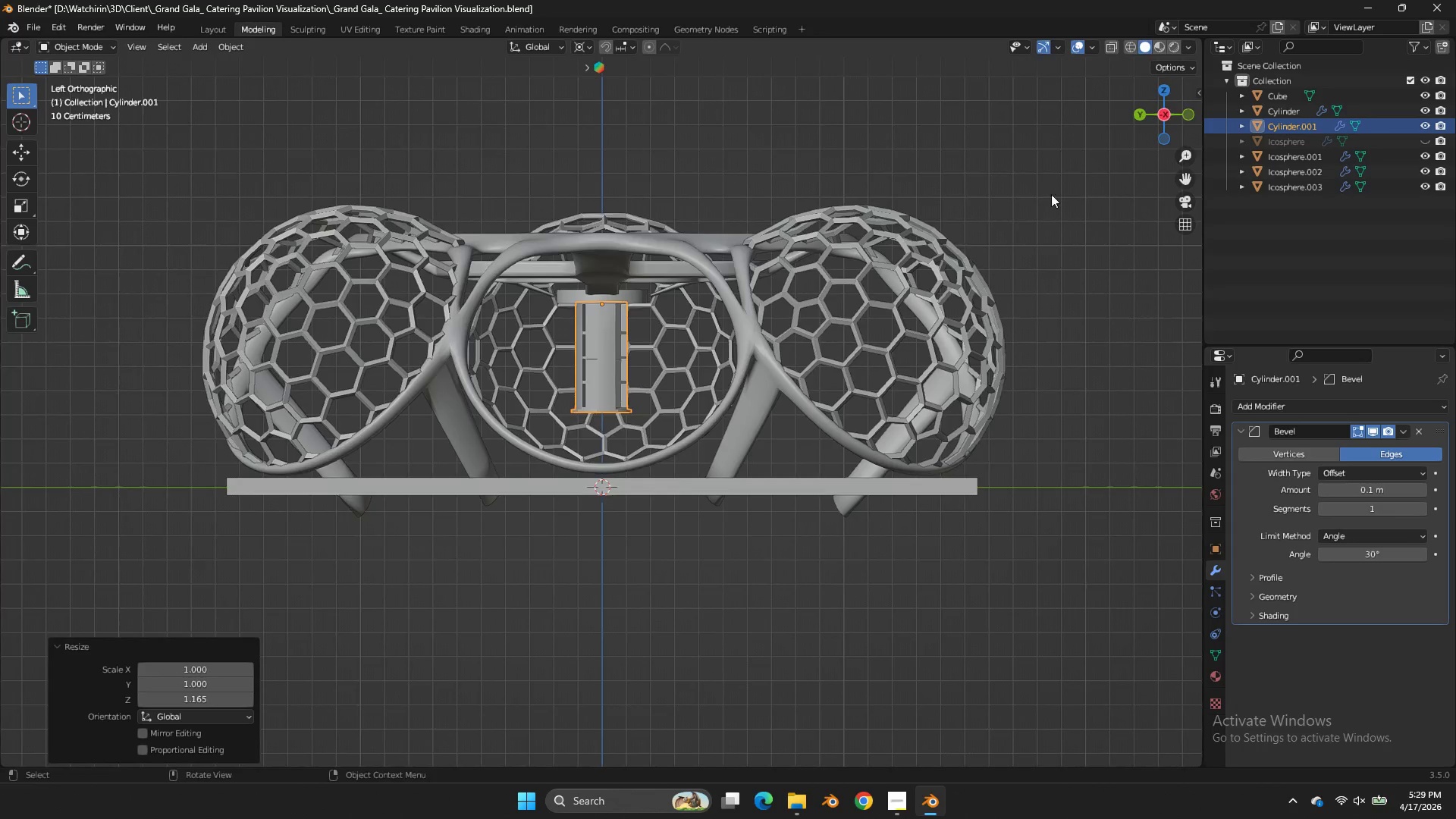 
key(Z)
 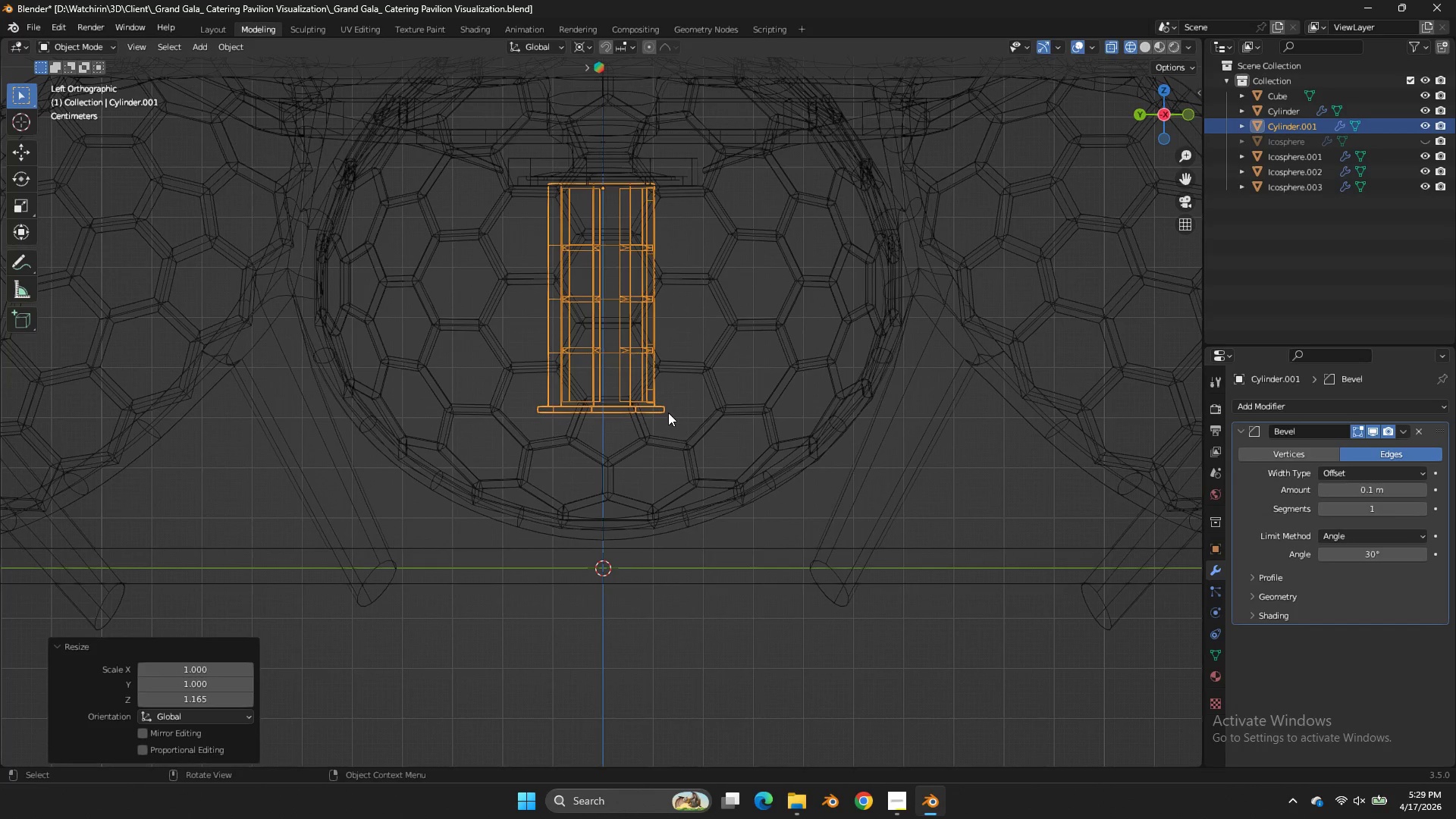 
scroll: coordinate [1051, 194], scroll_direction: up, amount: 4.0
 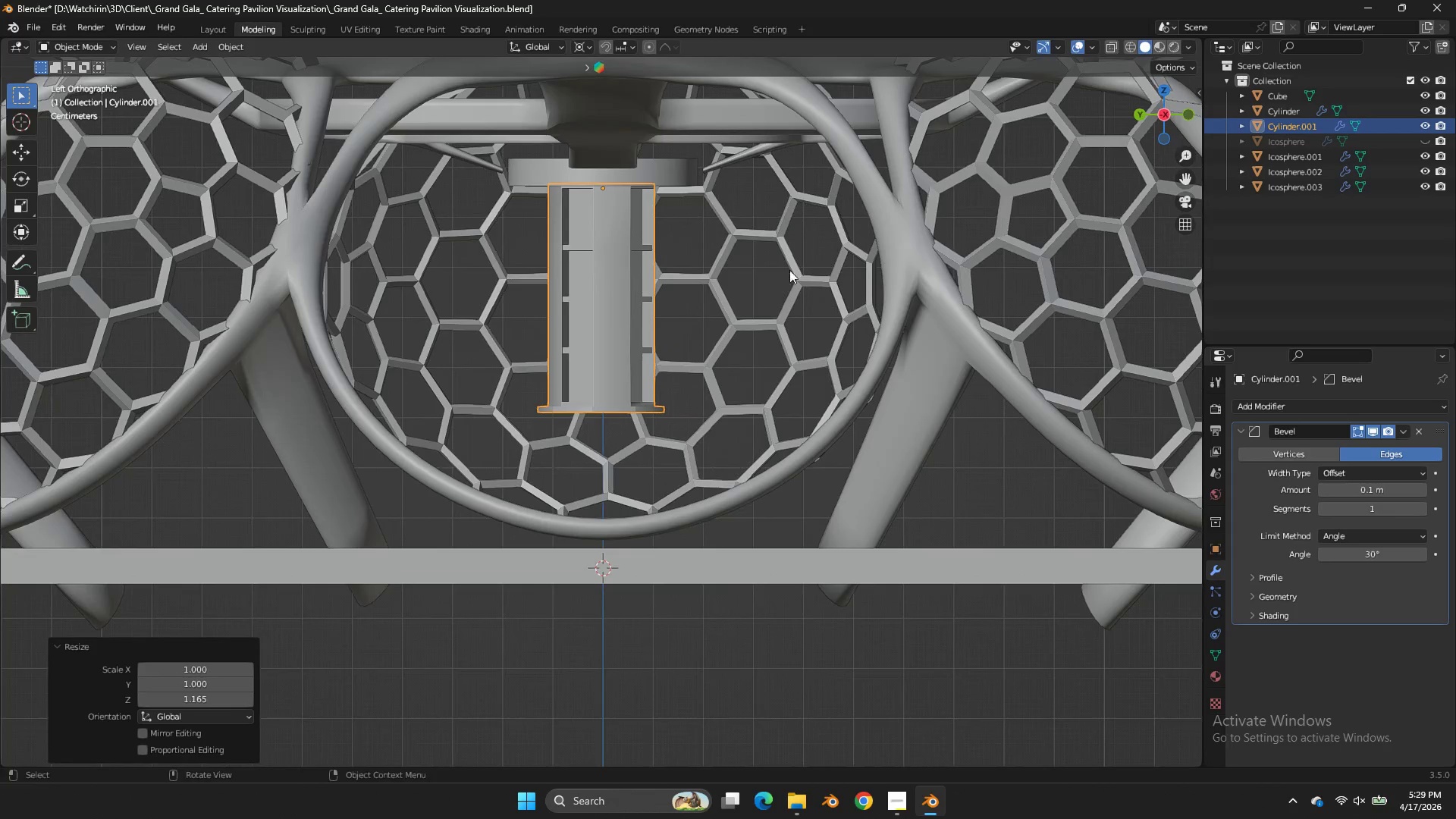 
key(Tab)
type(gz)
 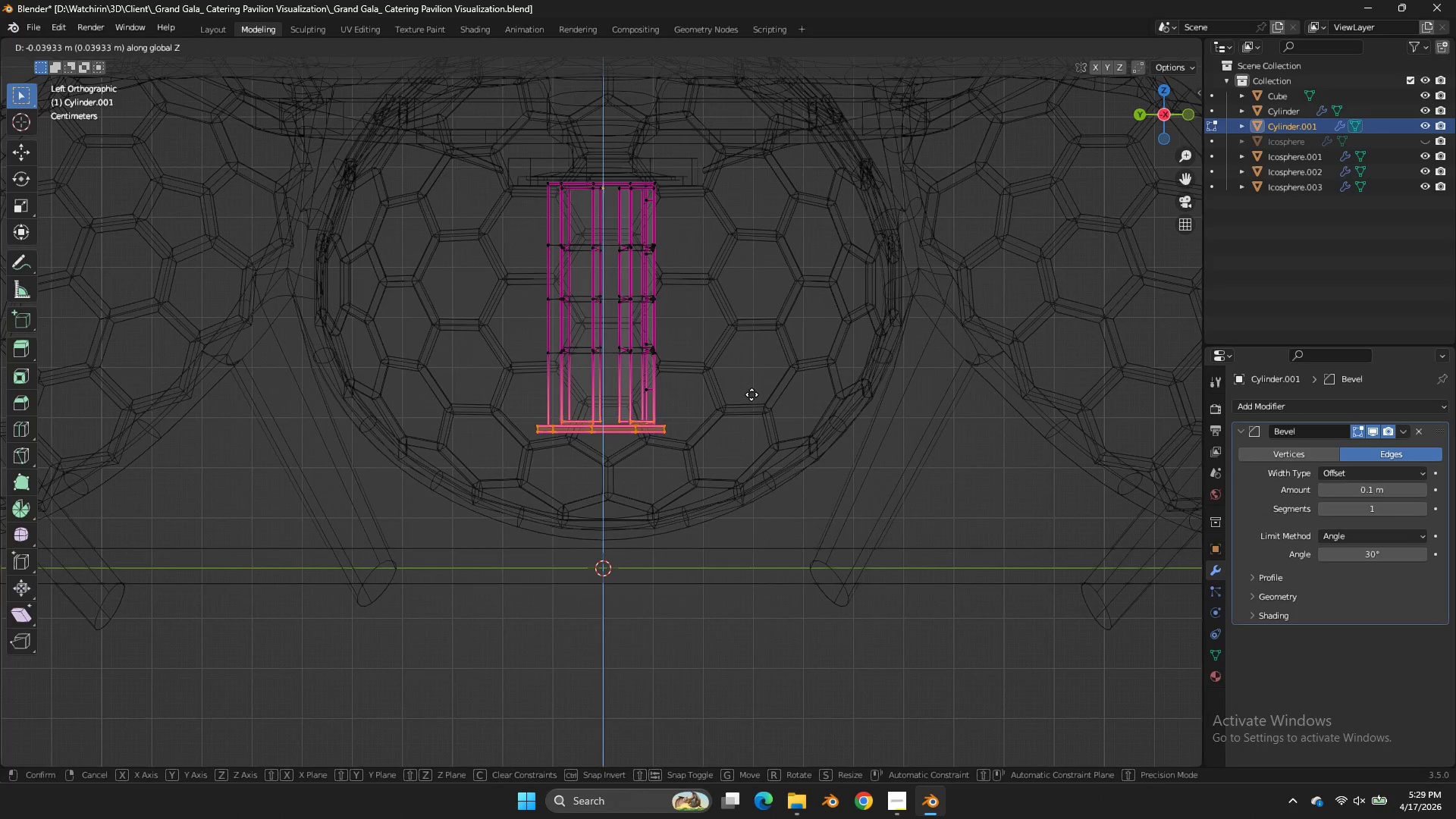 
left_click_drag(start_coordinate=[714, 397], to_coordinate=[493, 444])
 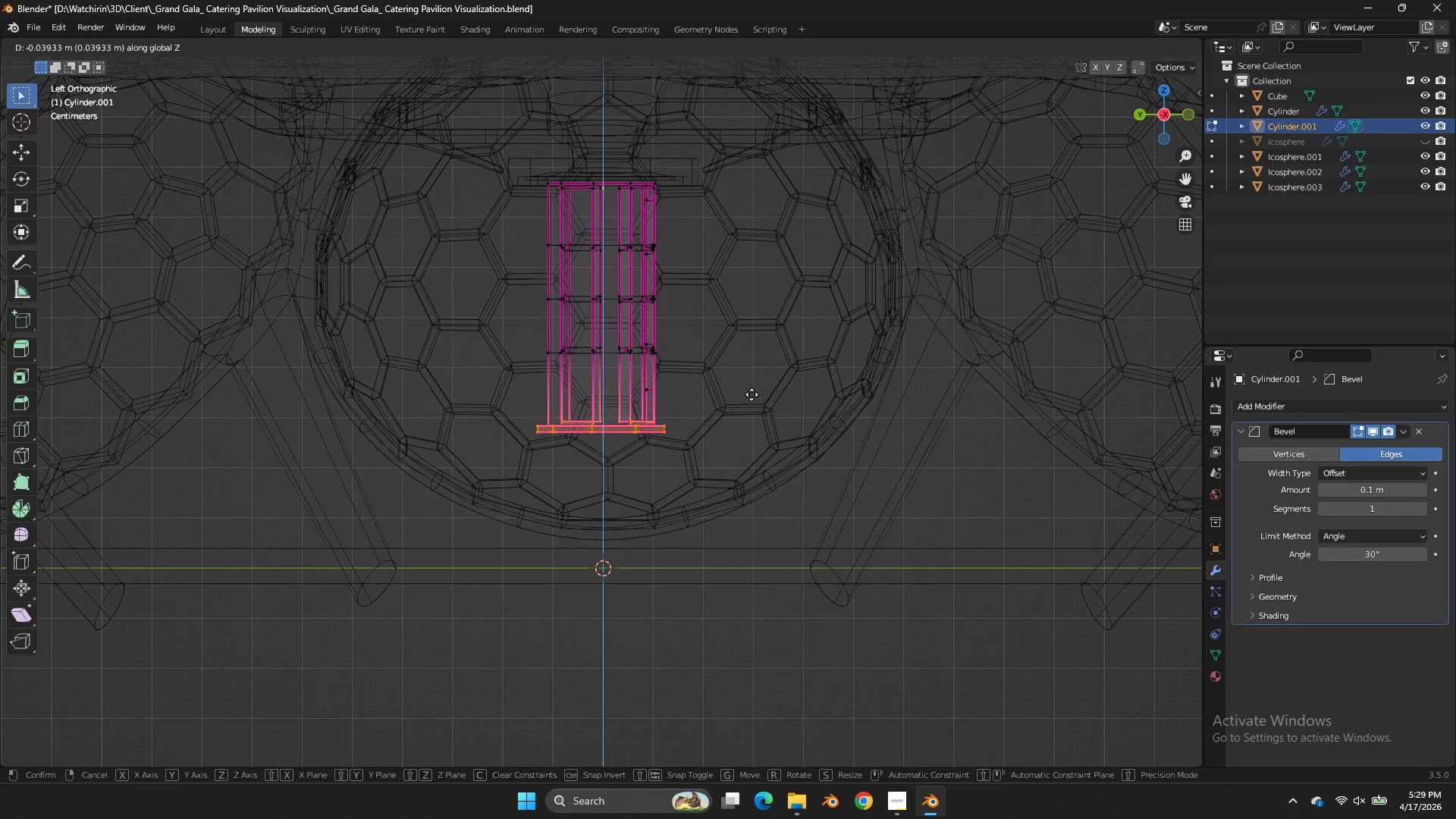 
left_click([752, 398])
 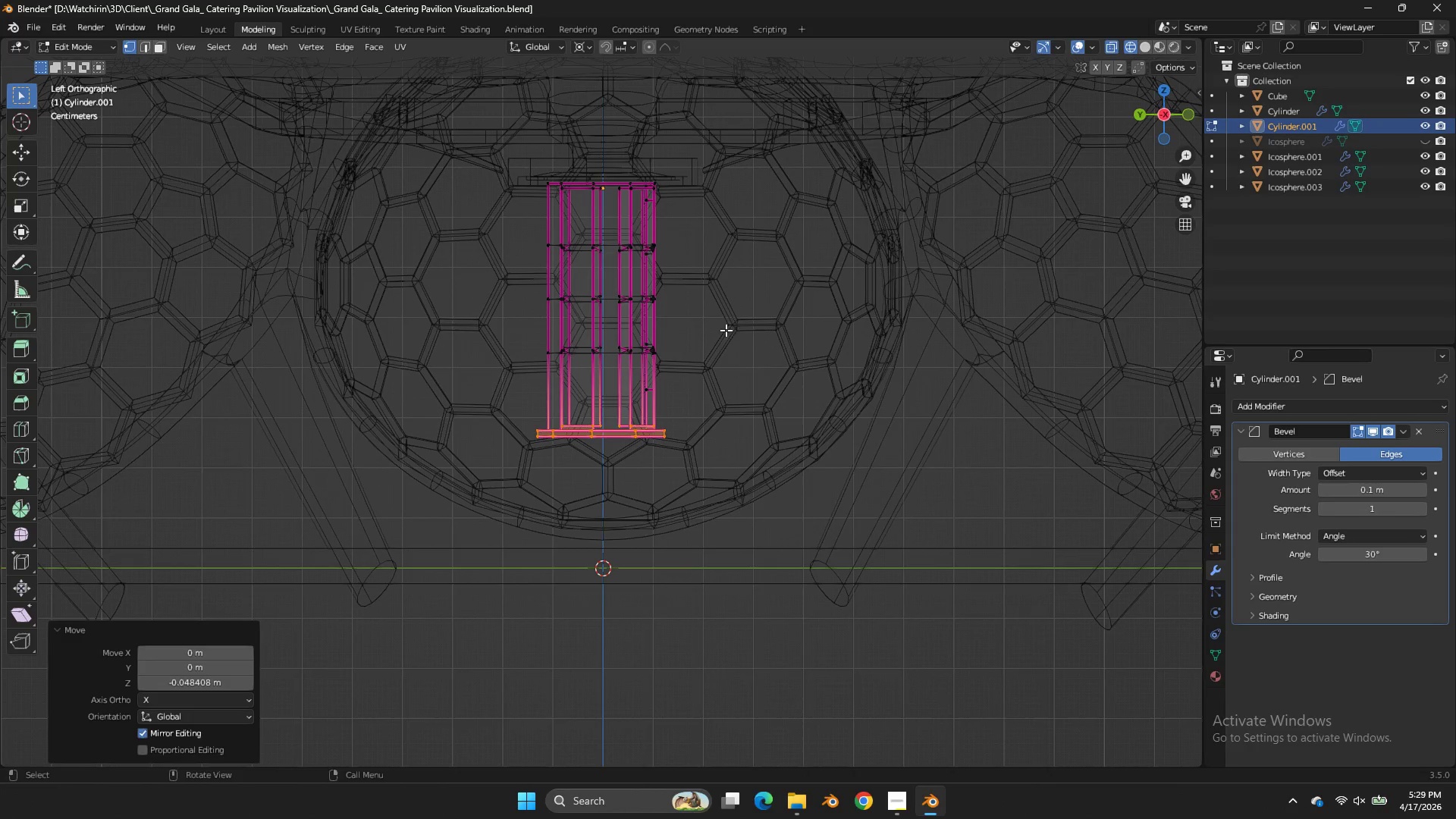 
left_click_drag(start_coordinate=[733, 326], to_coordinate=[519, 374])
 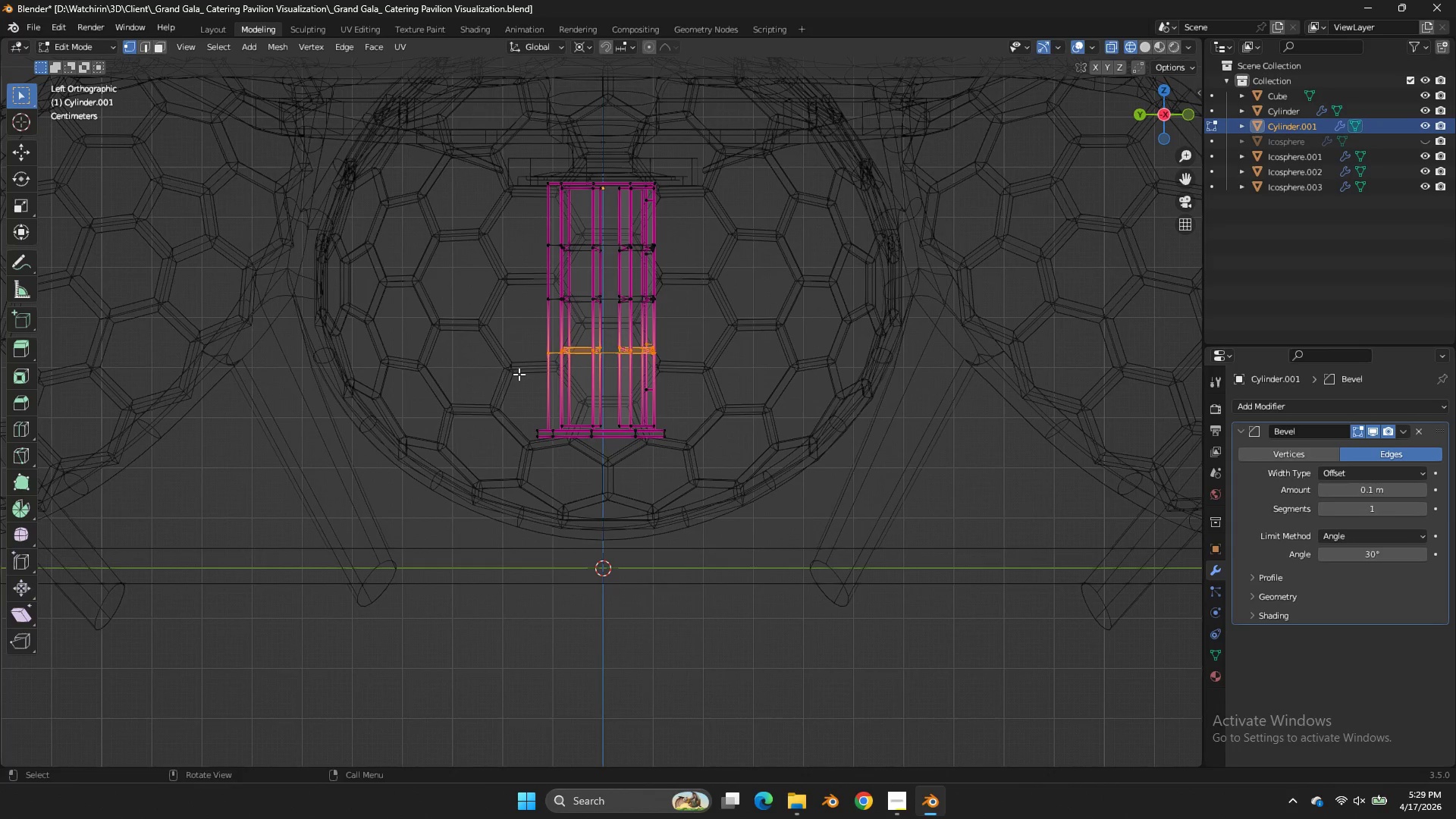 
type(gz)
 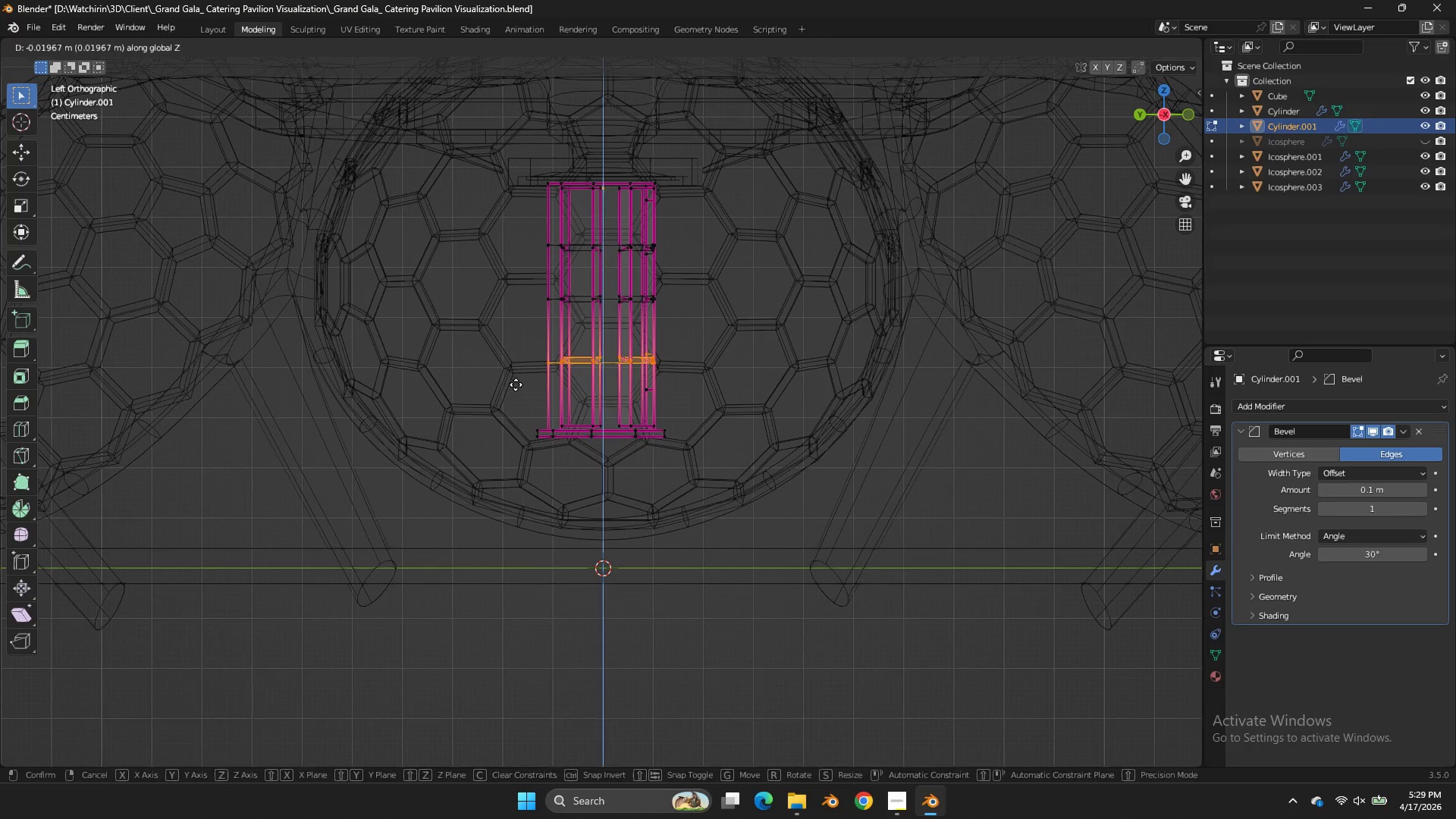 
left_click([516, 384])
 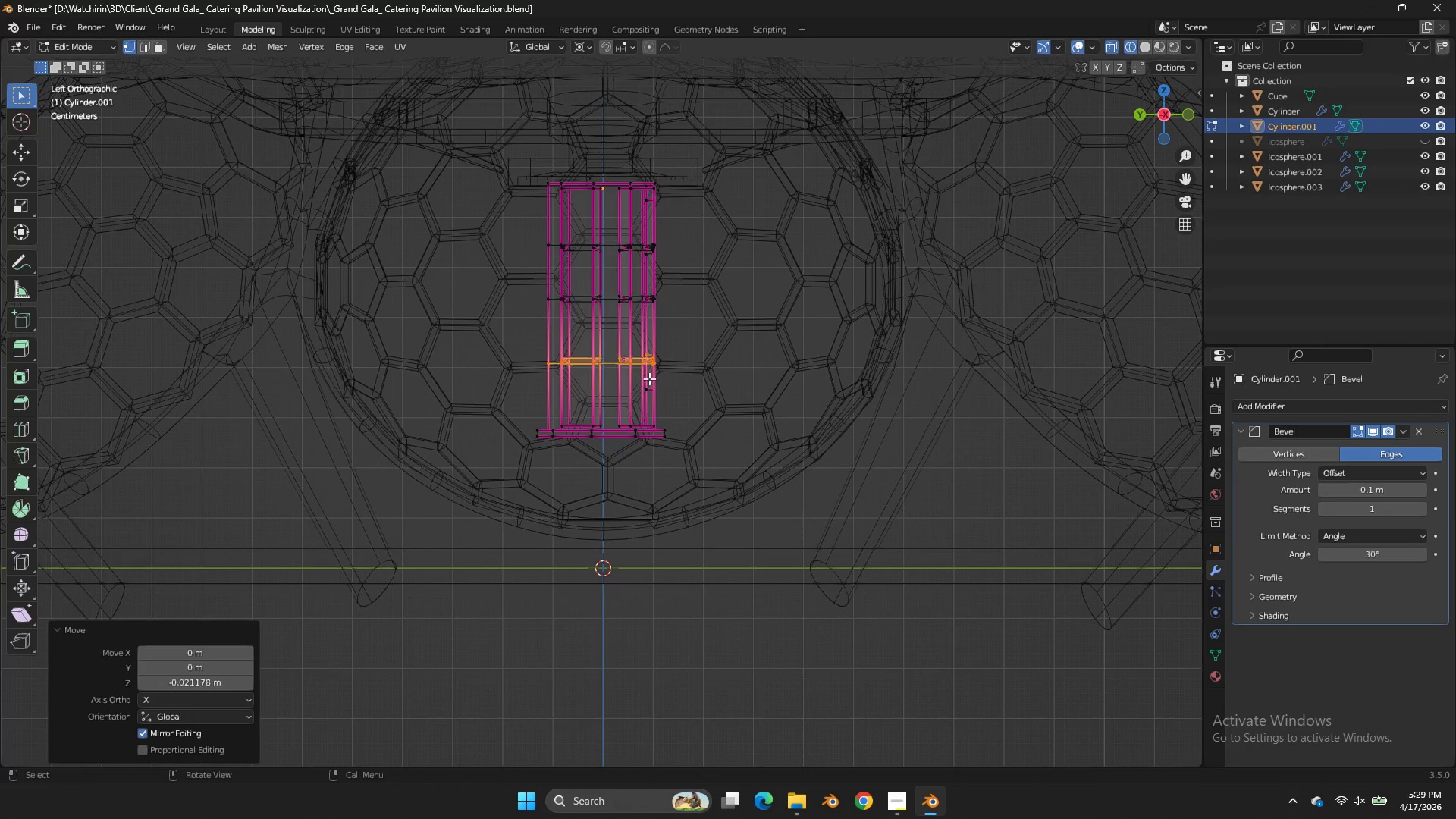 
key(Z)
 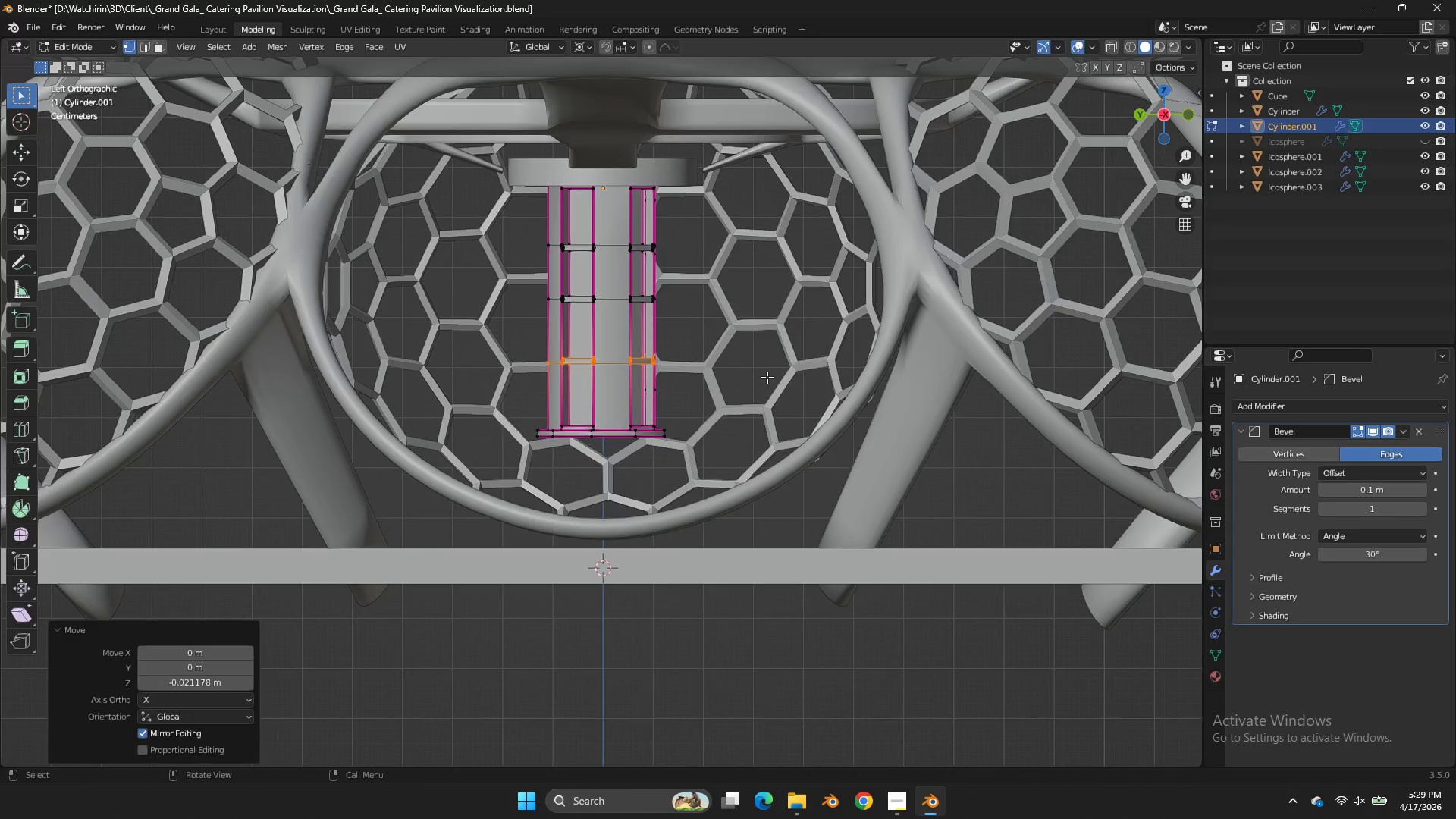 
scroll: coordinate [767, 377], scroll_direction: up, amount: 3.0
 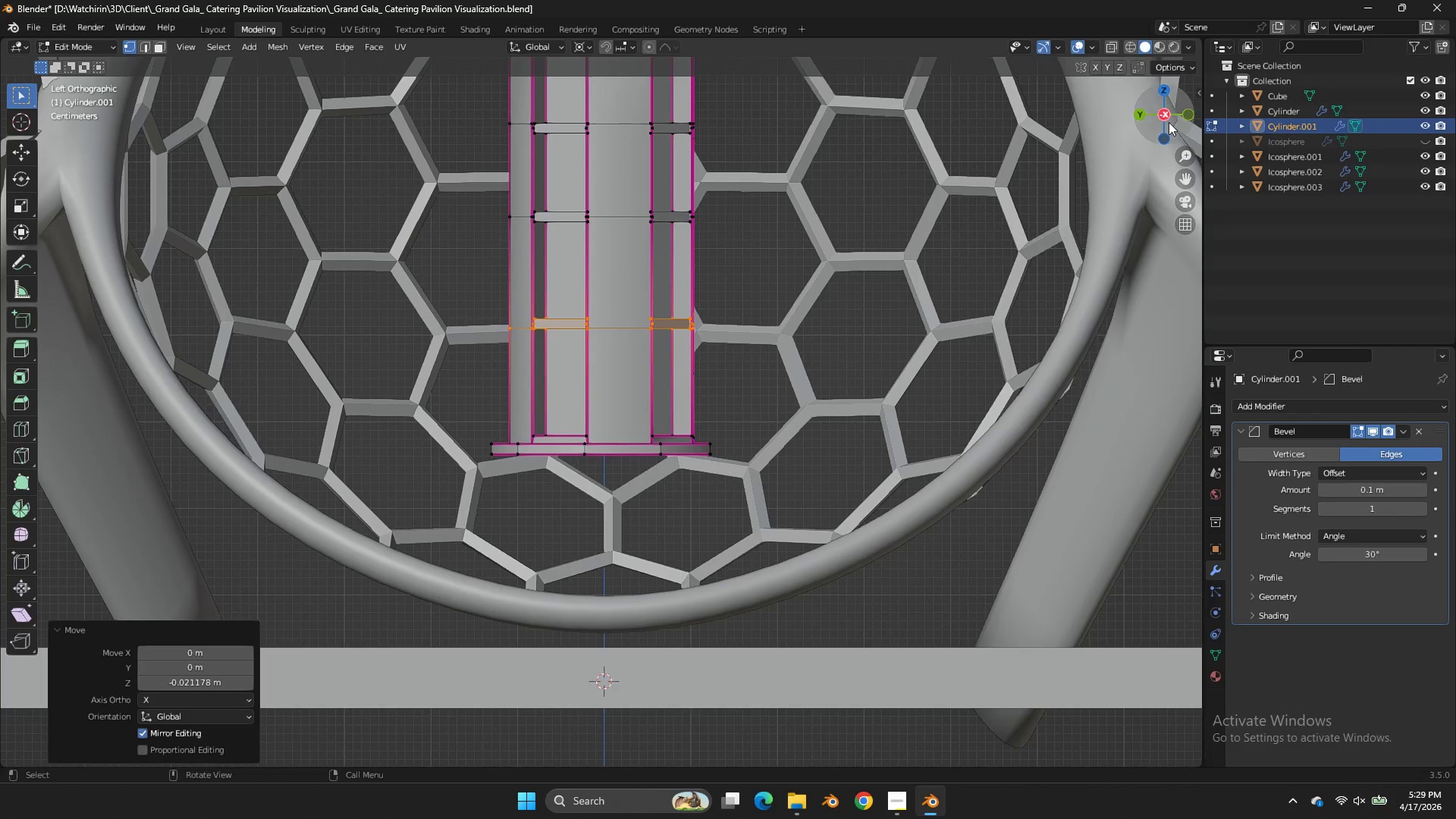 
left_click_drag(start_coordinate=[1170, 120], to_coordinate=[1001, 127])
 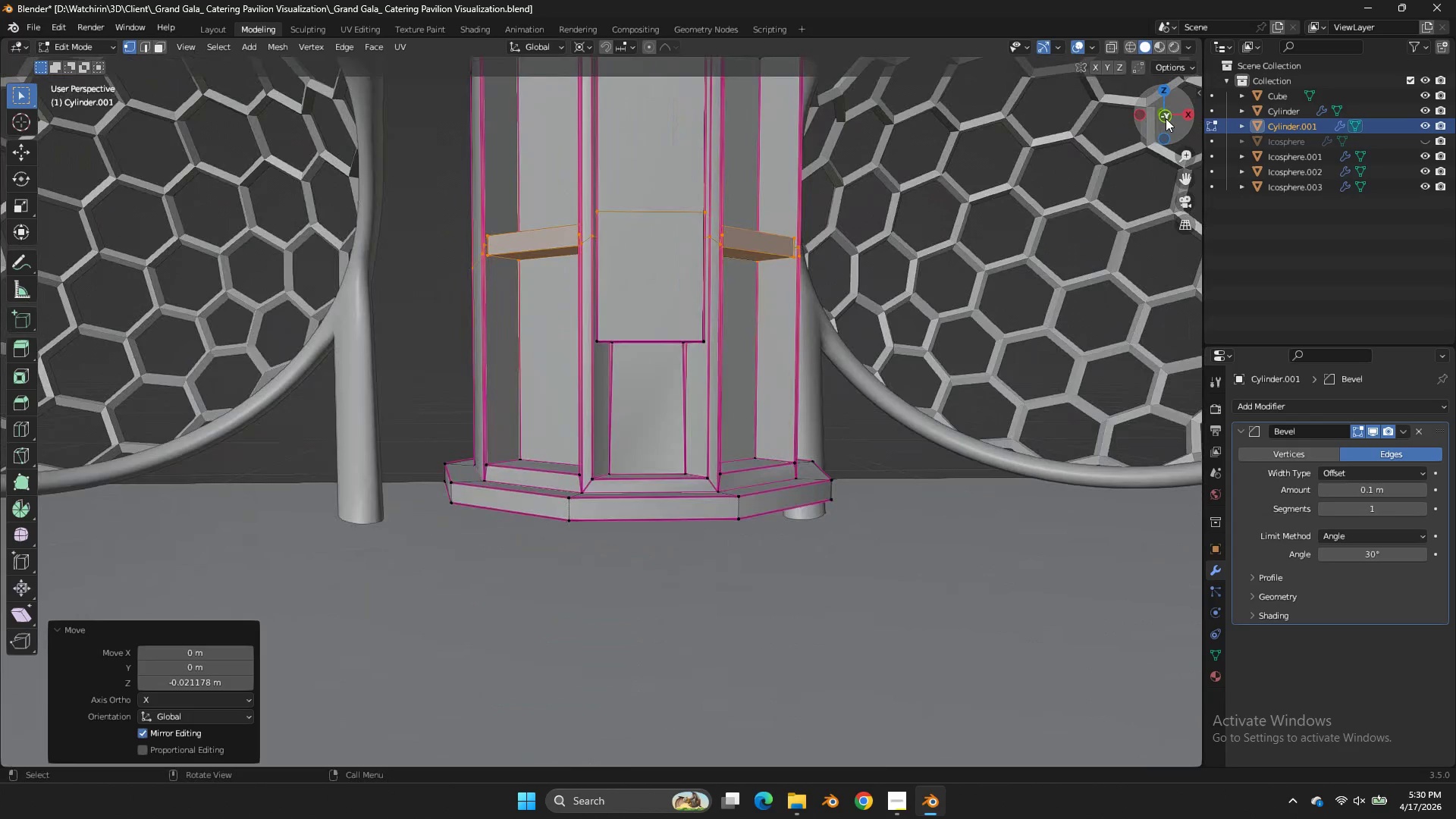 
left_click_drag(start_coordinate=[1166, 118], to_coordinate=[1197, 80])
 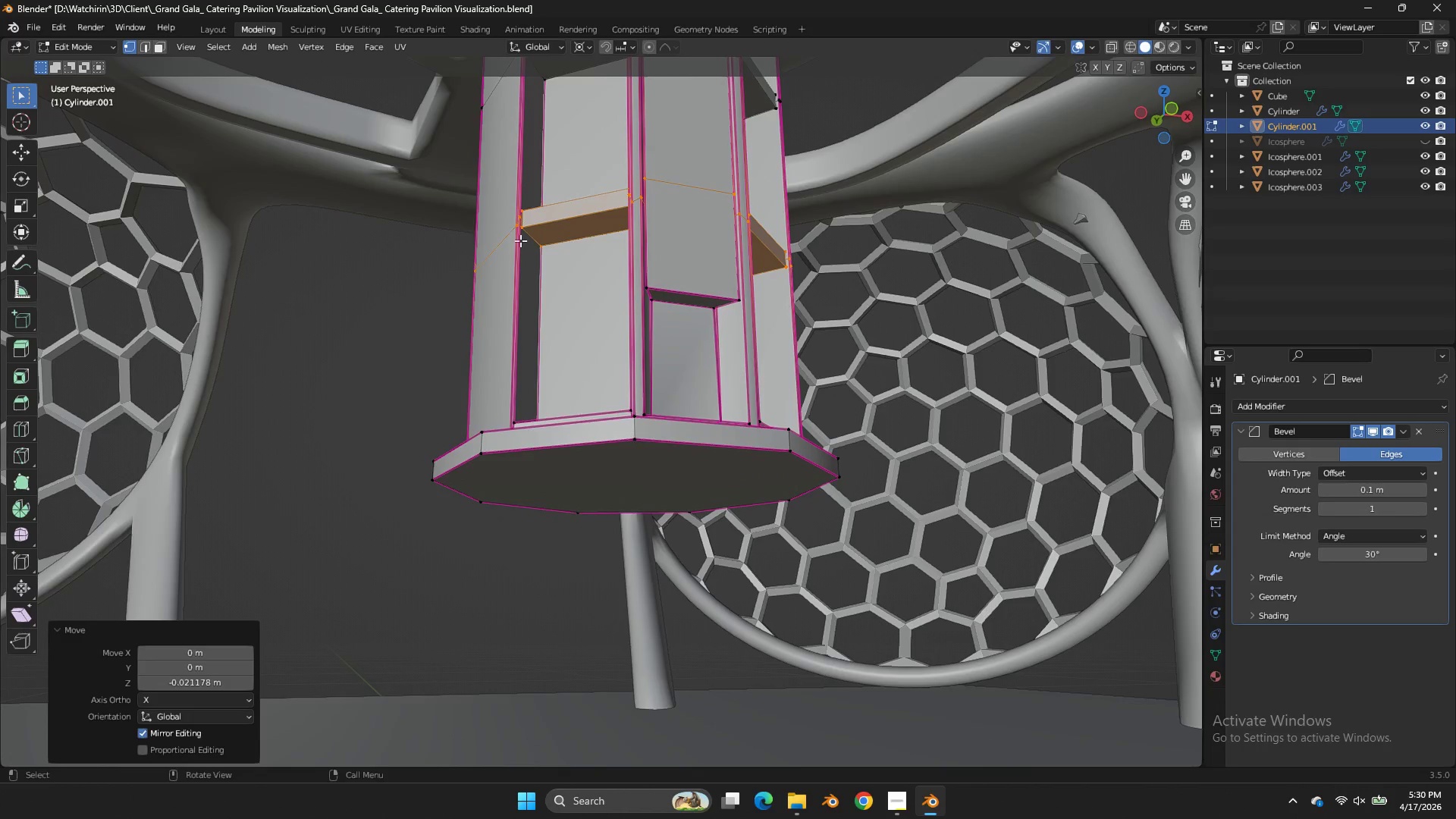 
scroll: coordinate [1166, 118], scroll_direction: up, amount: 3.0
 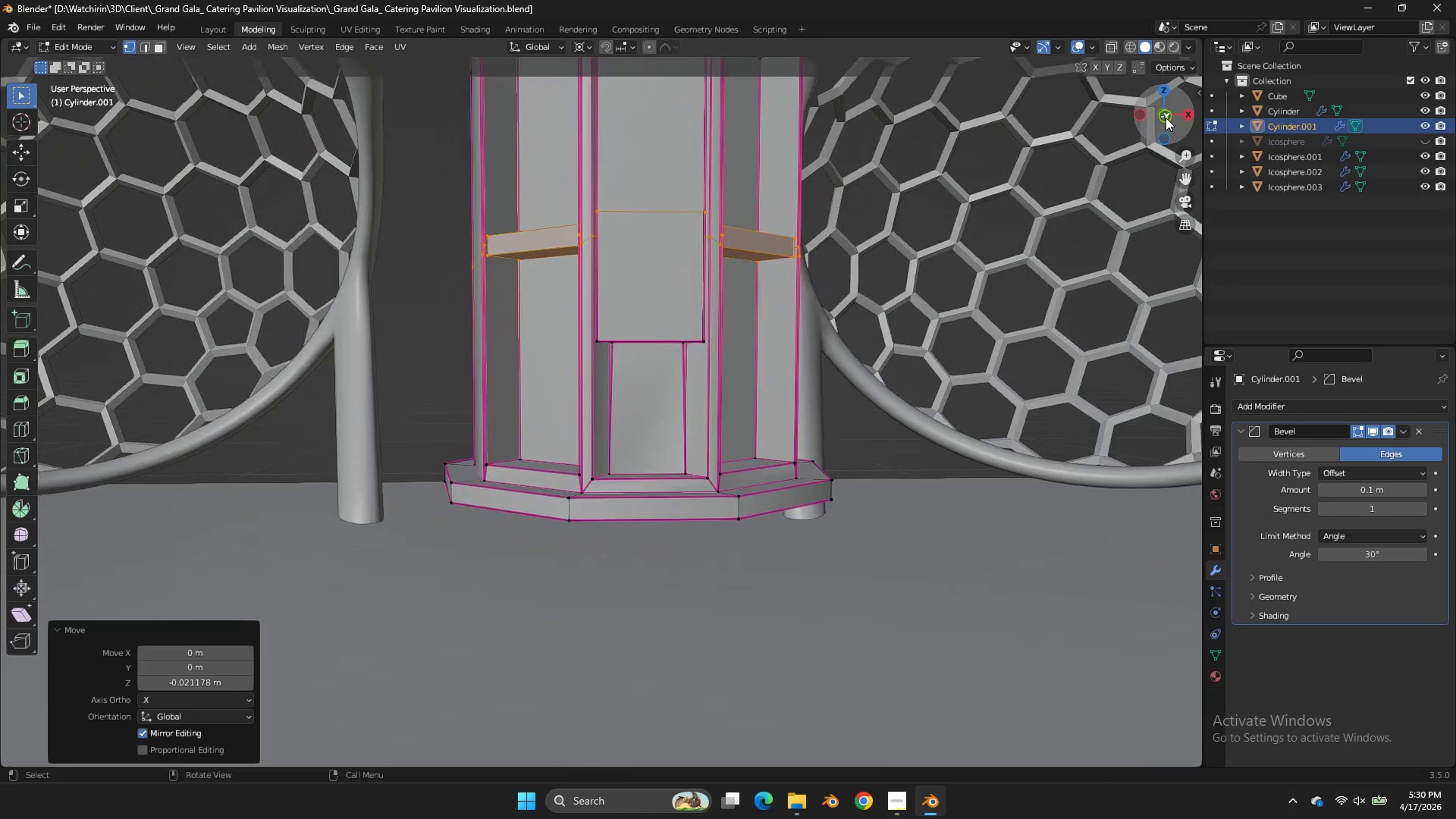 
scroll: coordinate [694, 251], scroll_direction: down, amount: 3.0
 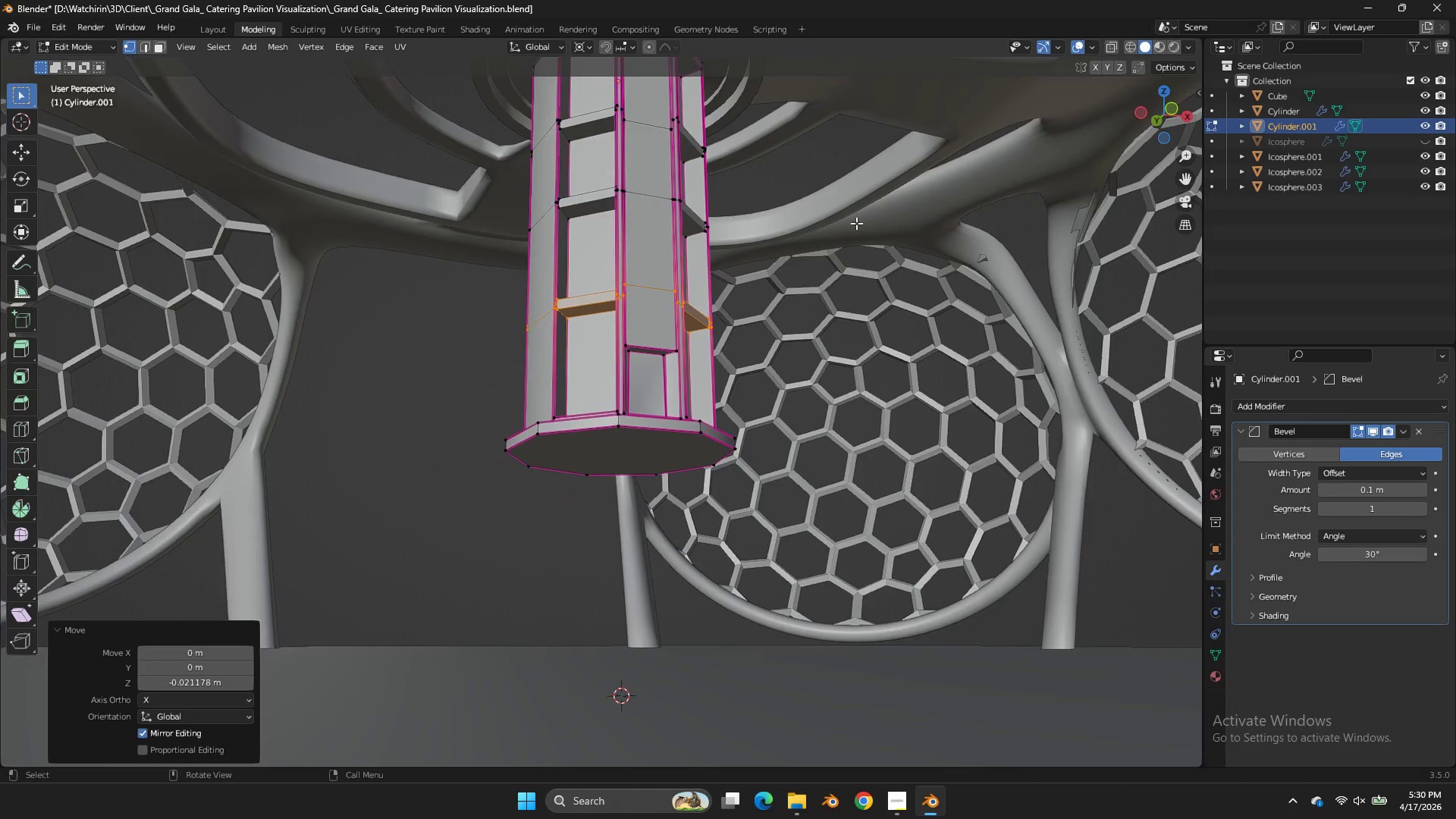 
scroll: coordinate [856, 223], scroll_direction: up, amount: 3.0
 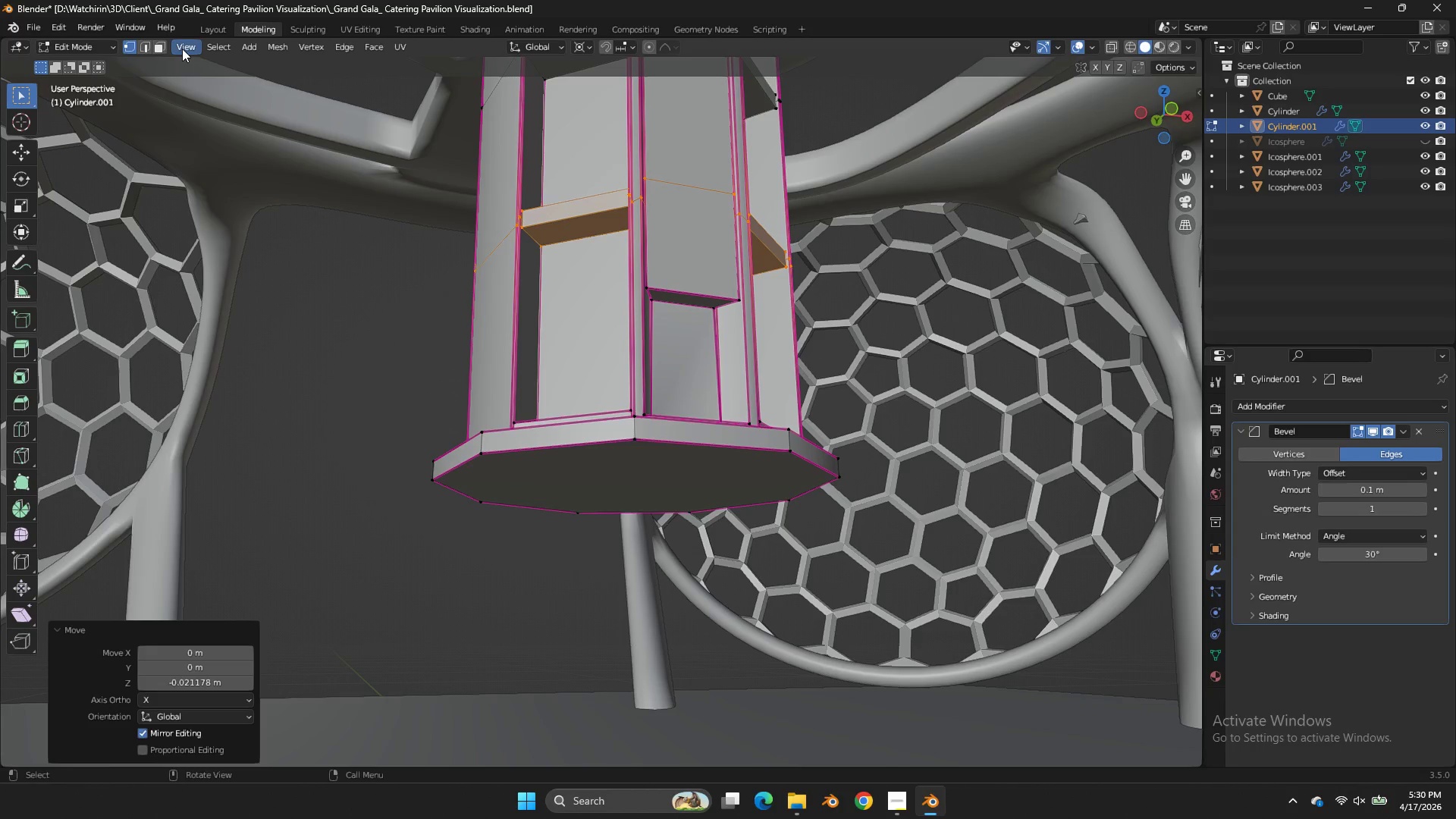 
left_click([163, 44])
 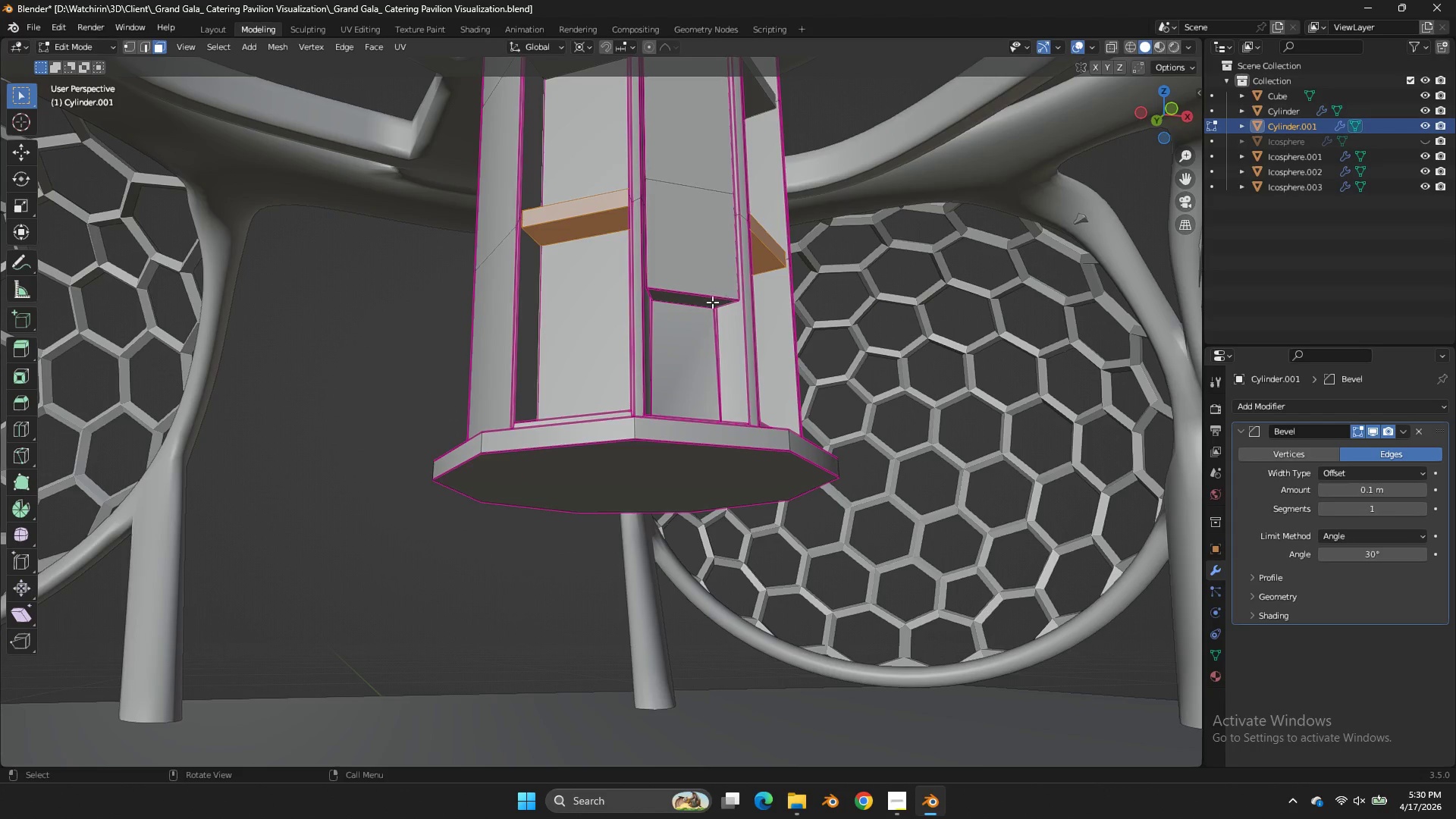 
left_click([711, 303])
 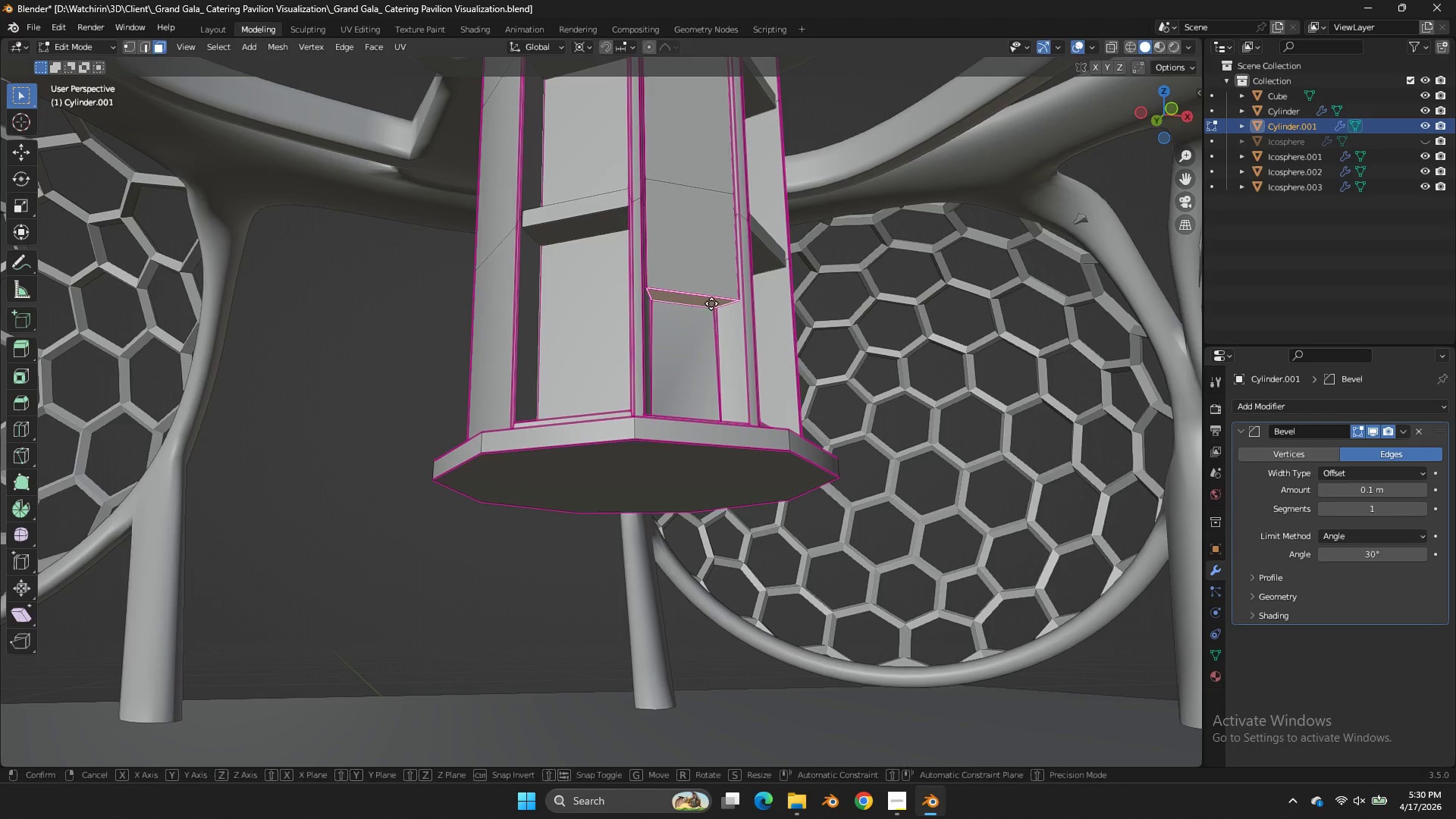 
type(gz)
 